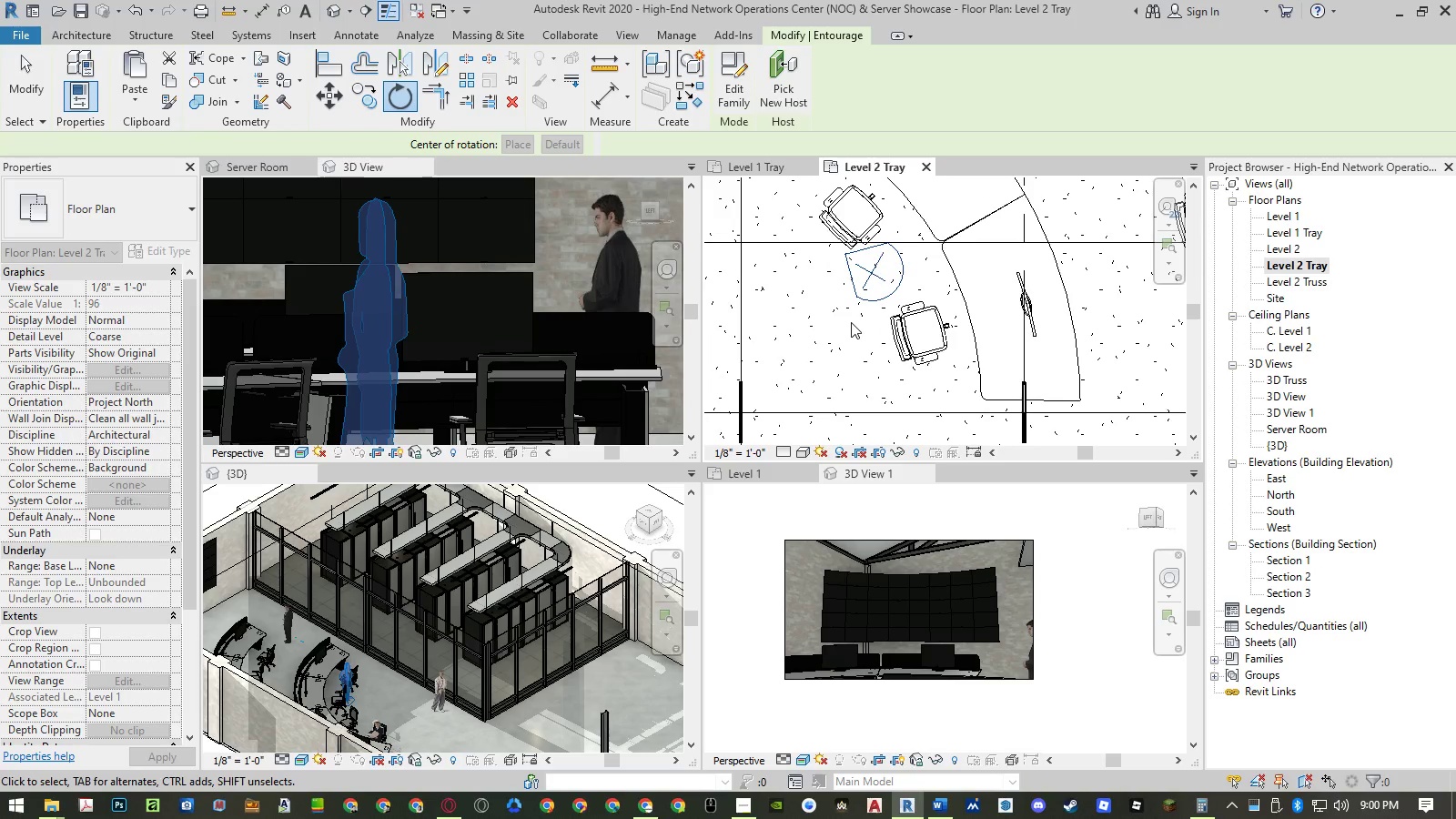 
key(Escape)
 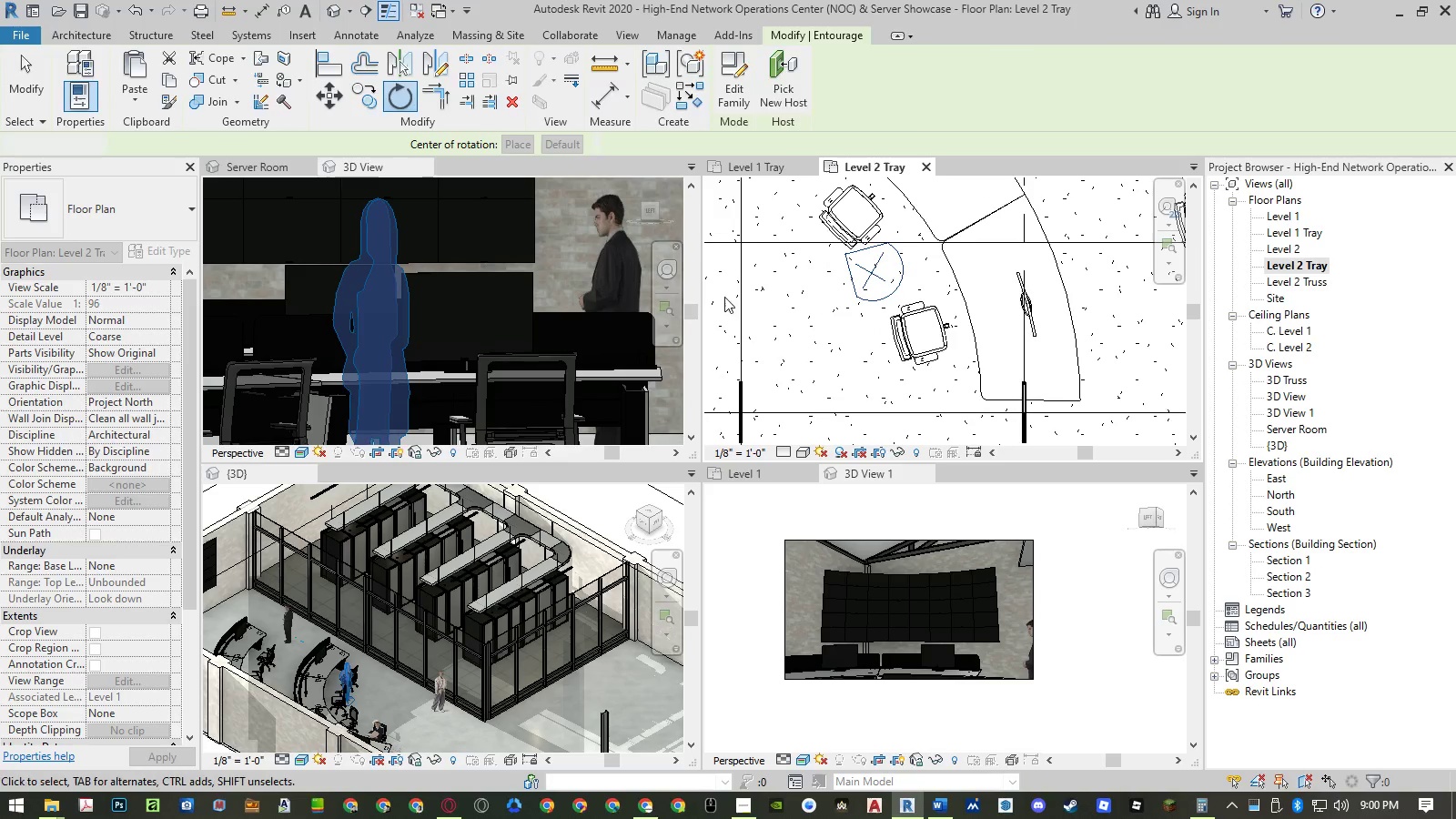 
key(Escape)
 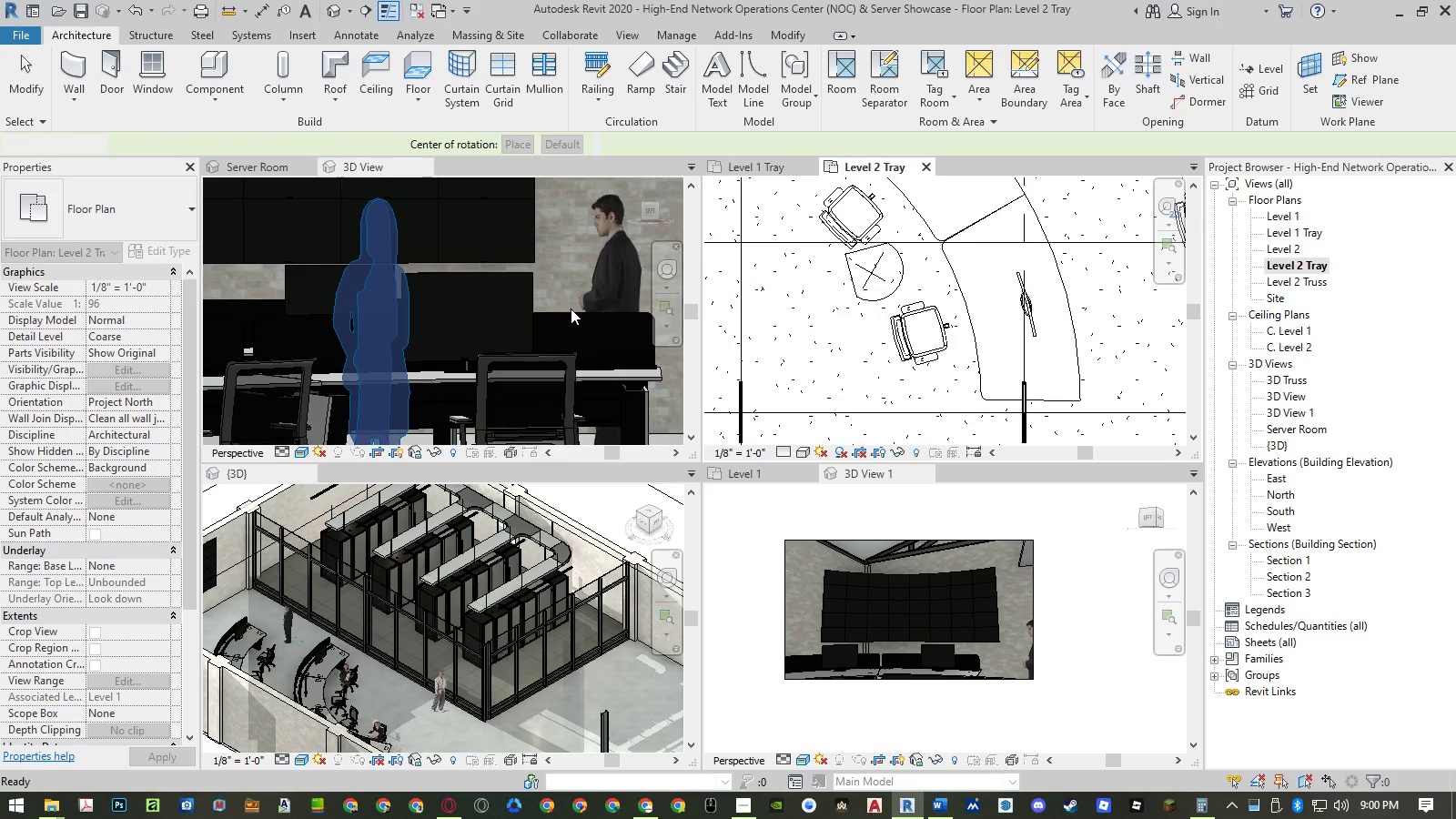 
key(Escape)
 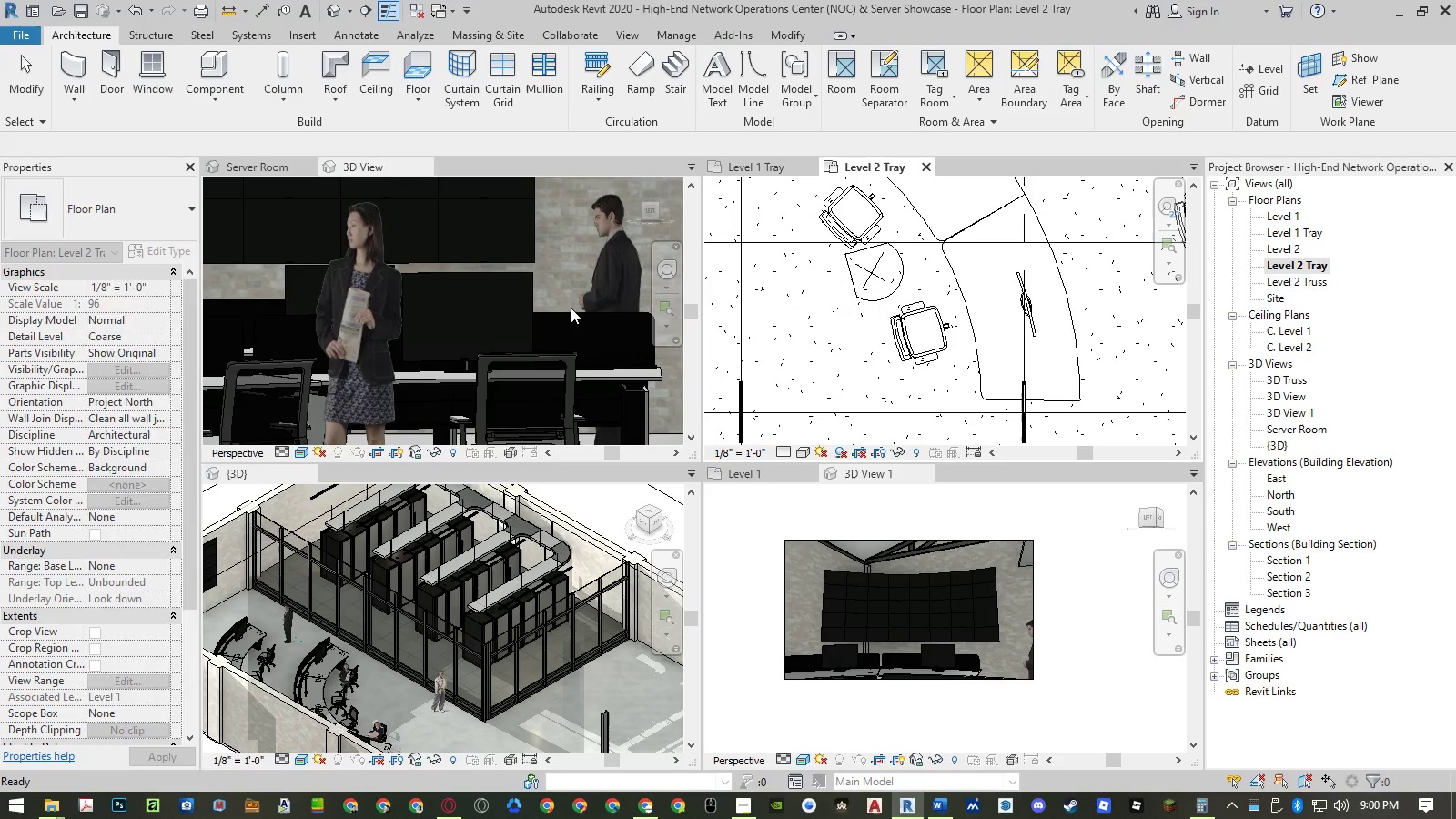 
key(Escape)
 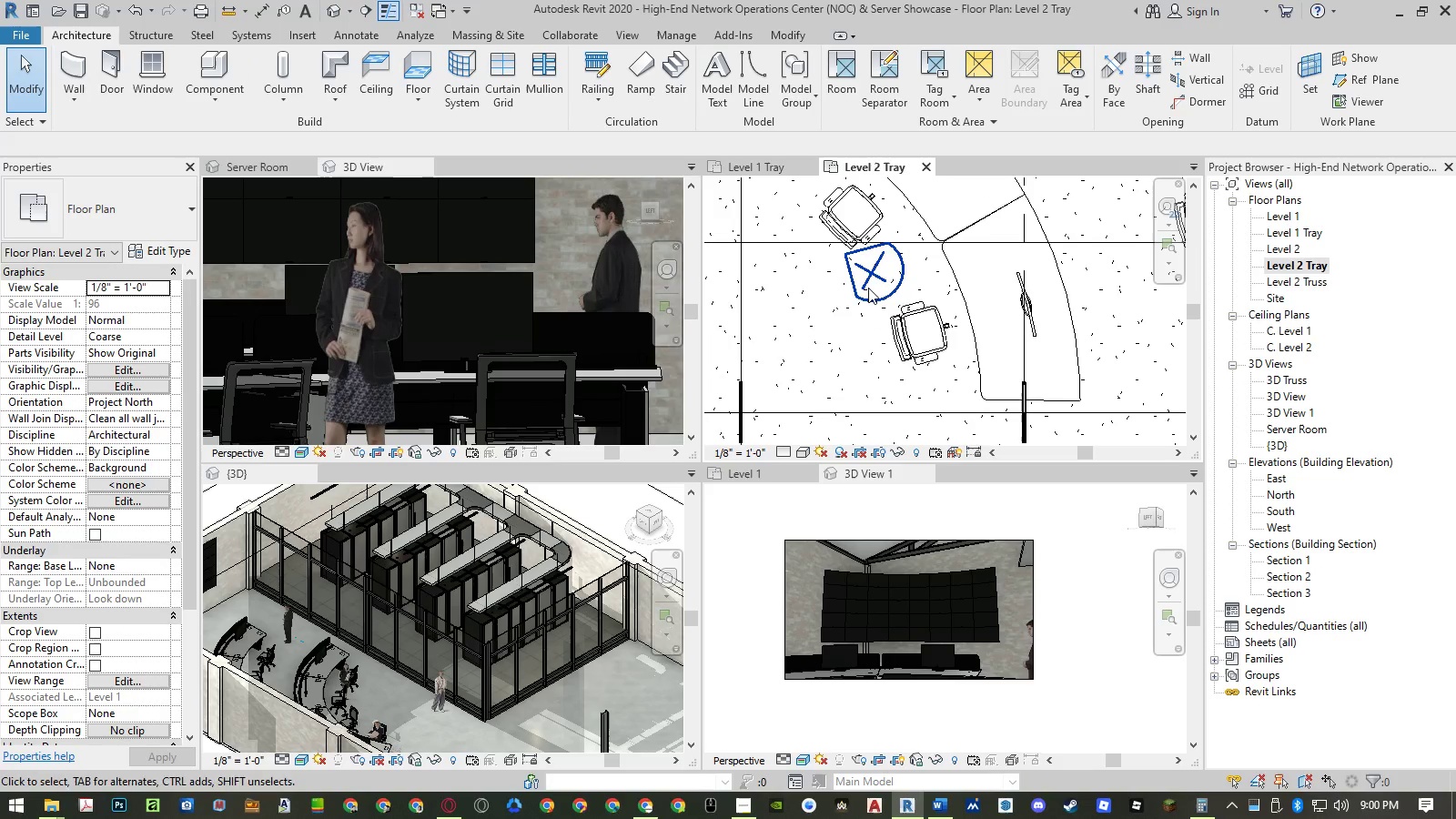 
left_click([880, 281])
 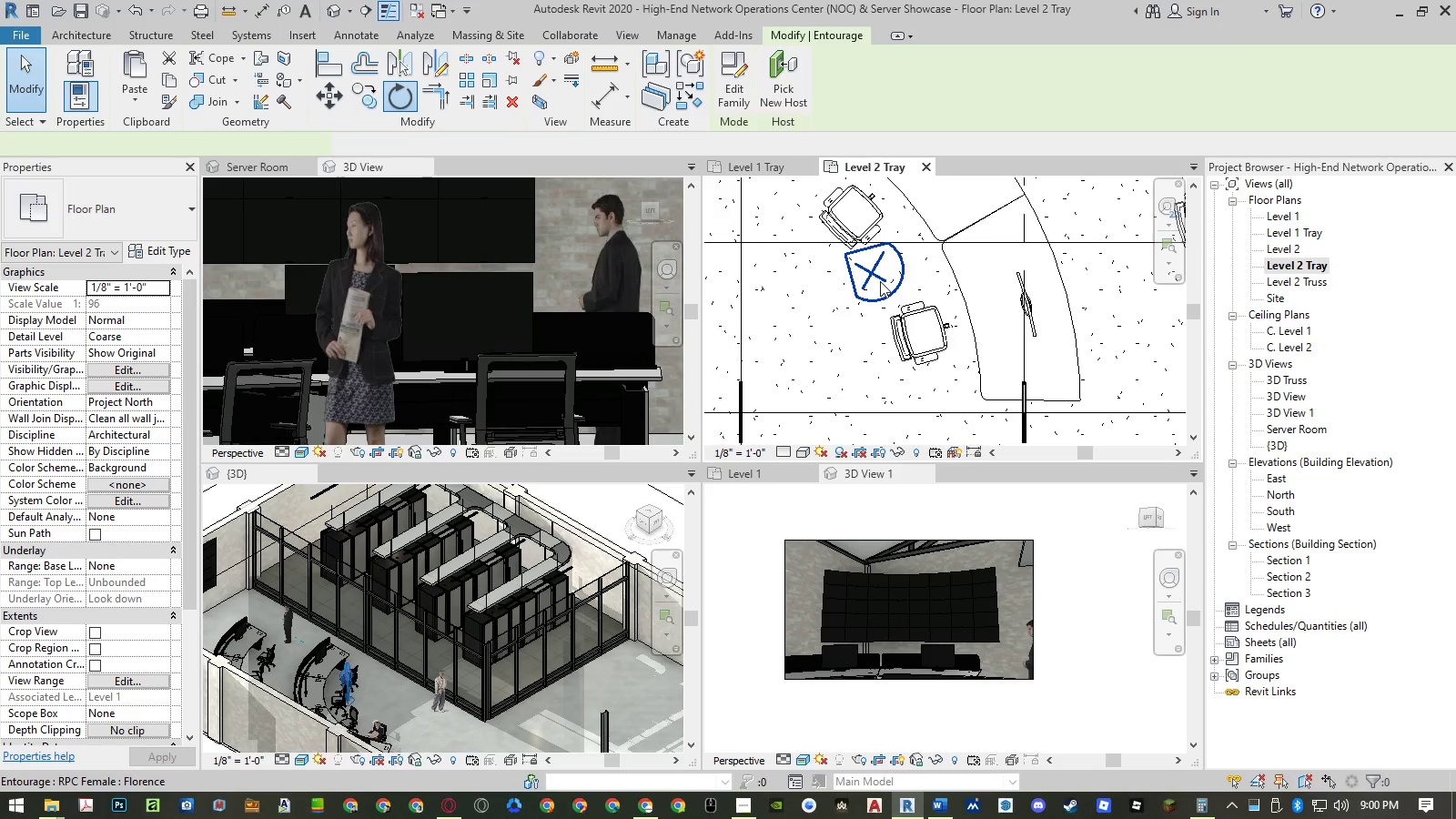 
type(ro)
 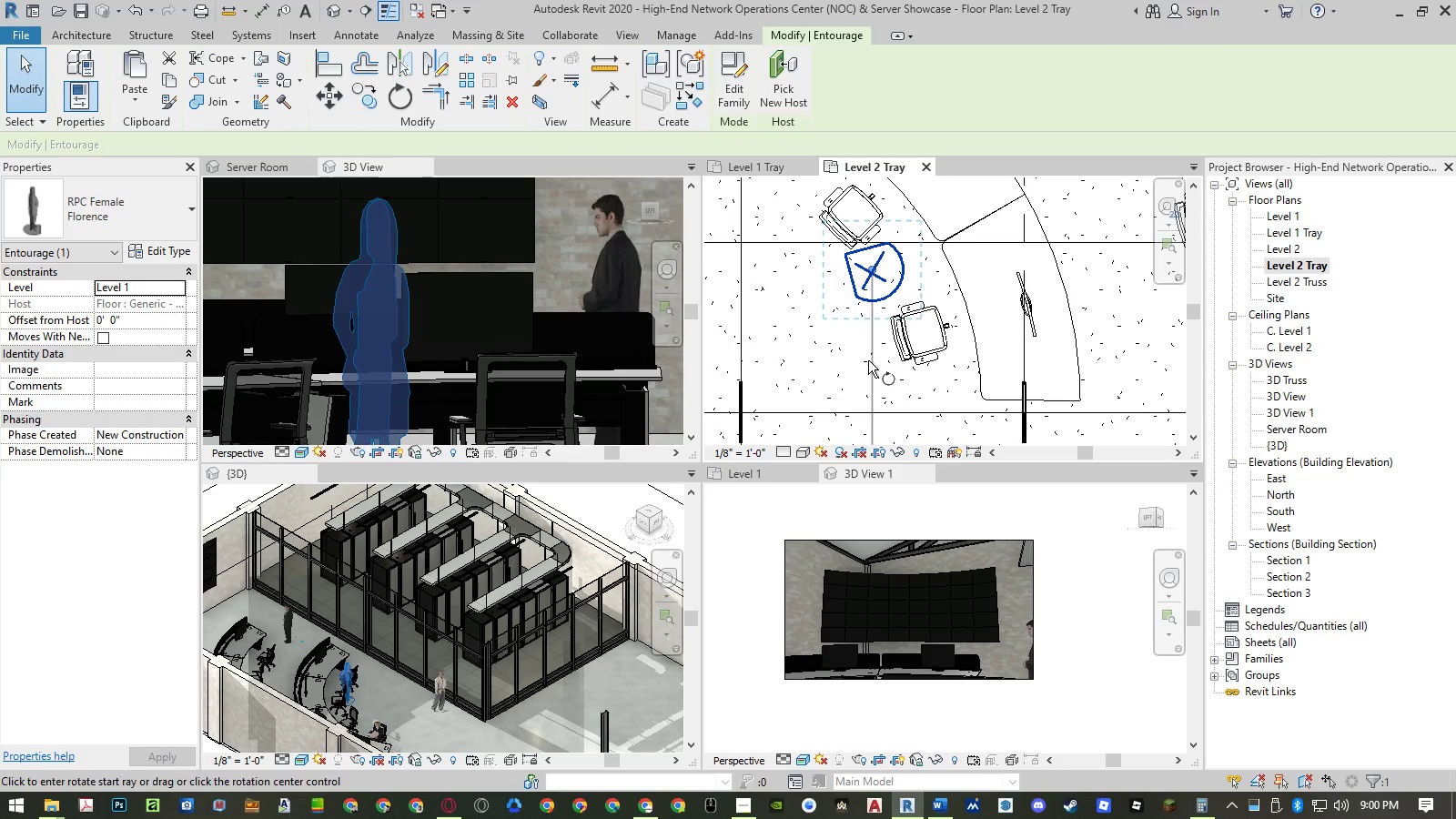 
left_click([872, 362])
 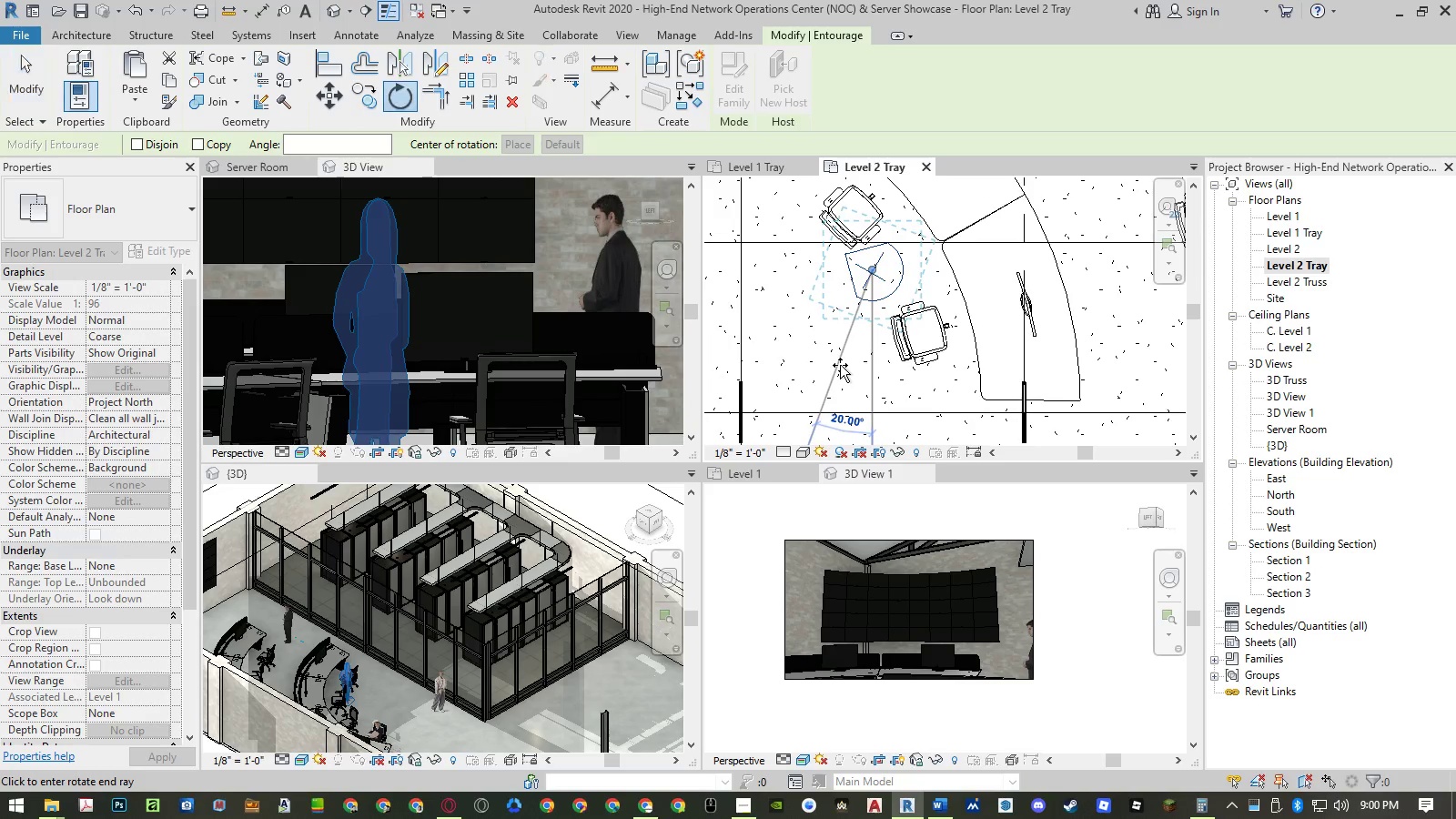 
key(Numpad4)
 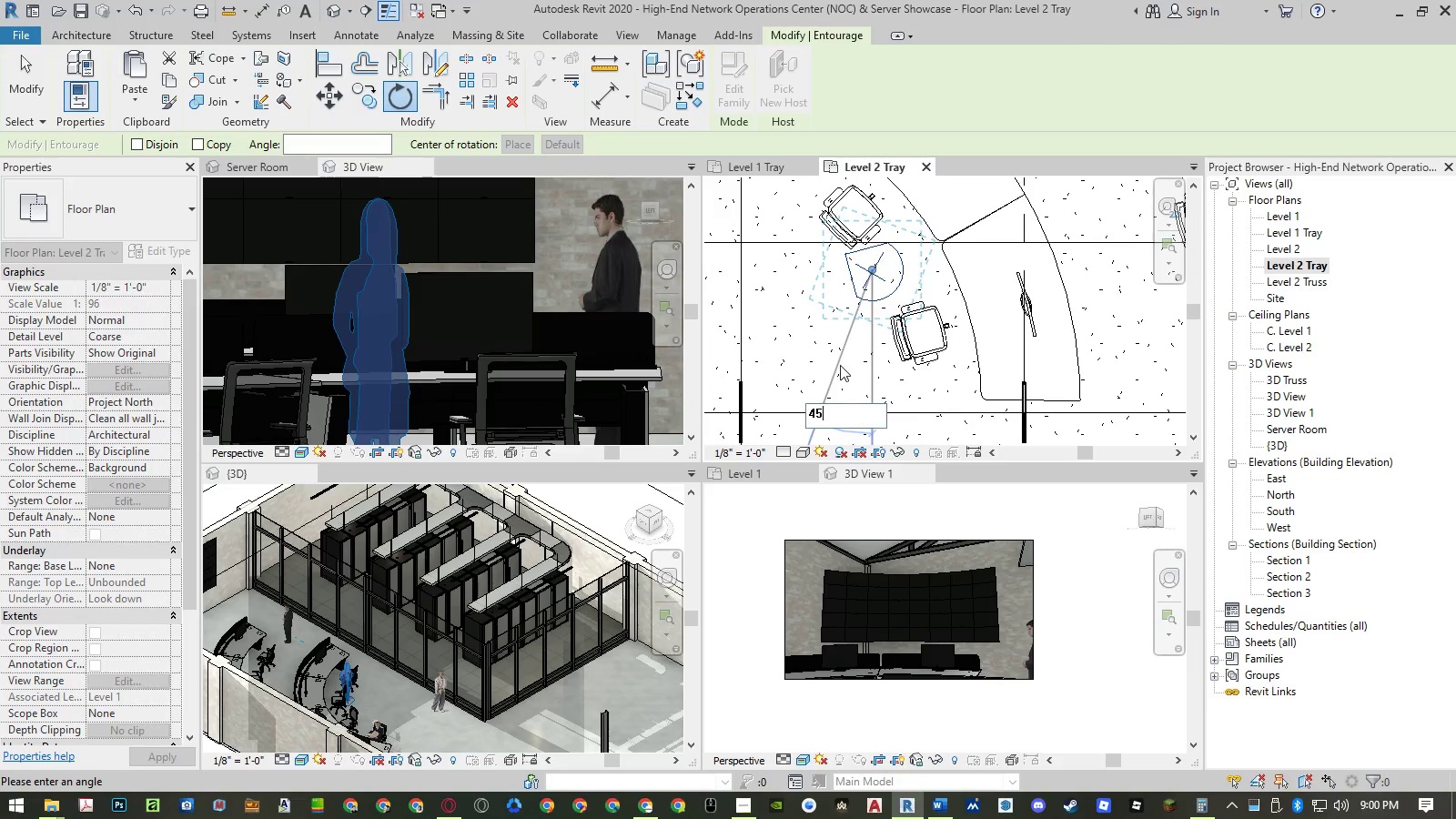 
key(Numpad5)
 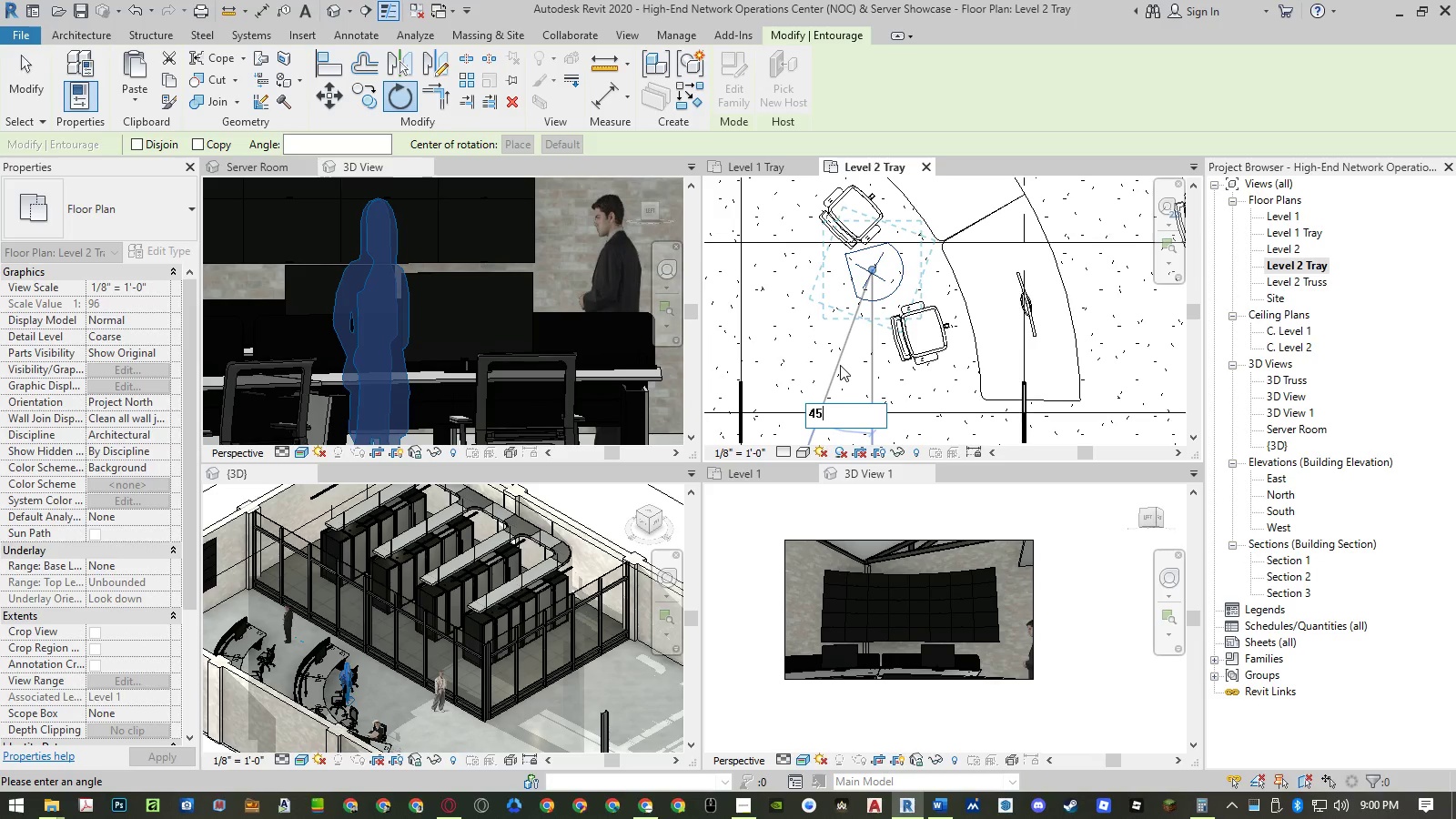 
key(NumpadEnter)
 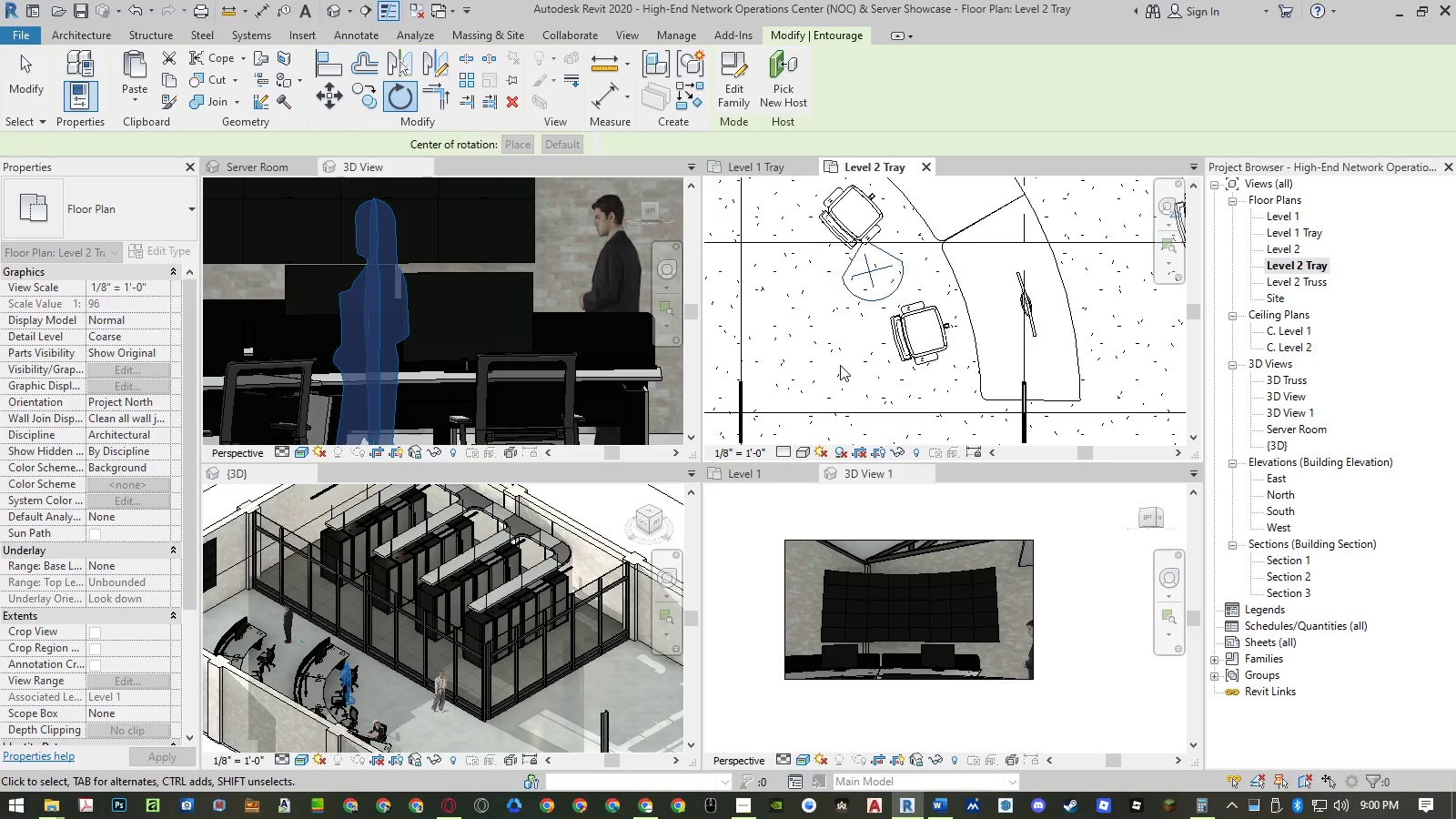 
key(Escape)
 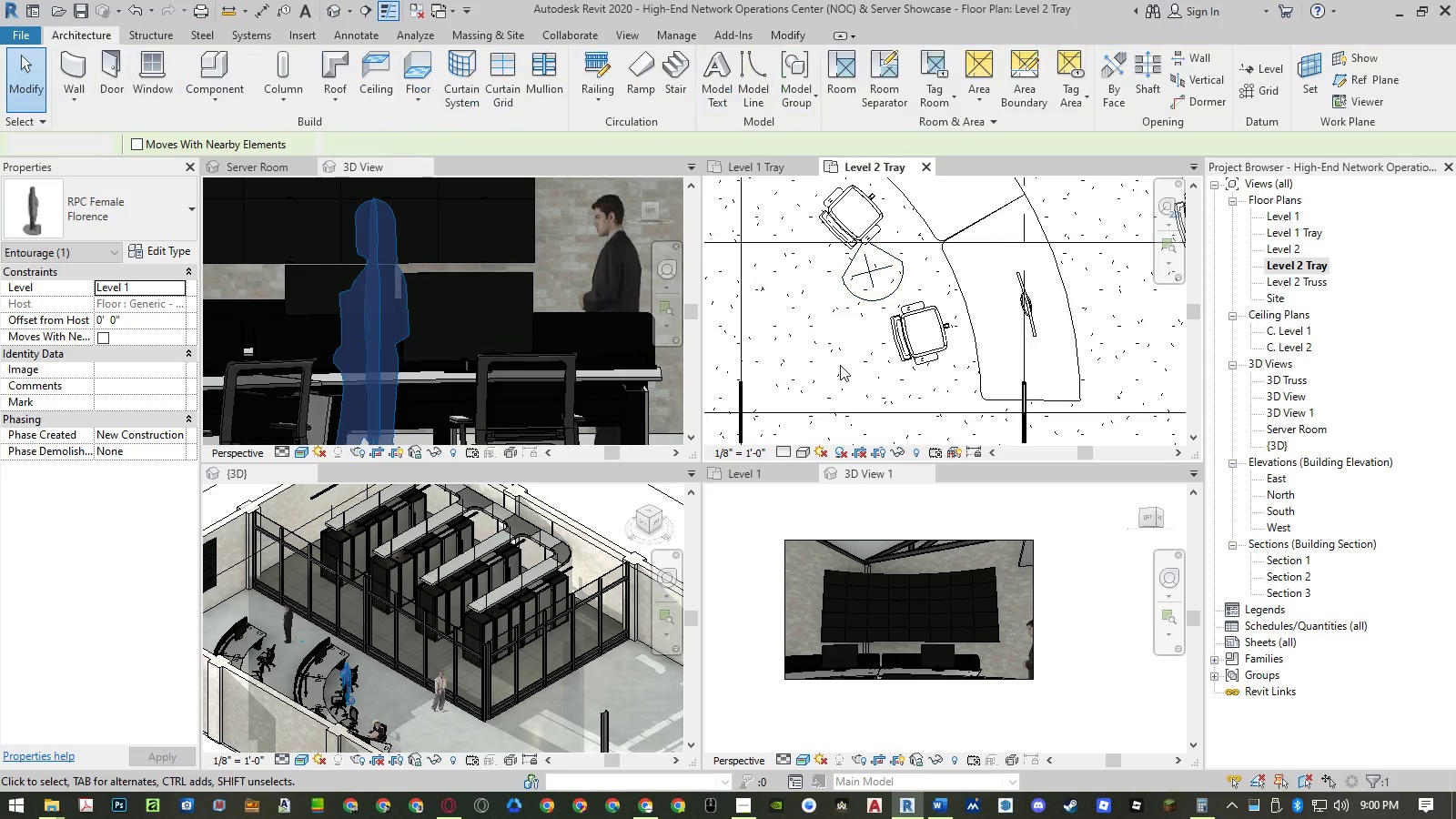 
key(Escape)
 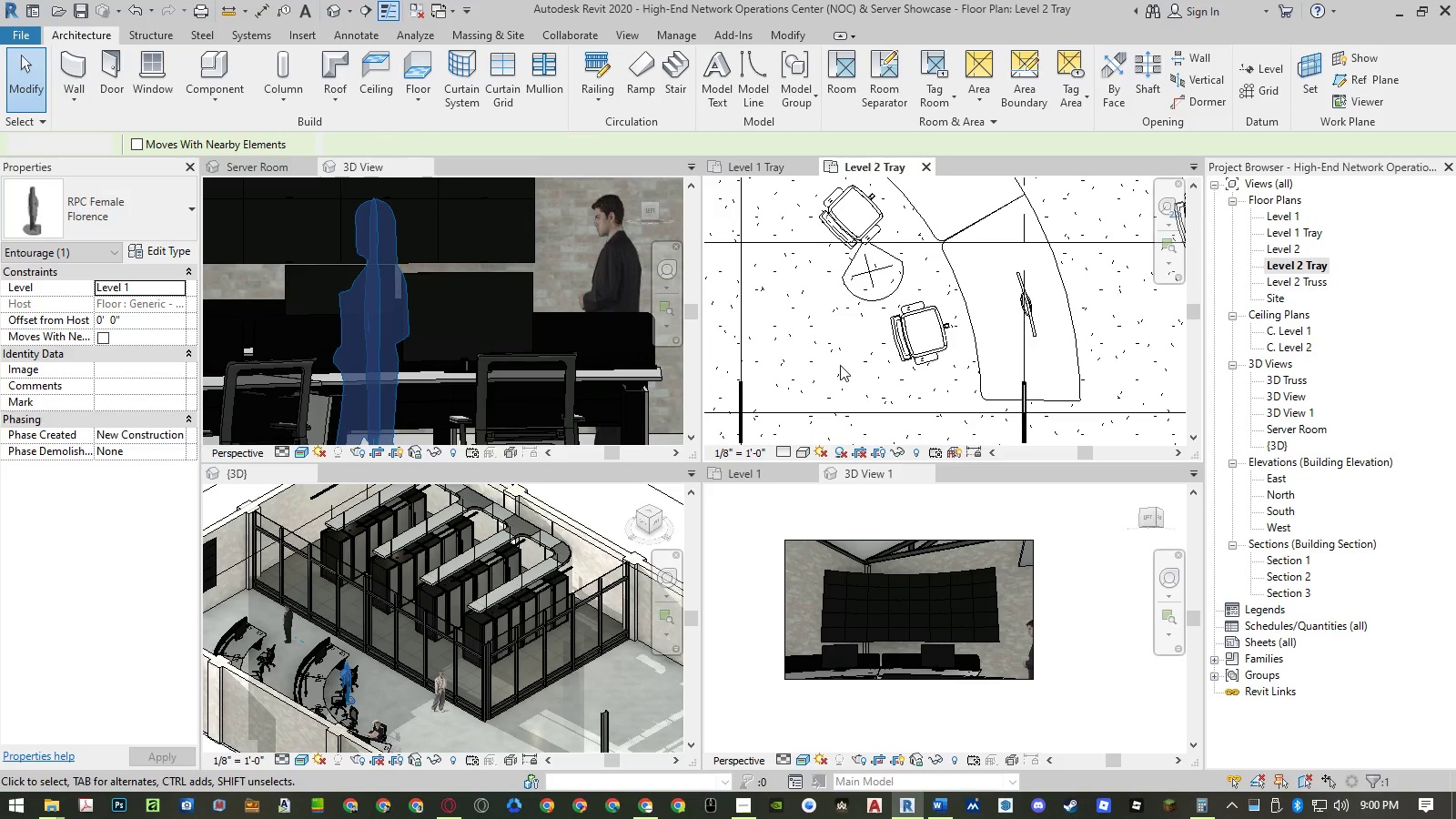 
key(Escape)
 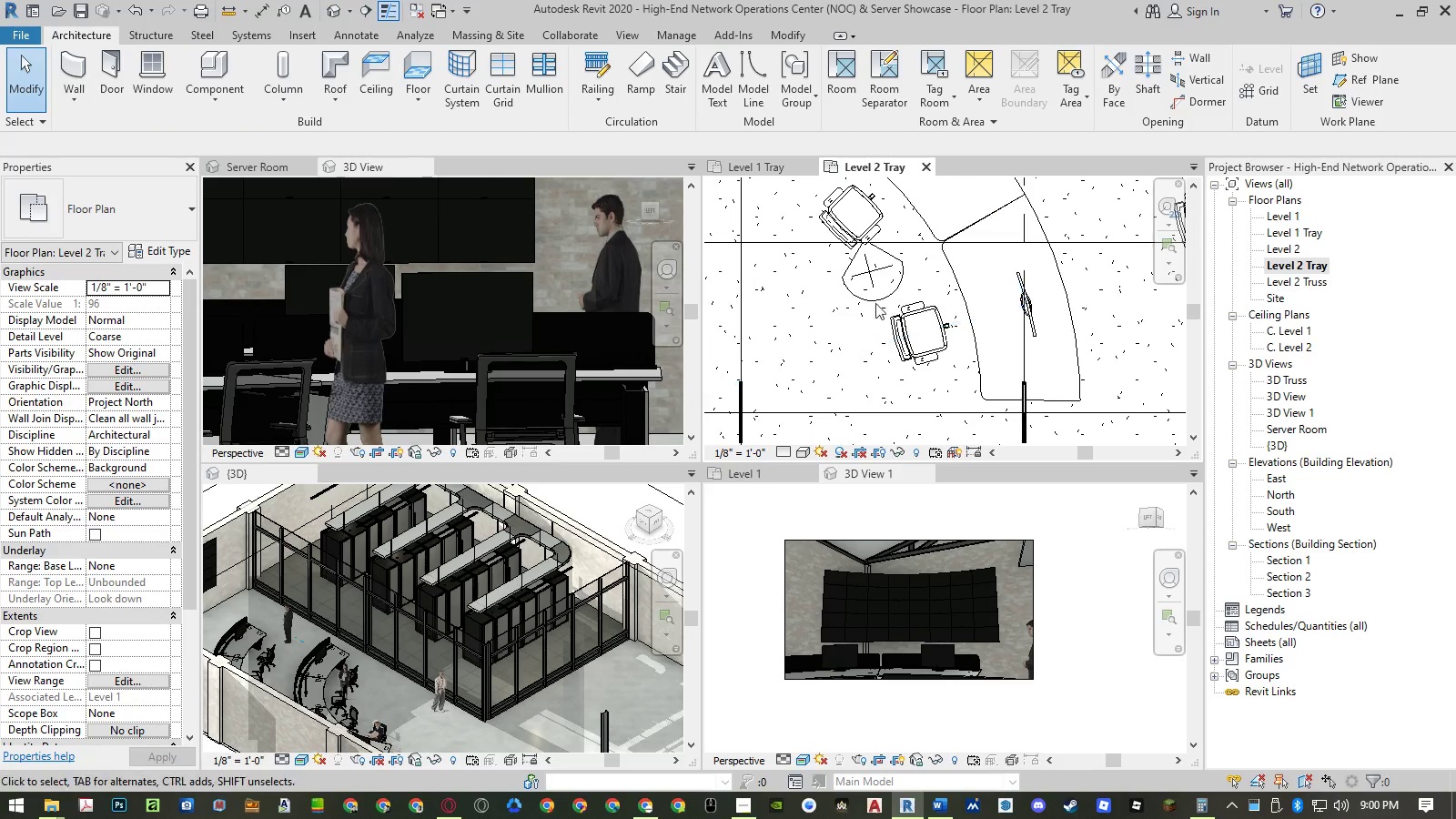 
left_click([875, 275])
 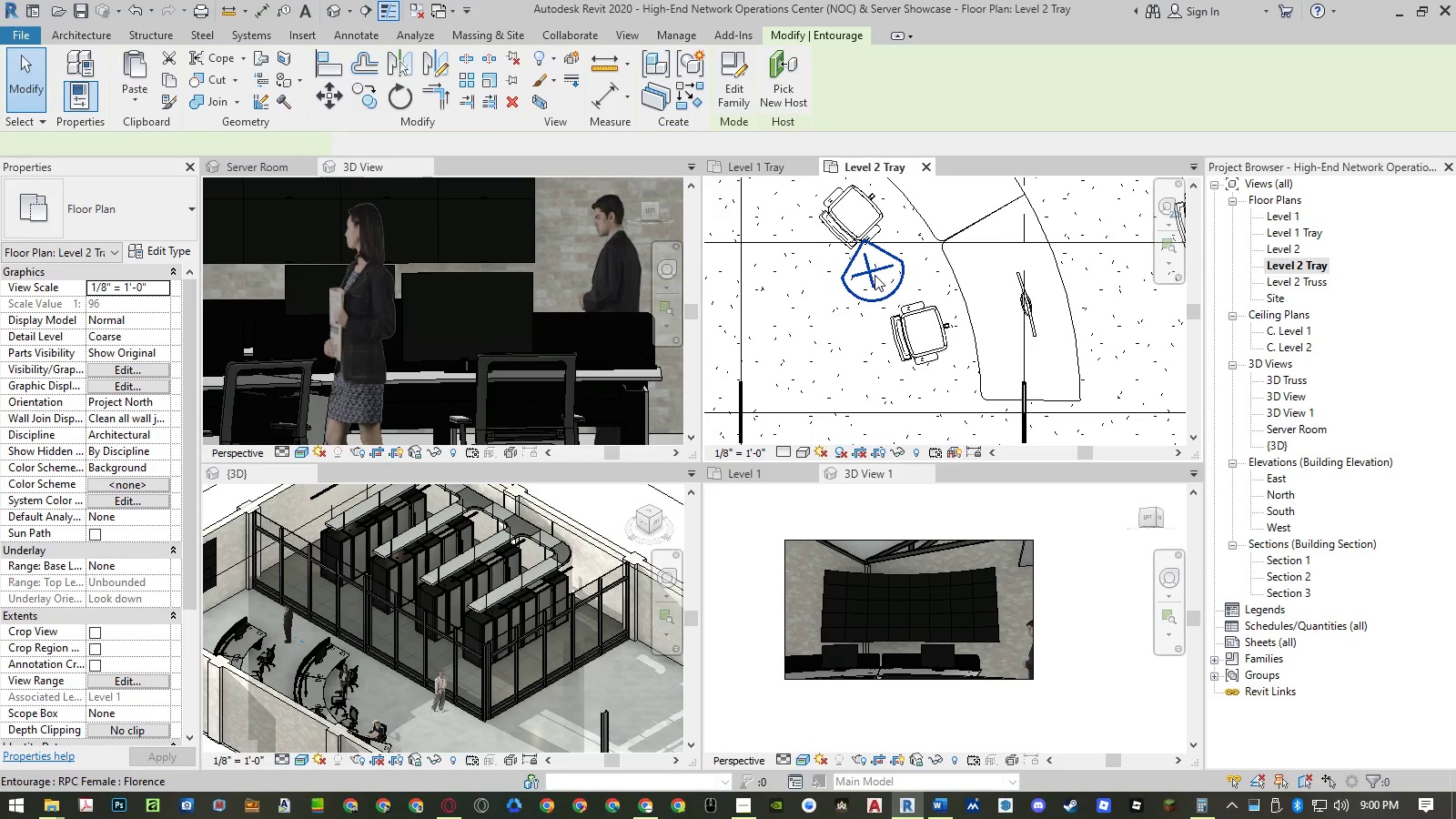 
type(ro)
 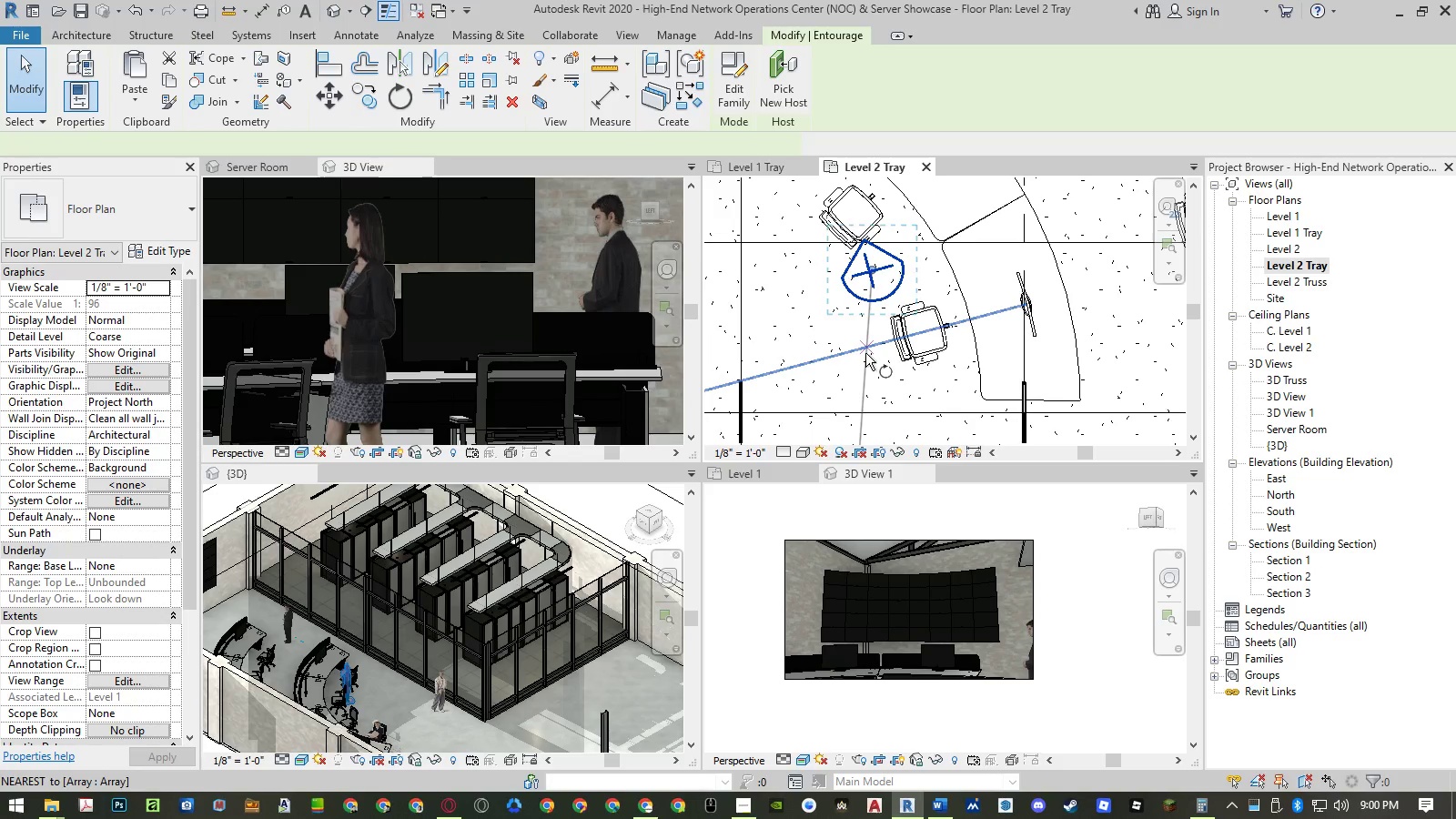 
left_click([865, 353])
 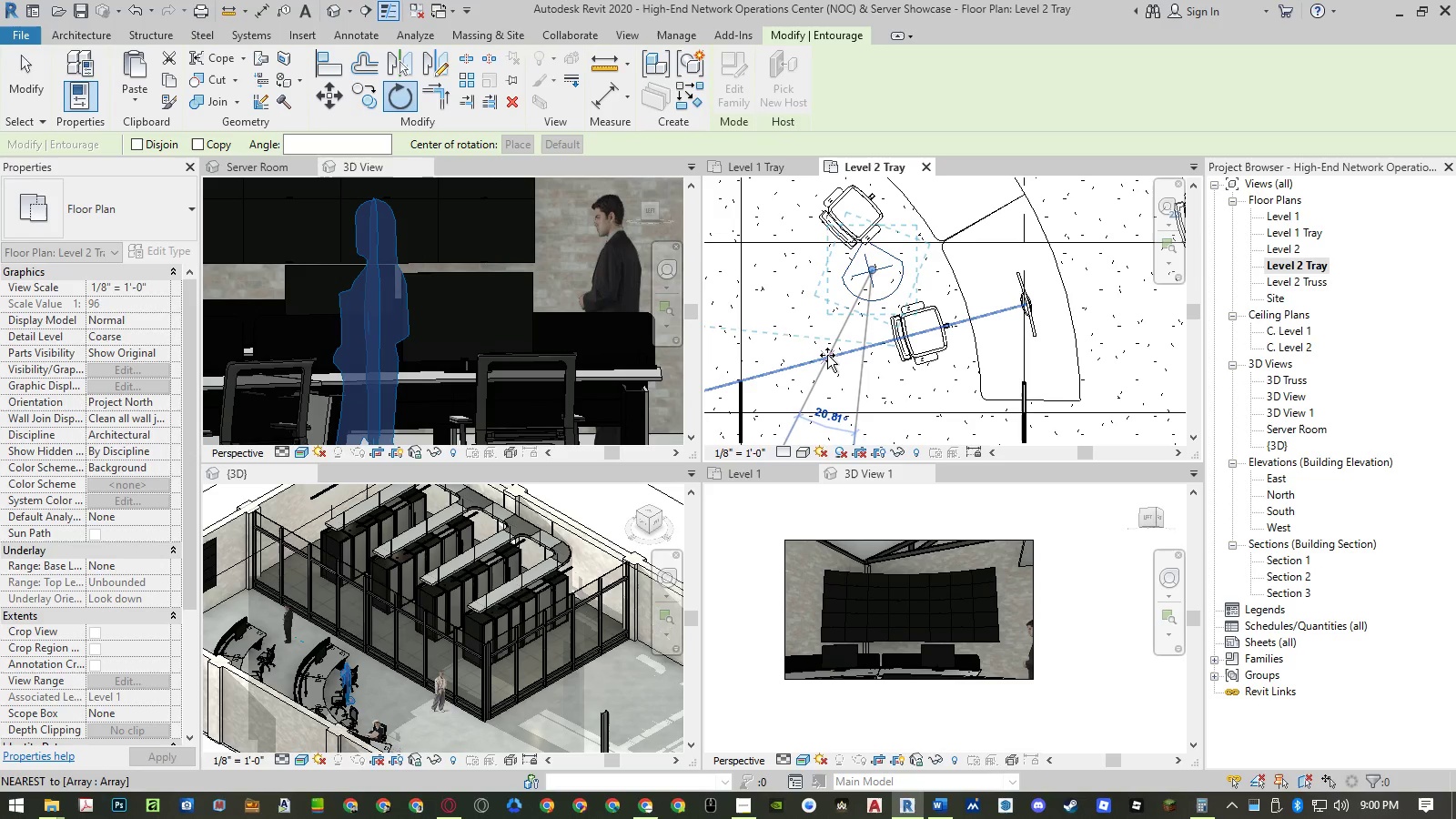 
key(Numpad4)
 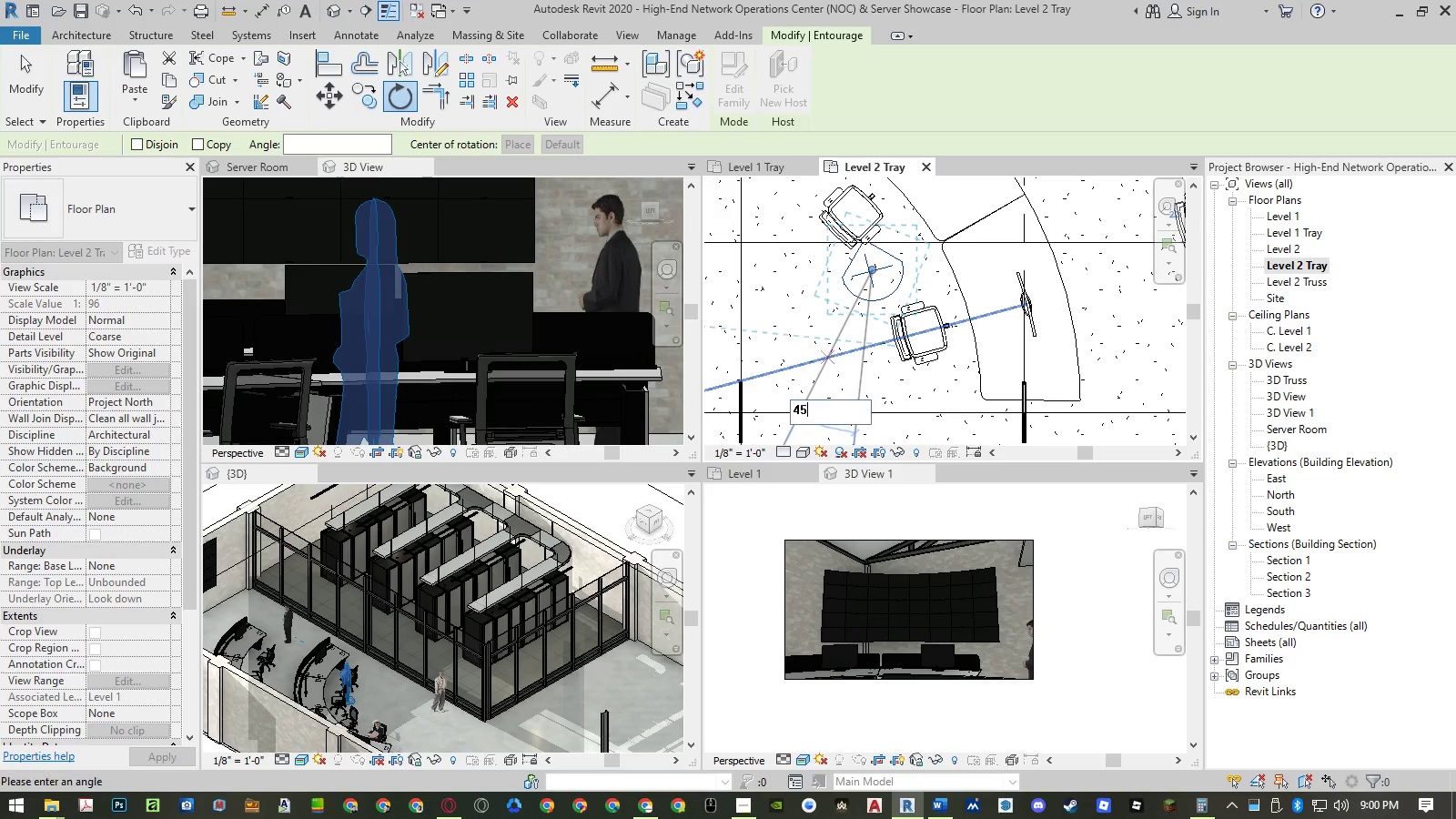 
key(Numpad5)
 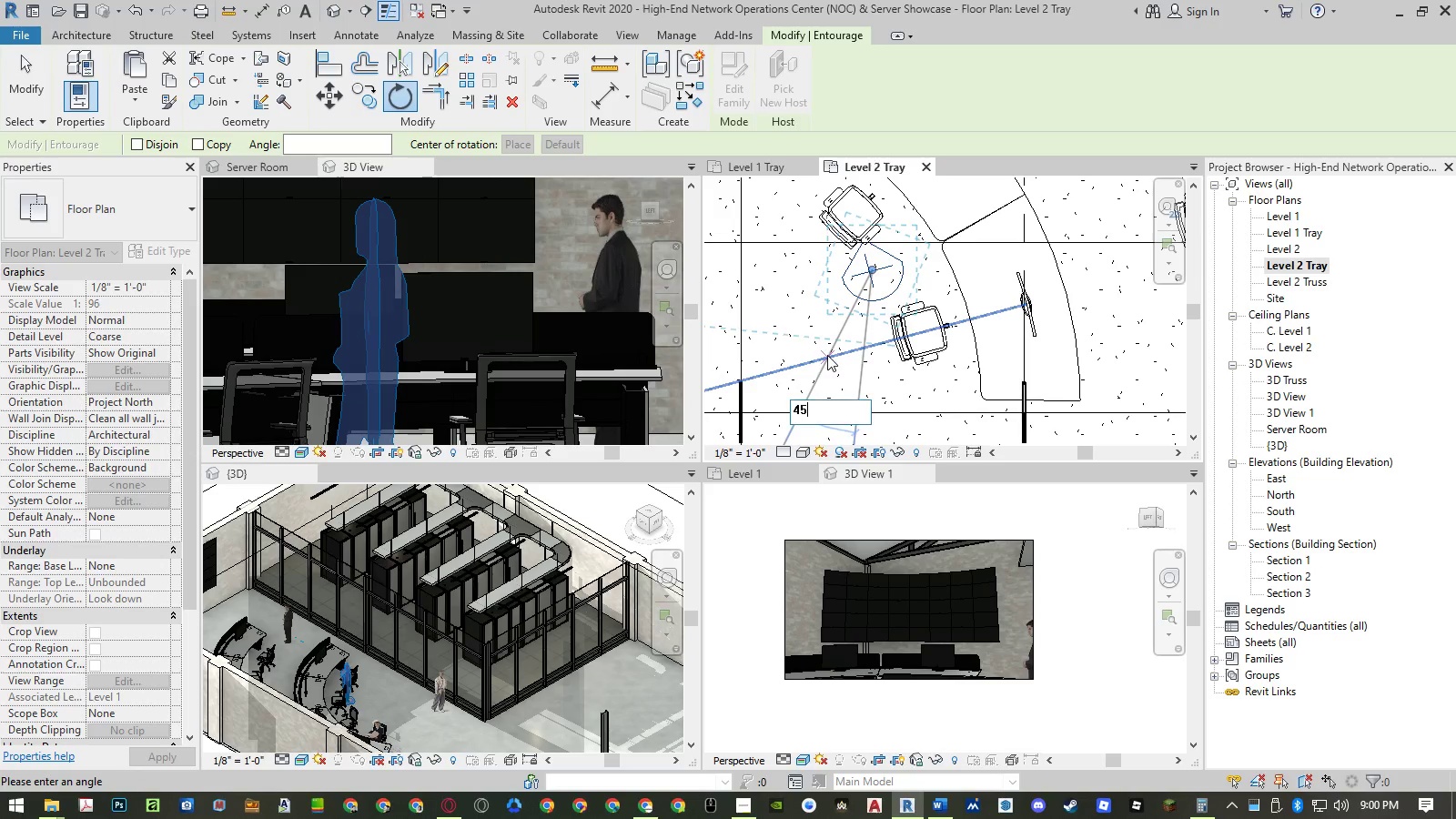 
key(NumpadEnter)
 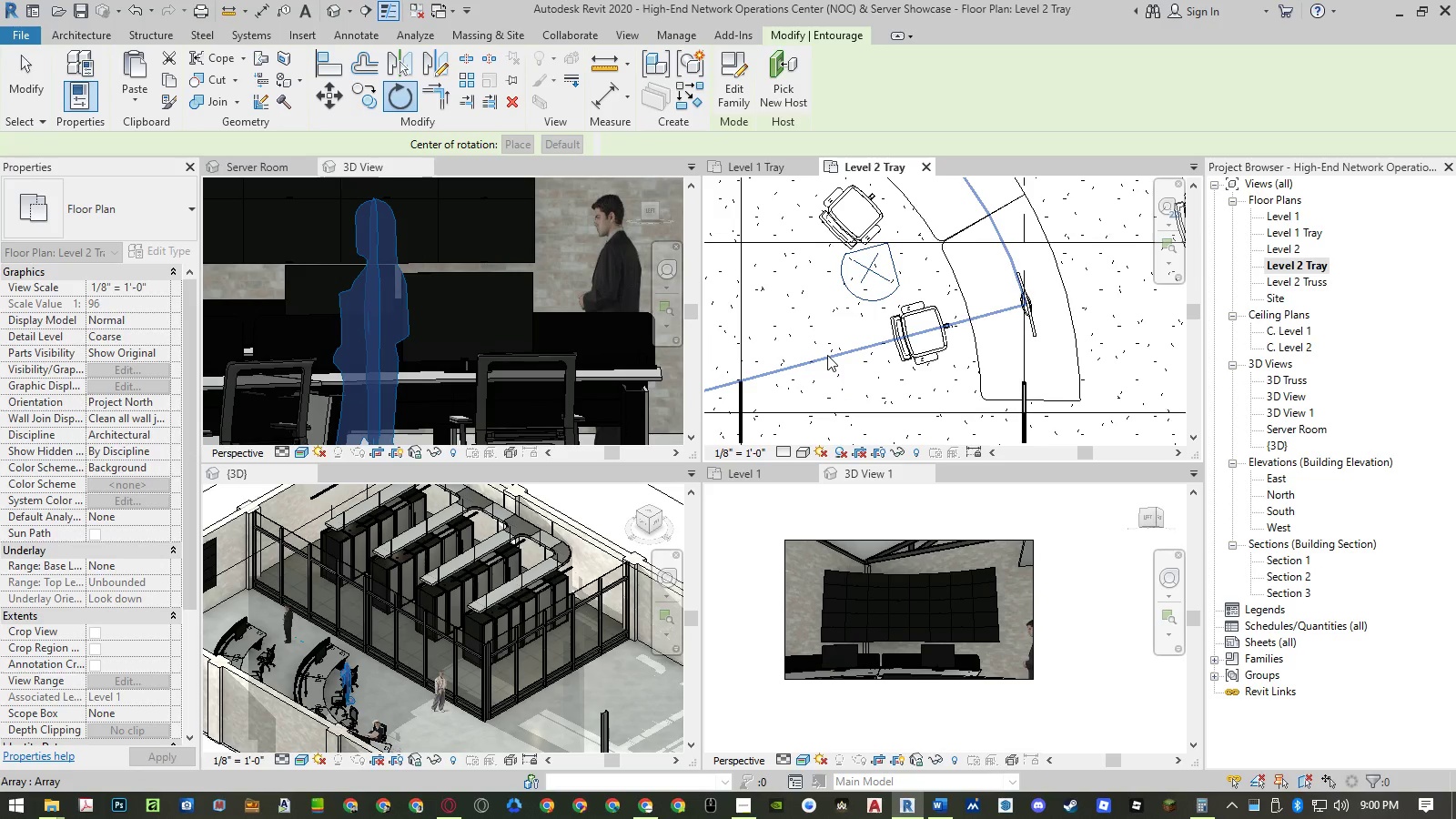 
key(Escape)
 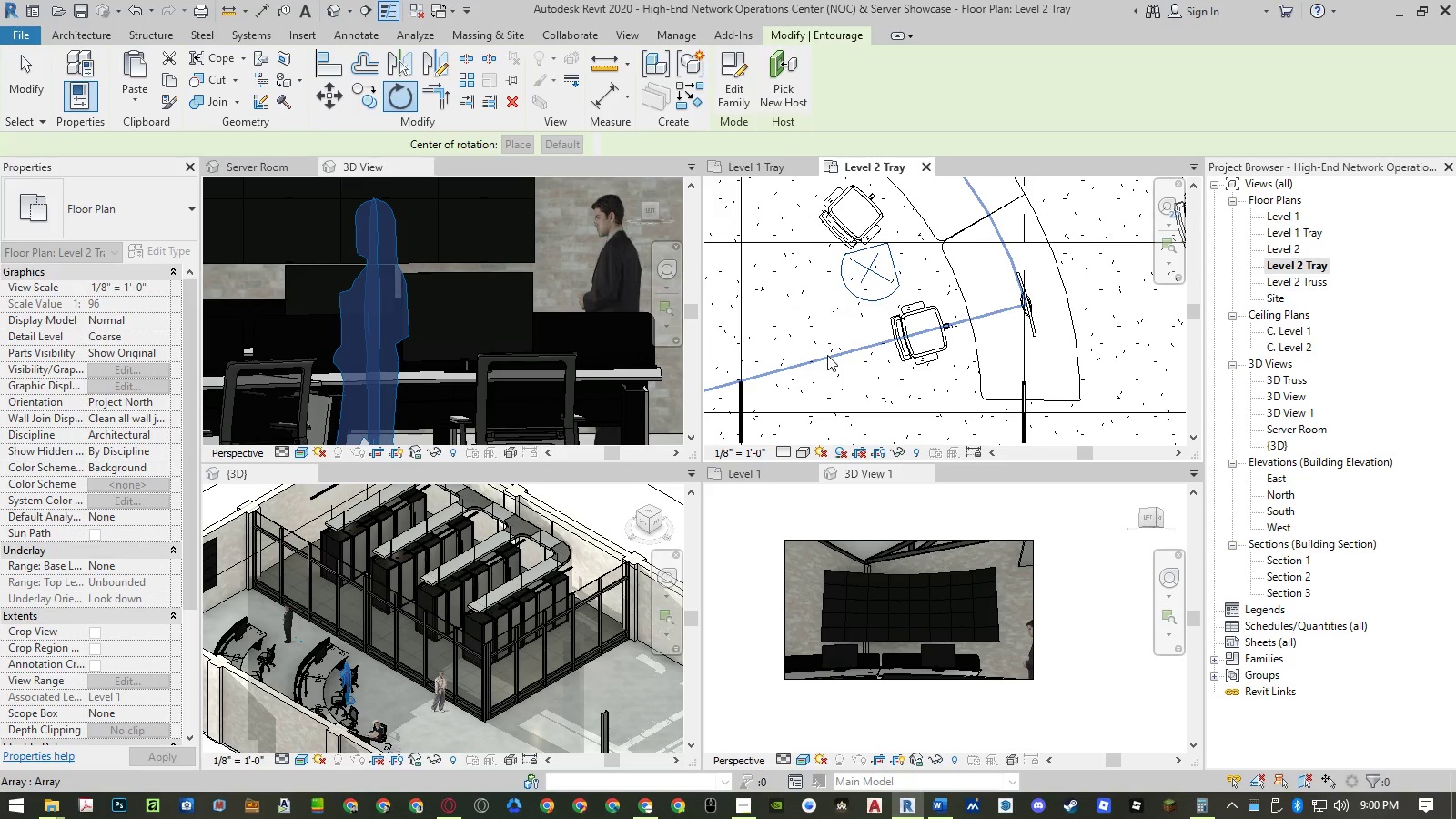 
key(Escape)
 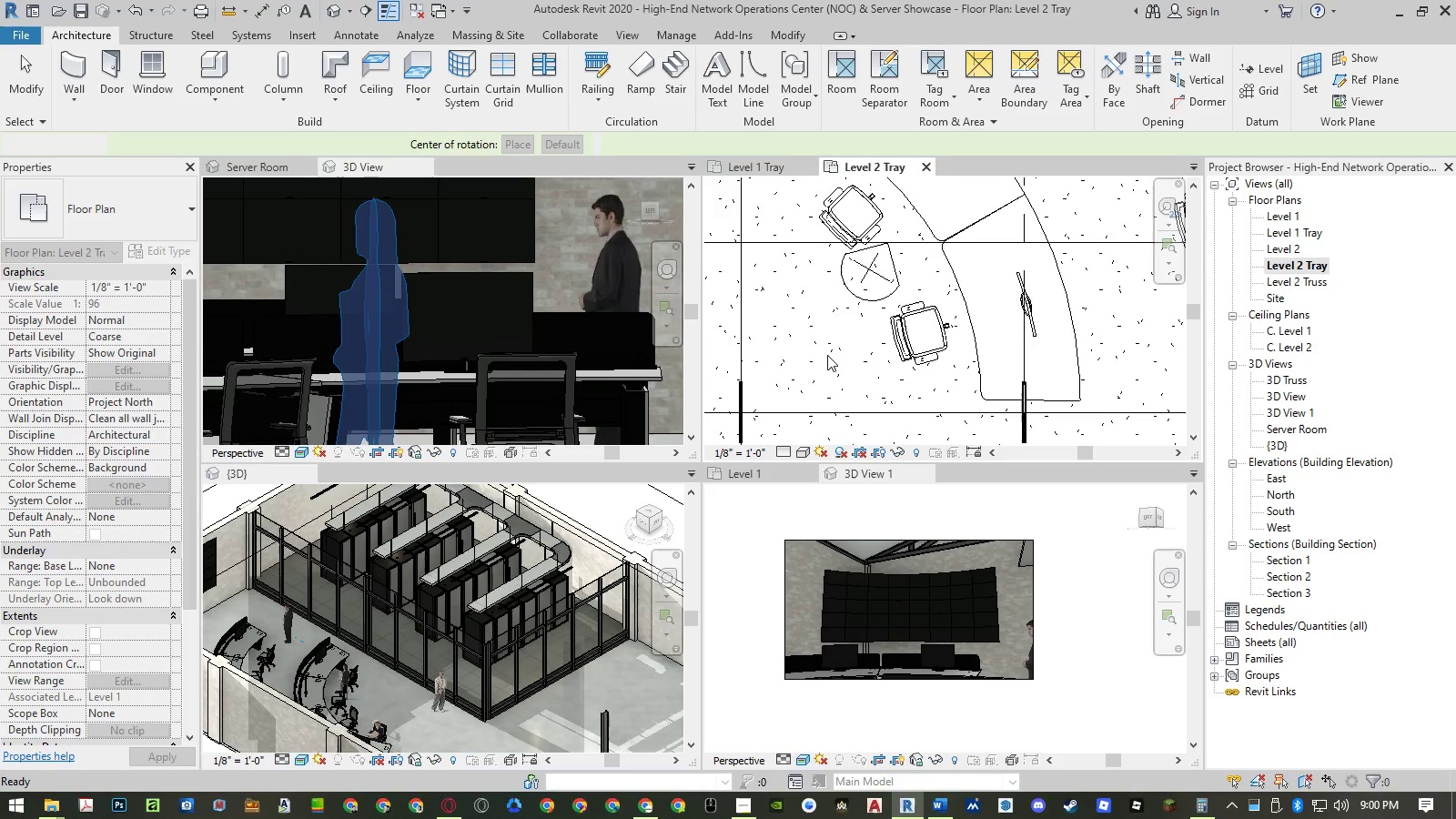 
key(Escape)
 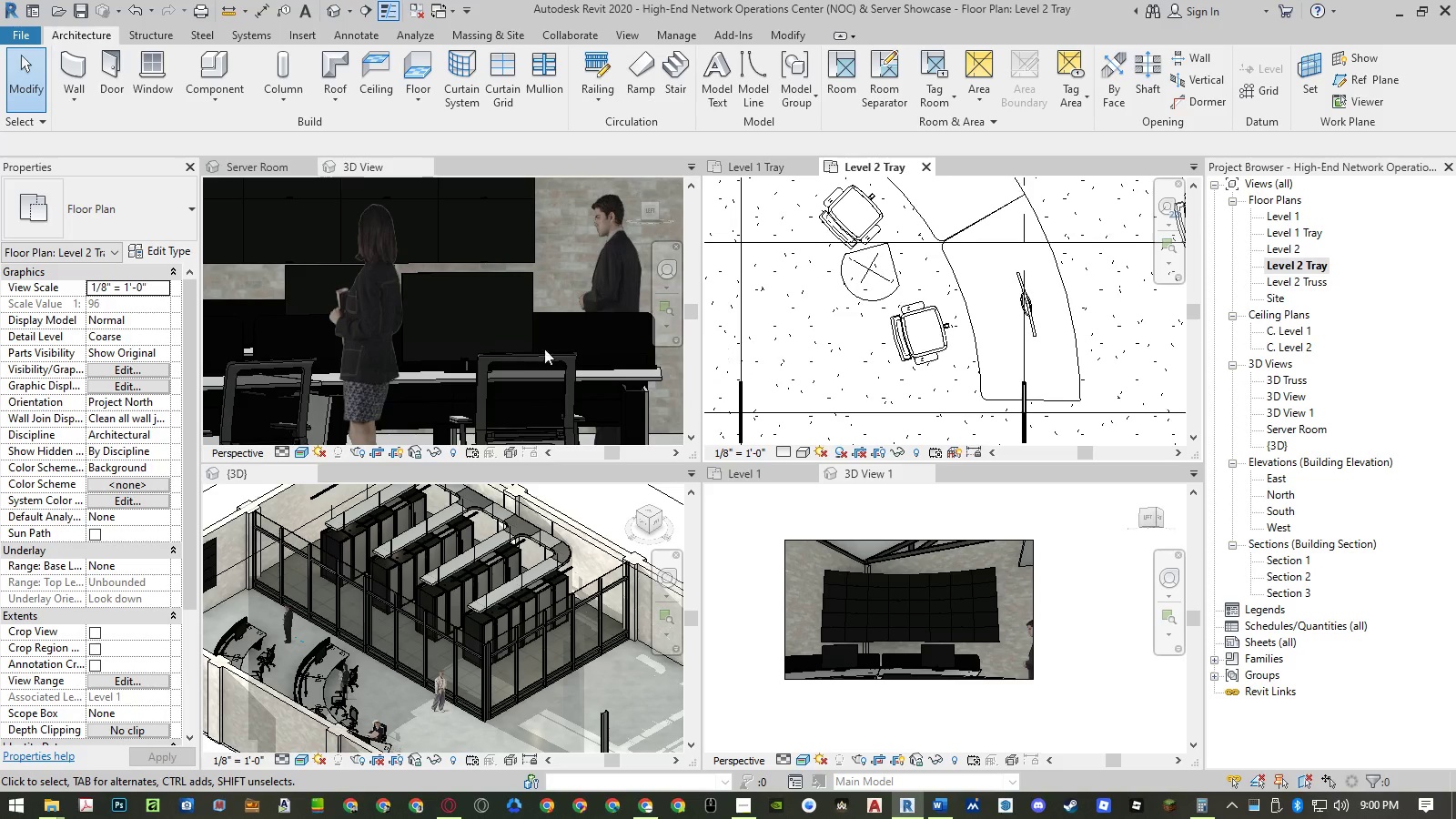 
scroll: coordinate [477, 369], scroll_direction: down, amount: 7.0
 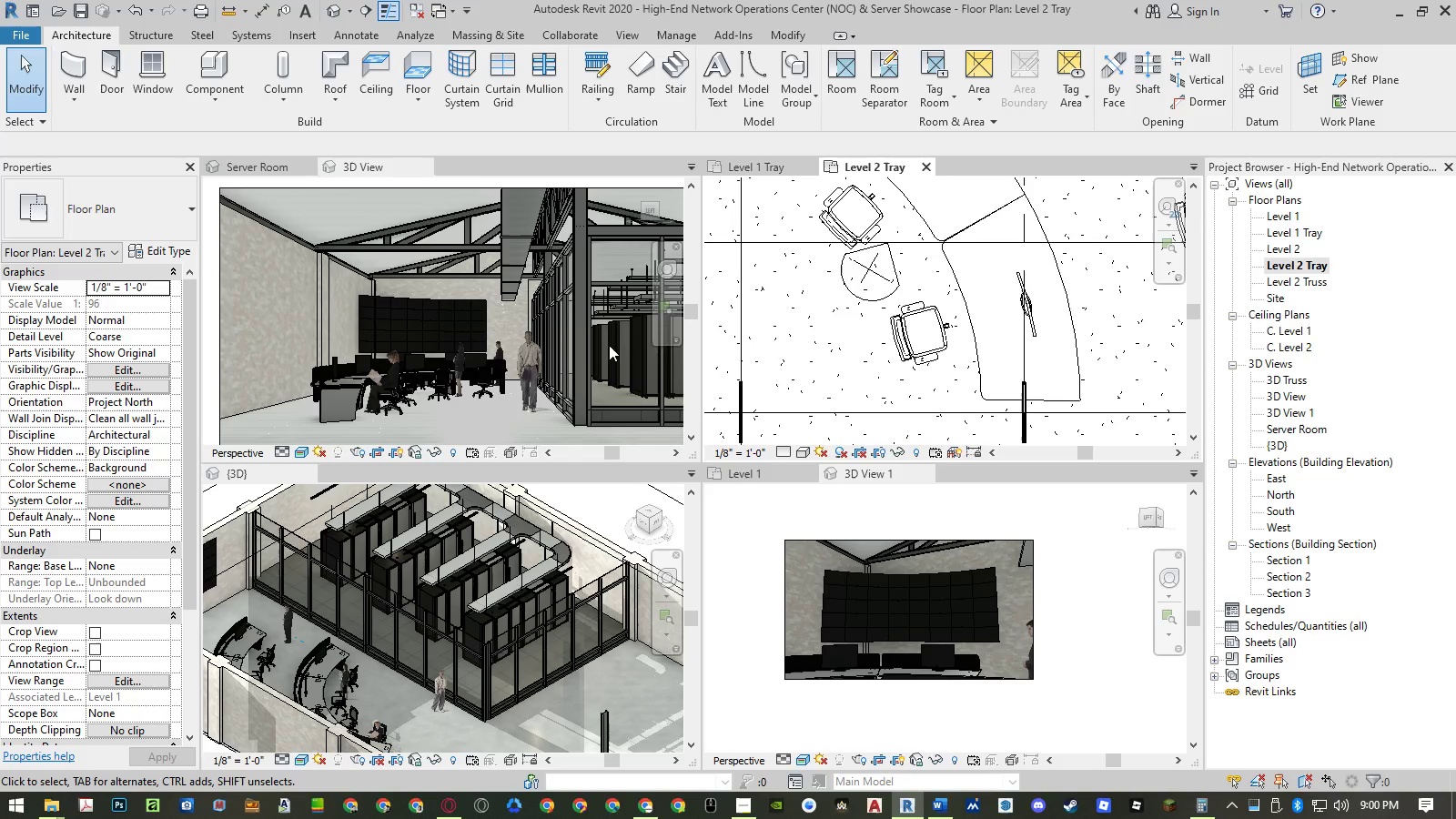 
wait(5.27)
 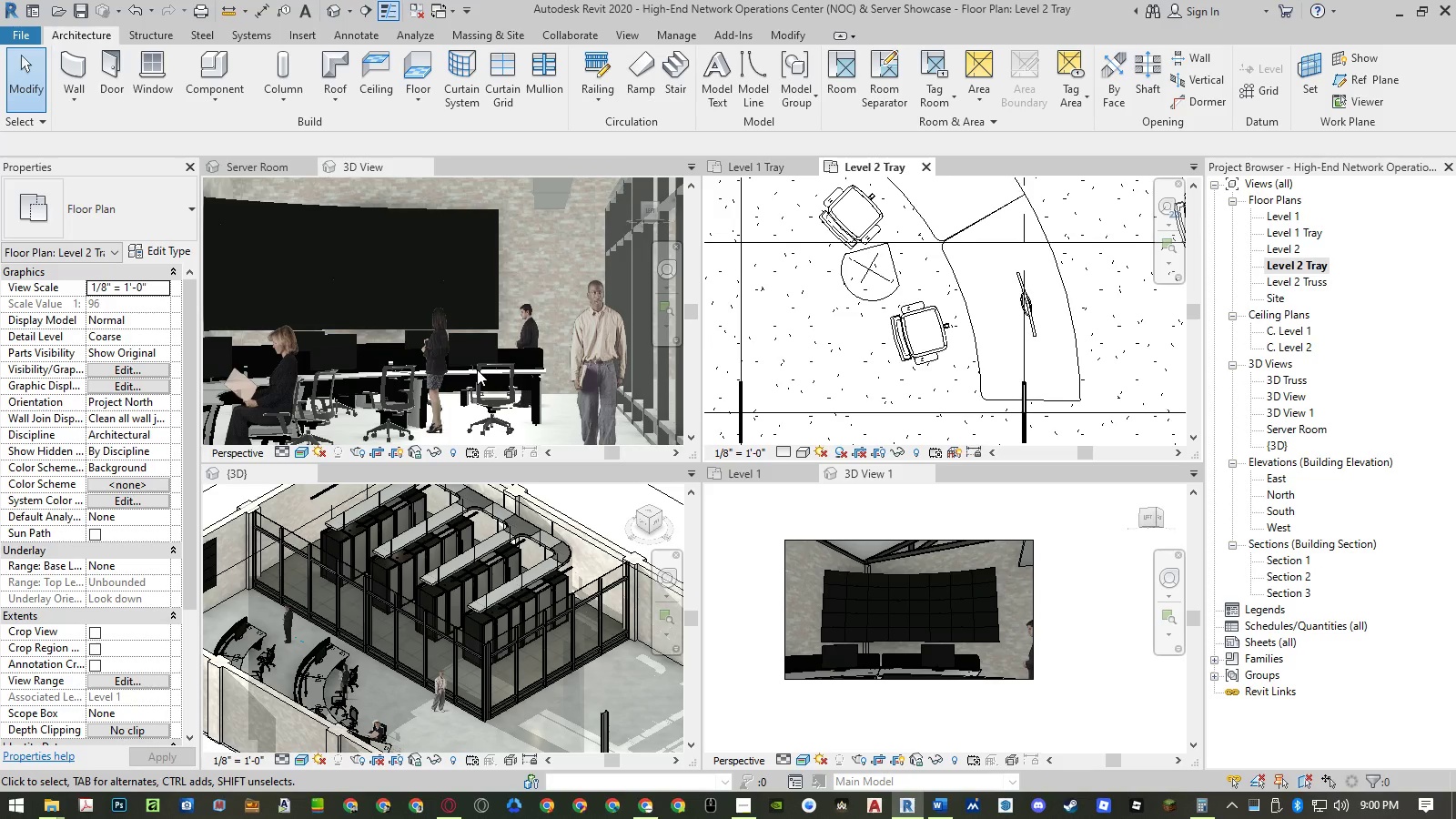 
scroll: coordinate [462, 356], scroll_direction: up, amount: 10.0
 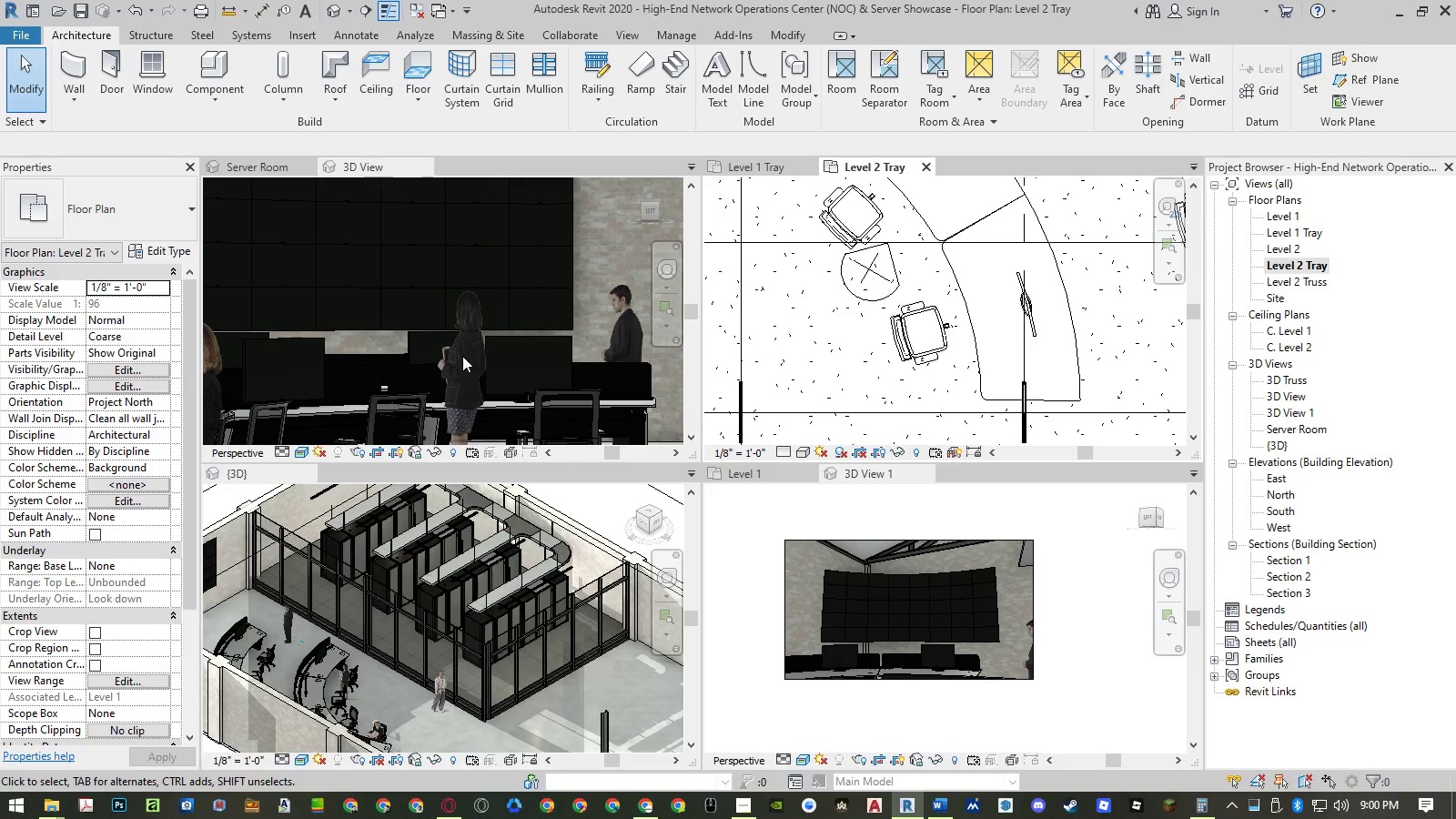 
left_click([884, 273])
 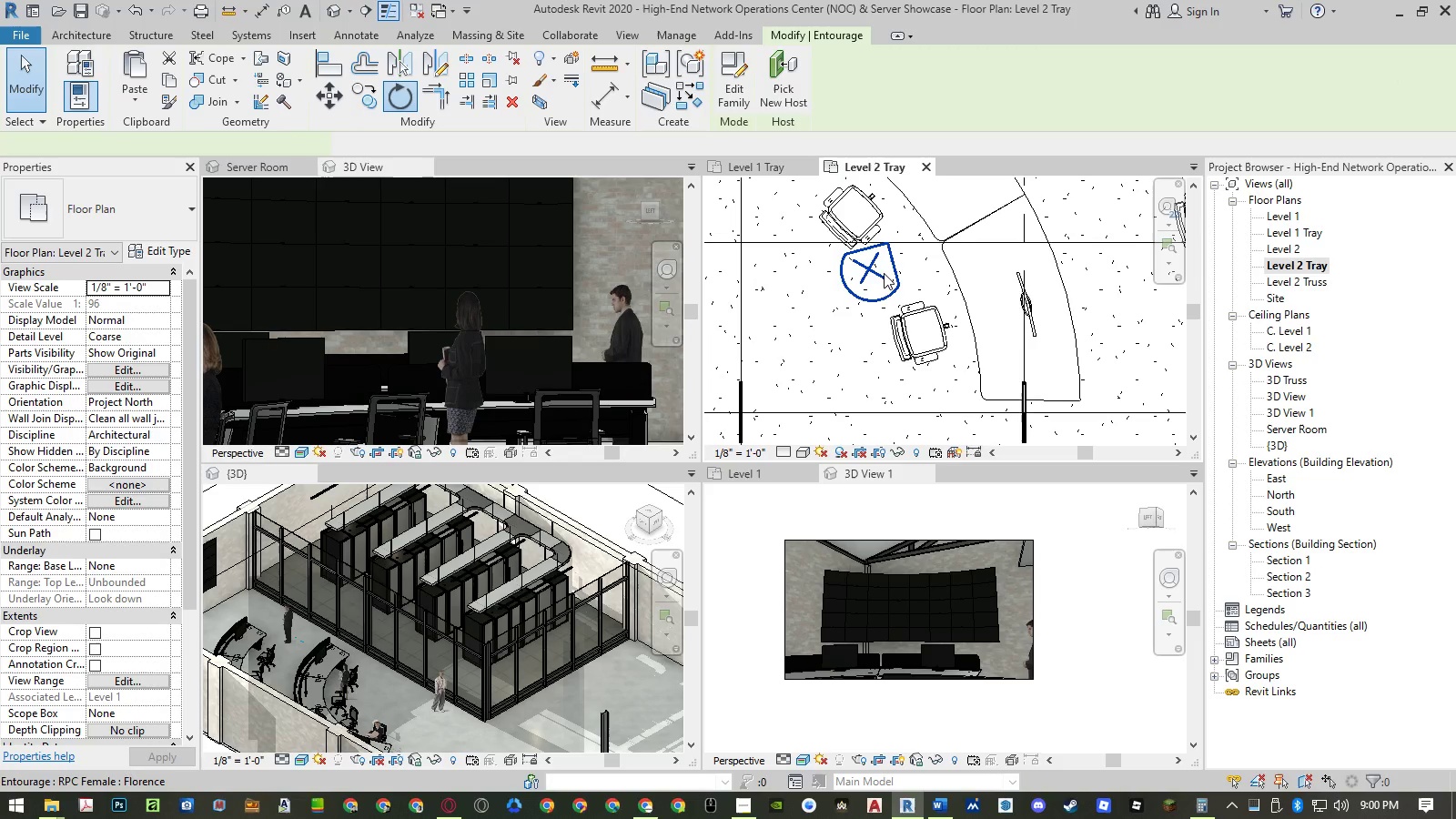 
type(ro)
 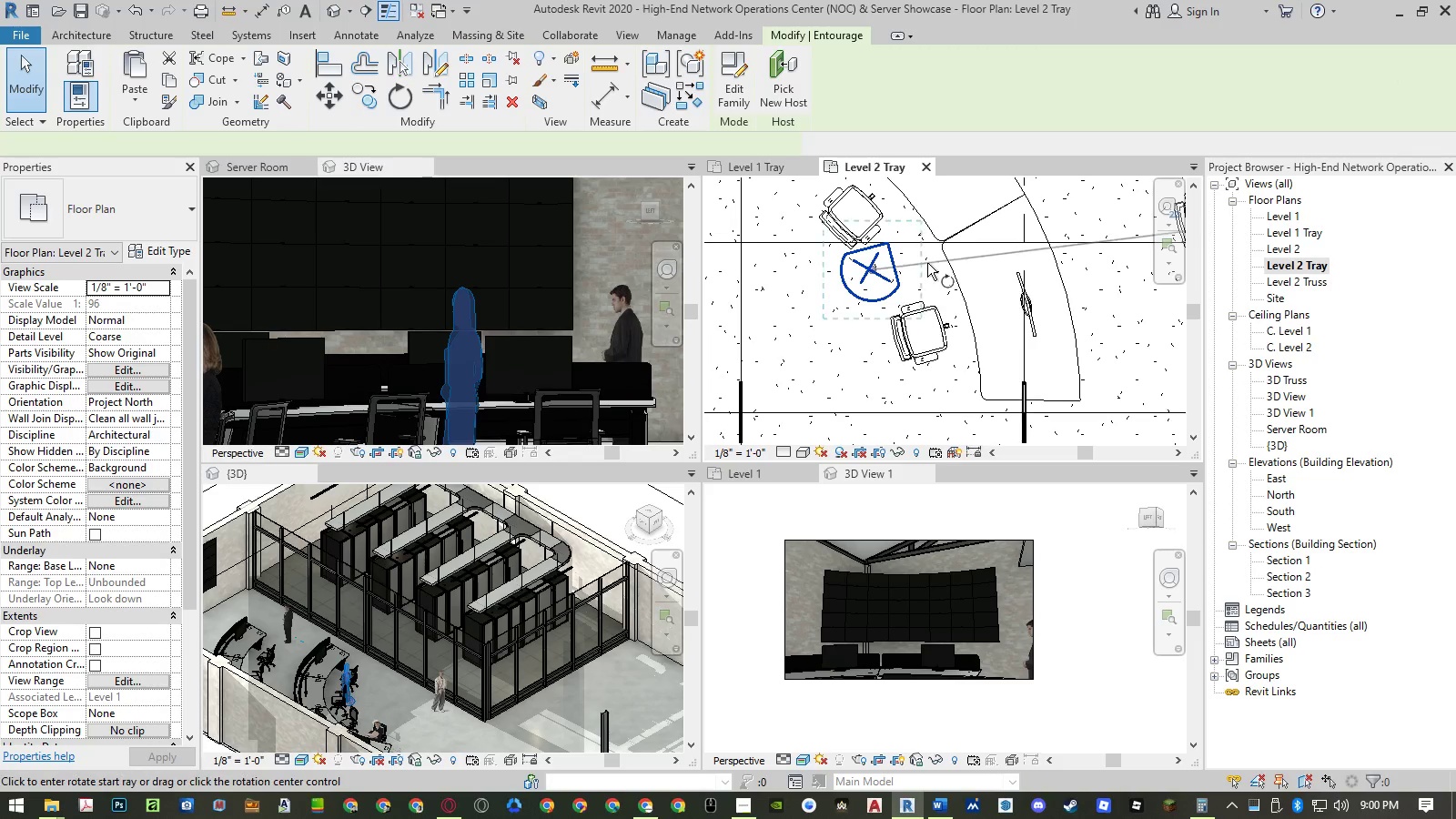 
left_click([927, 262])
 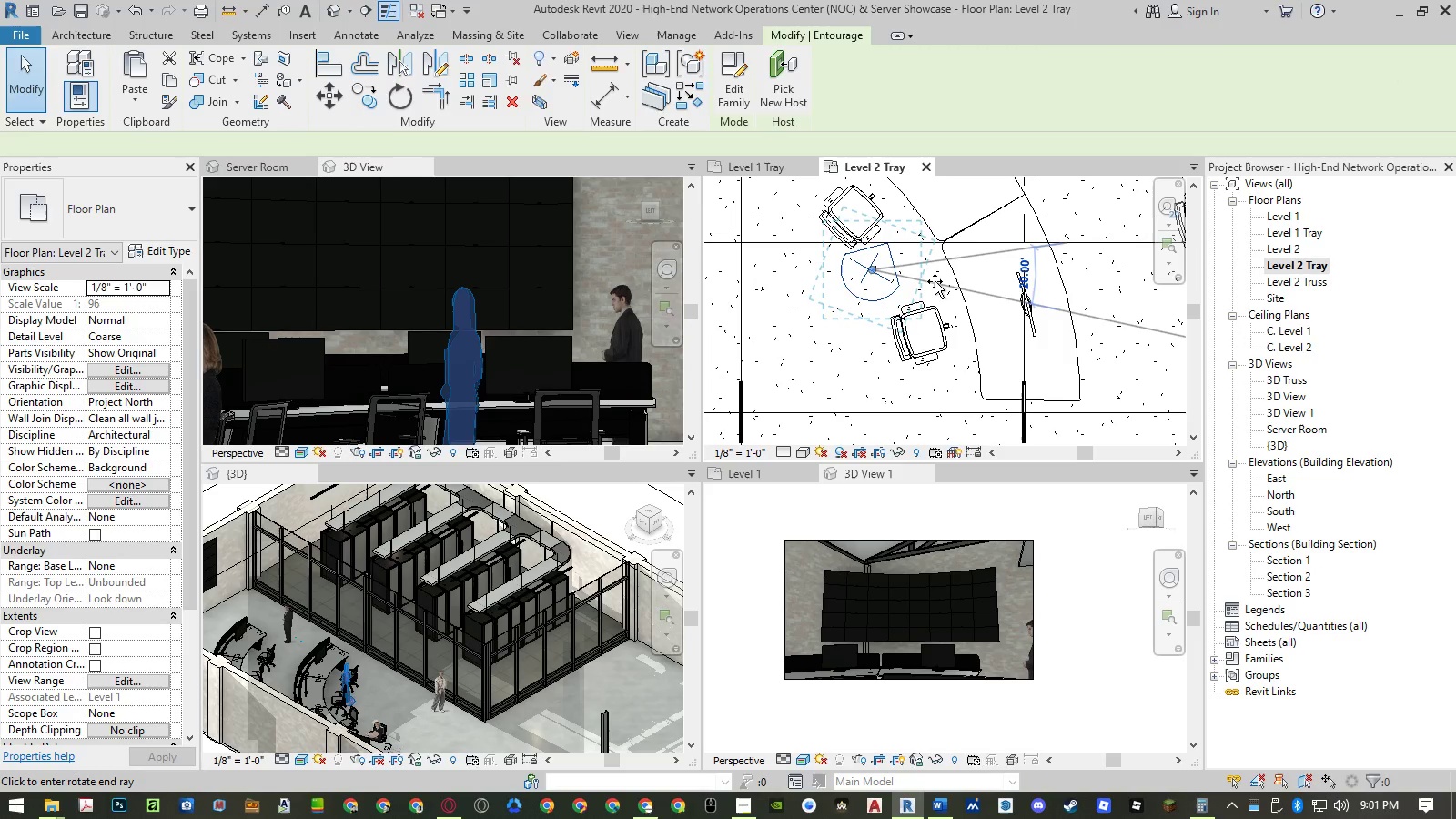 
key(Numpad3)
 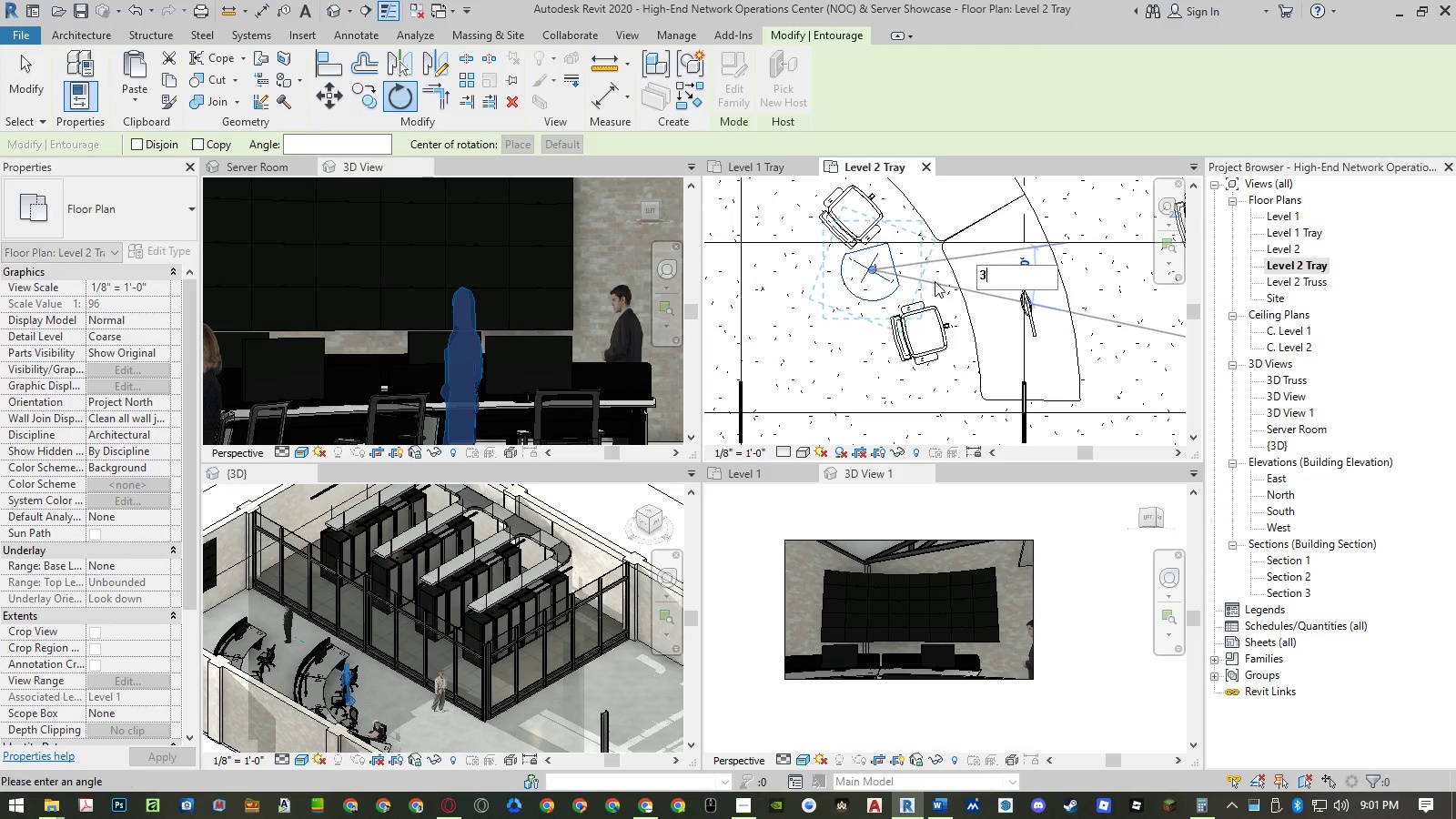 
key(Numpad0)
 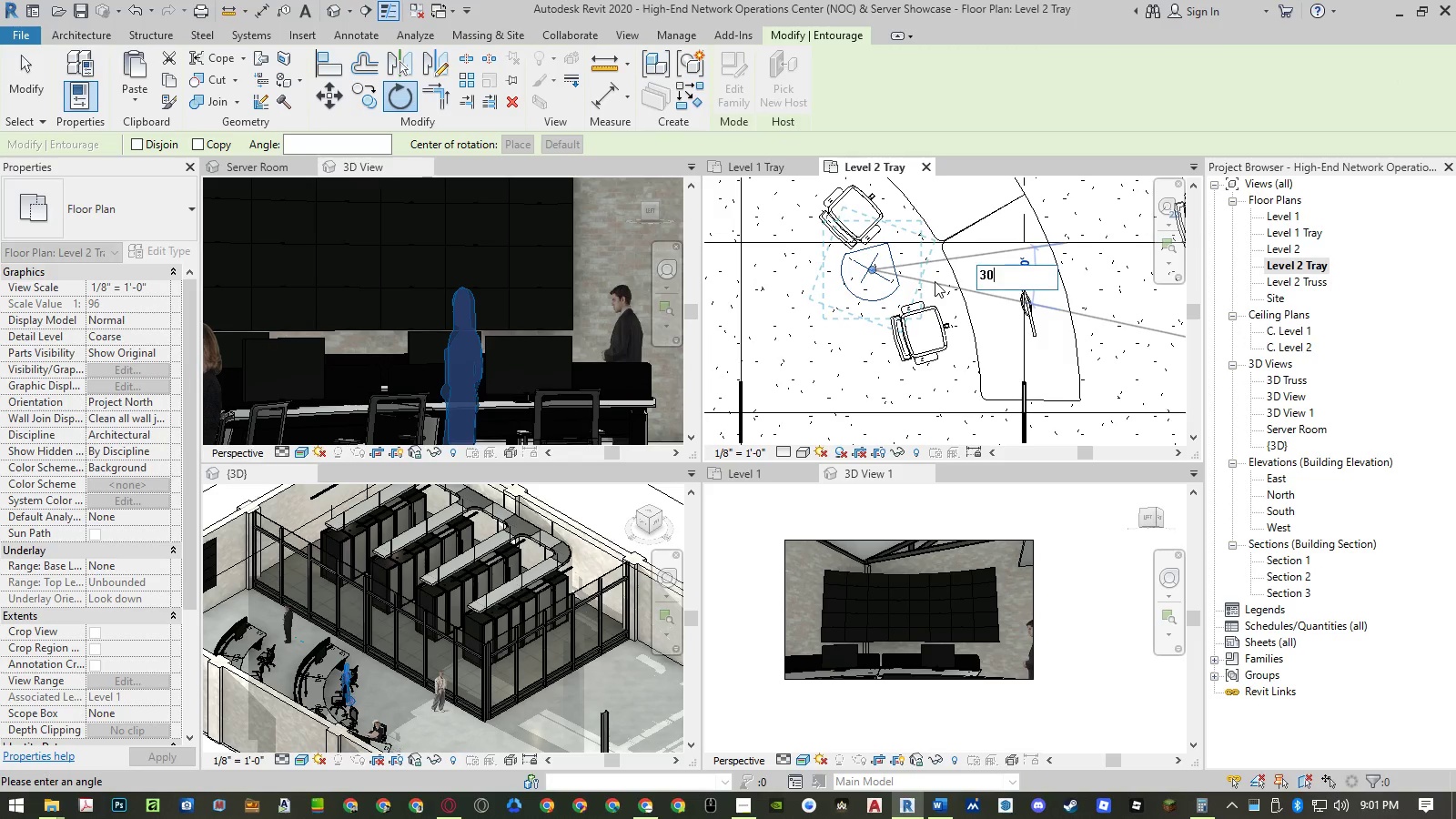 
key(NumpadEnter)
 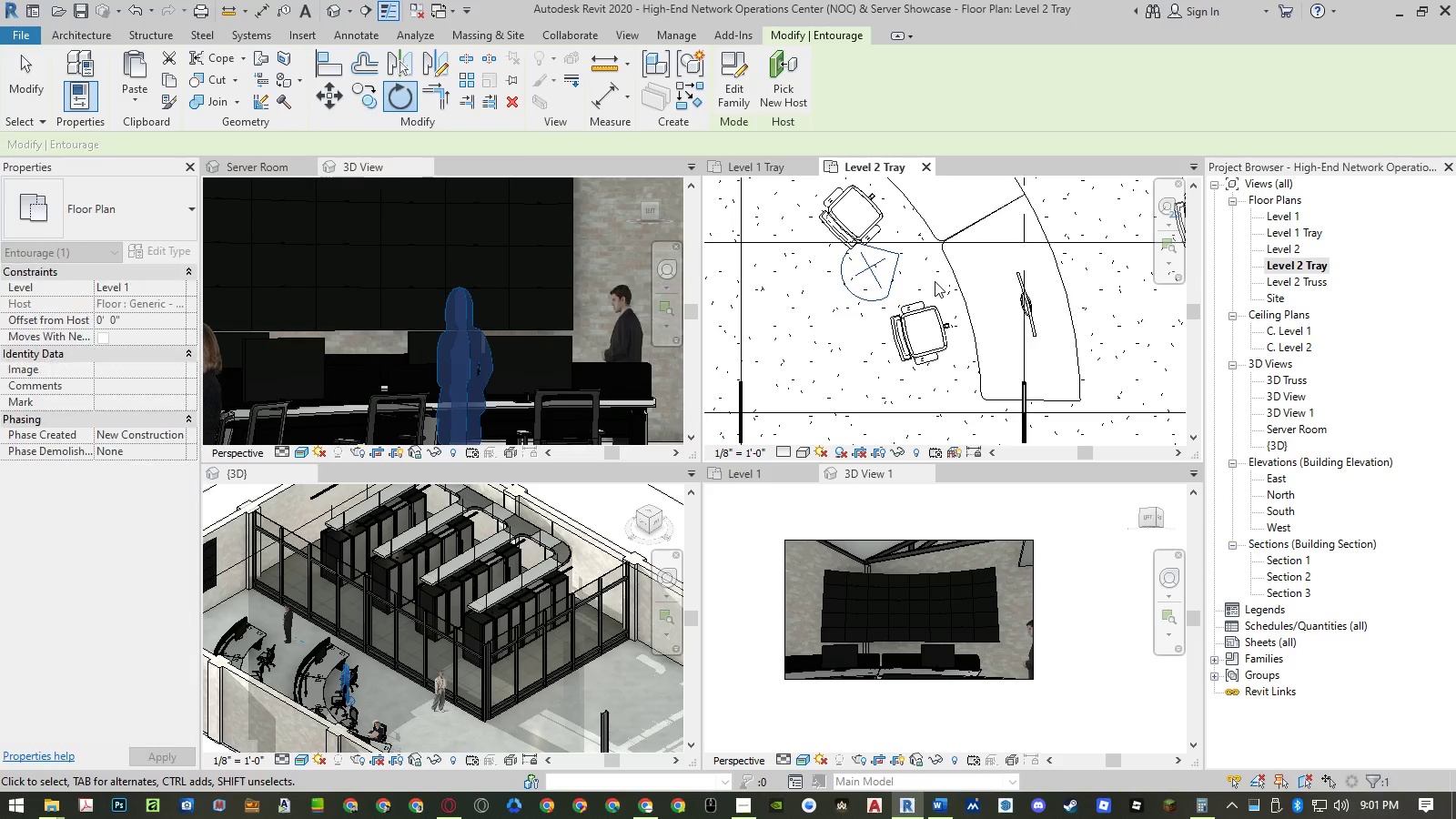 
key(Escape)
 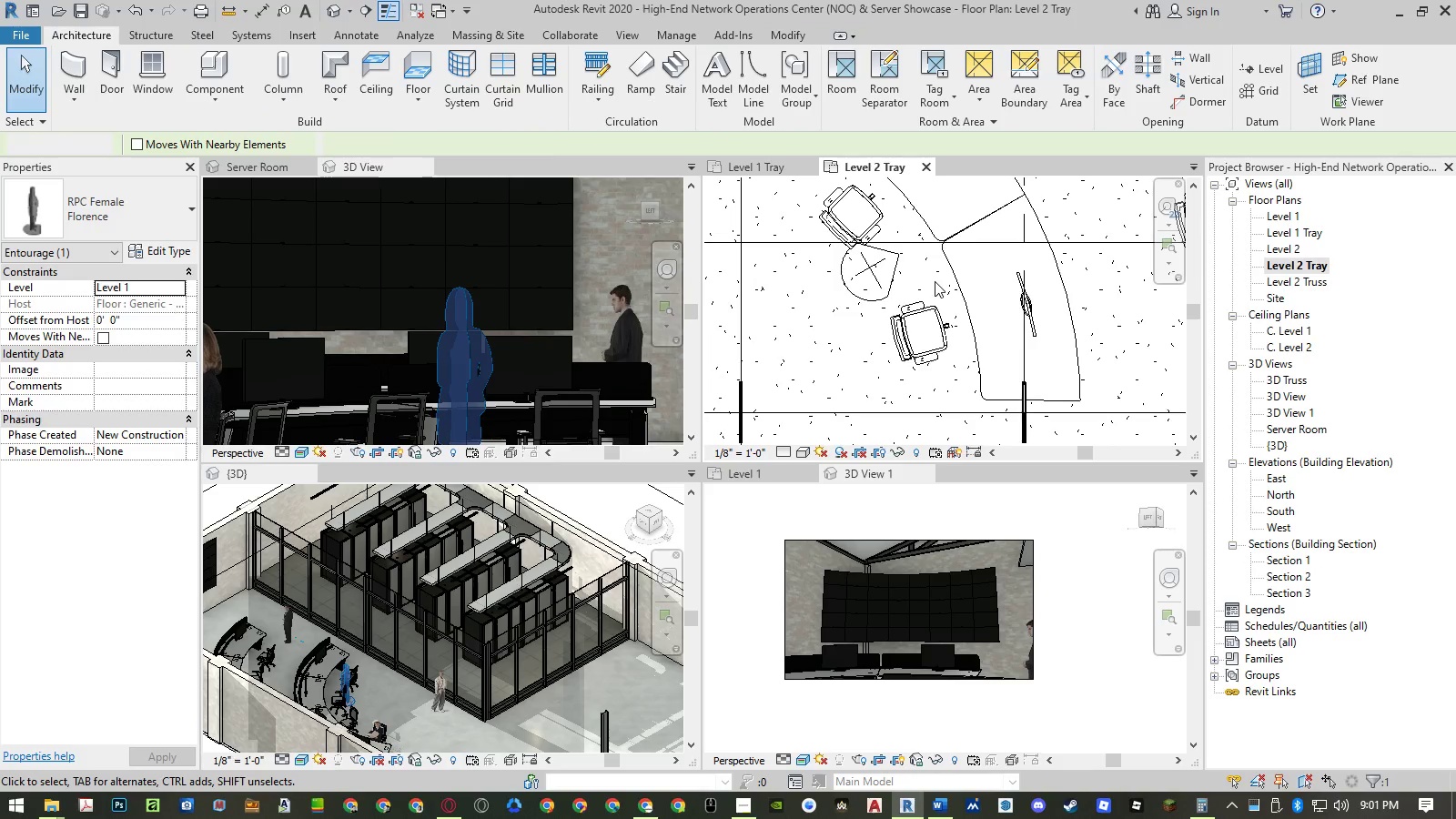 
key(Escape)
 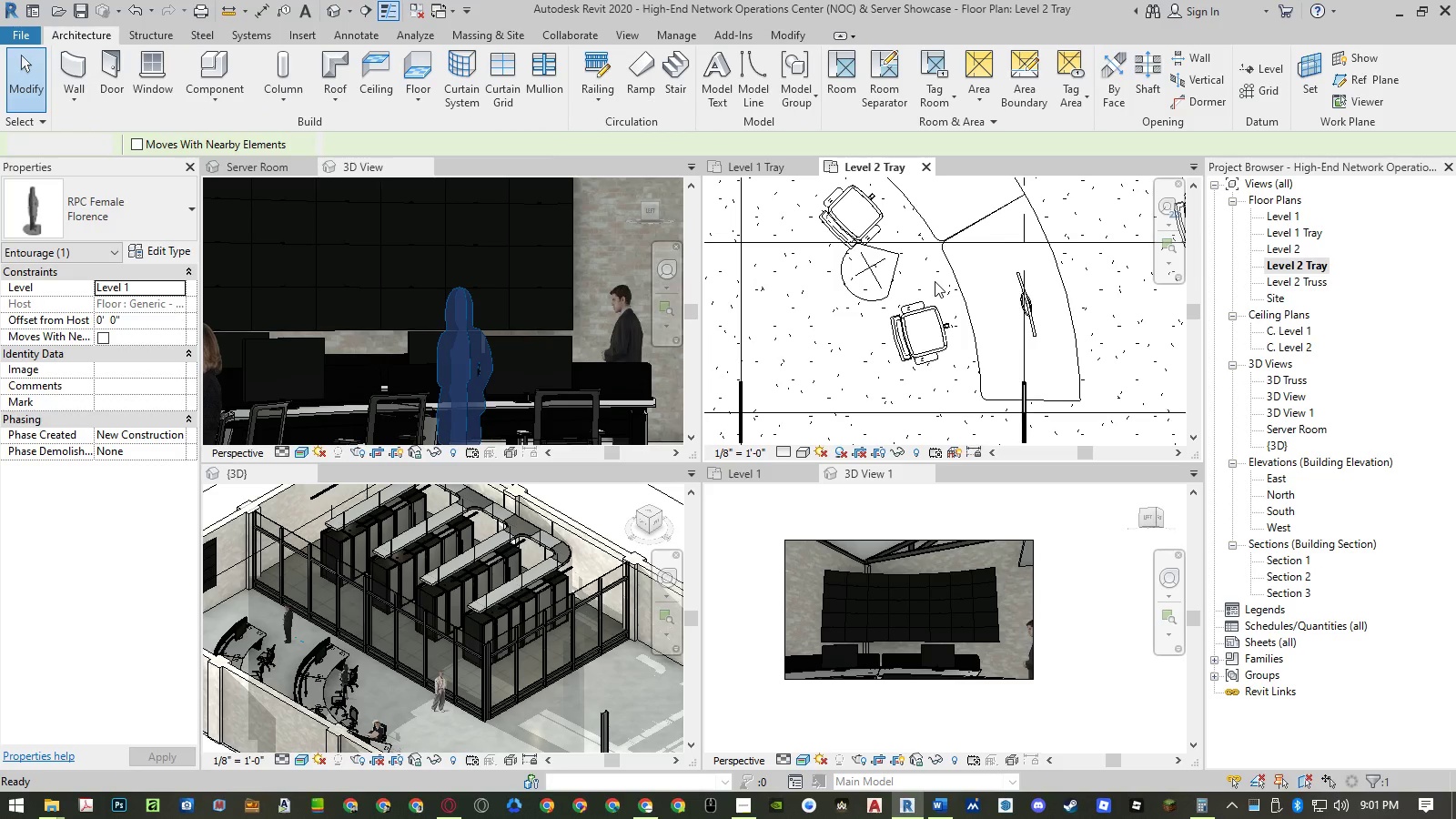 
key(Escape)
 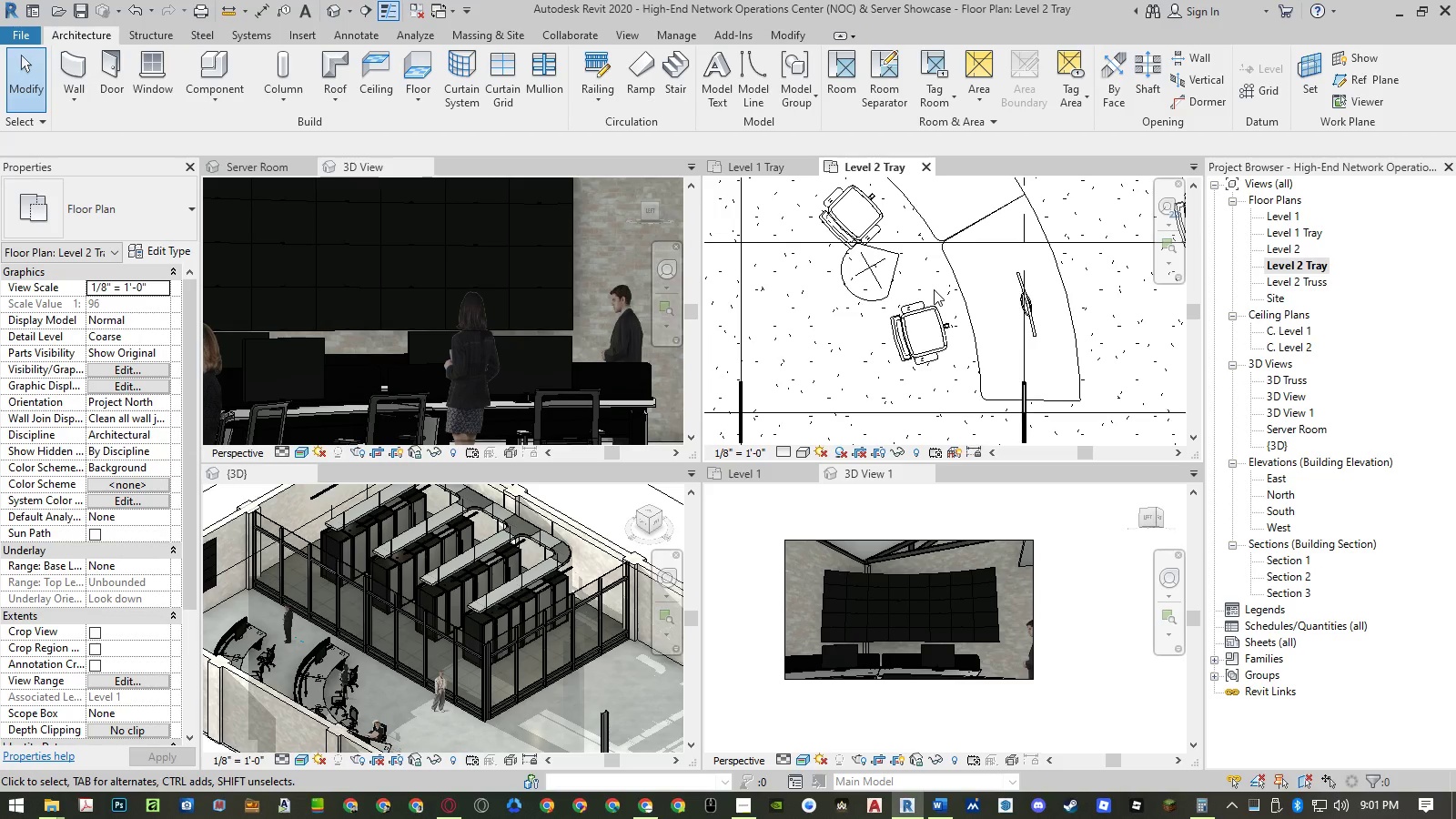 
scroll: coordinate [508, 359], scroll_direction: down, amount: 4.0
 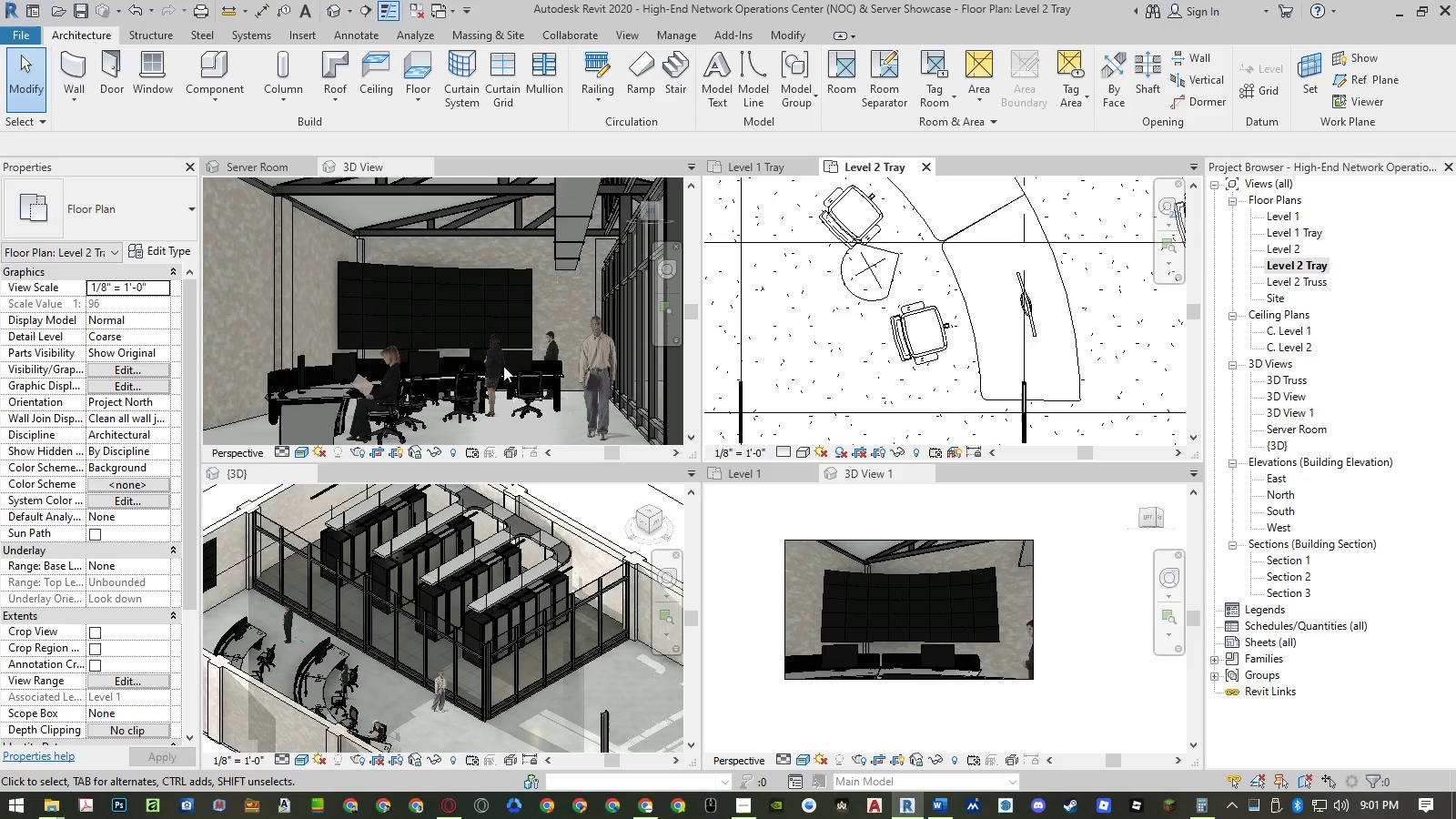 
wait(6.67)
 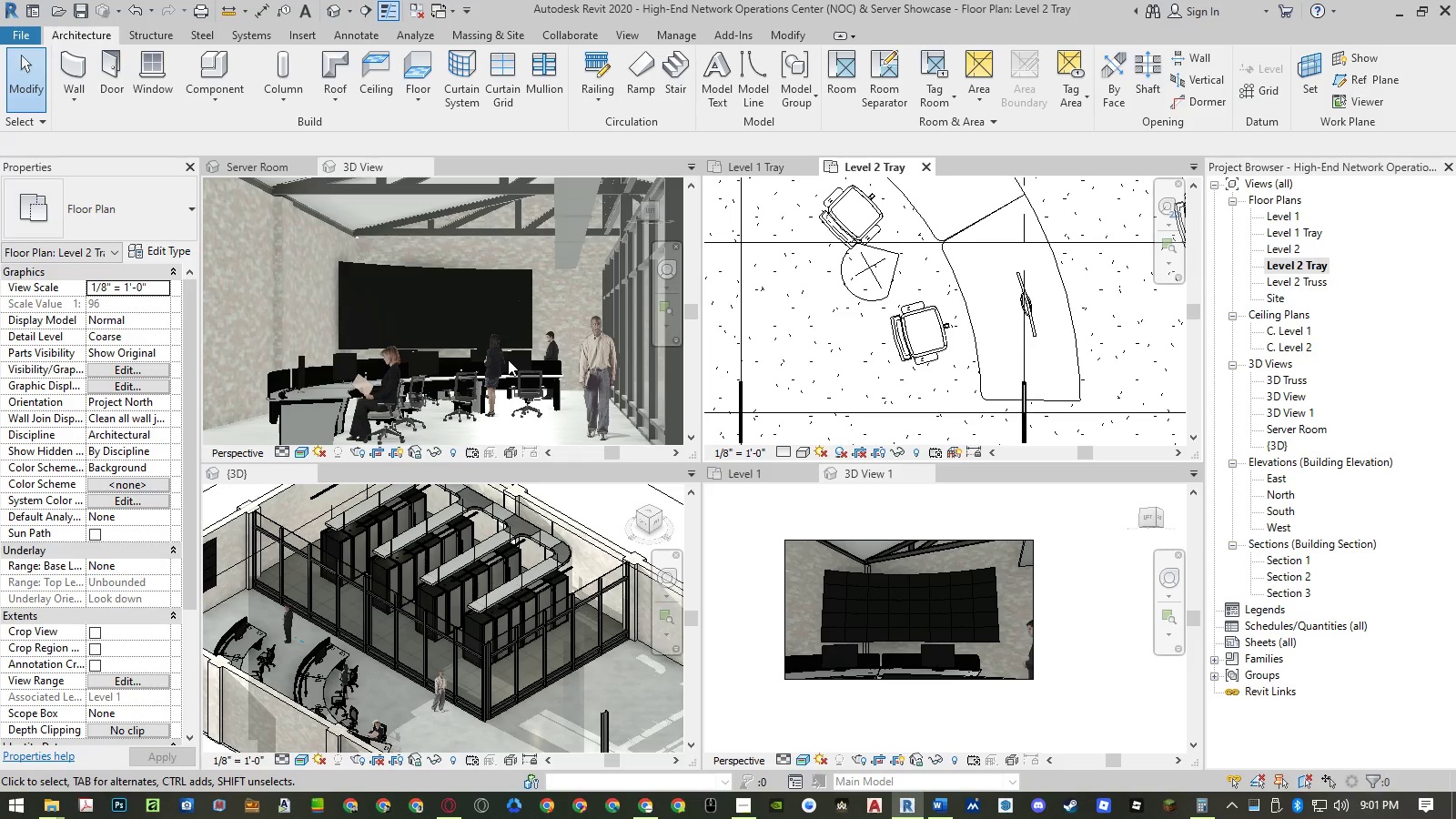 
scroll: coordinate [554, 333], scroll_direction: up, amount: 9.0
 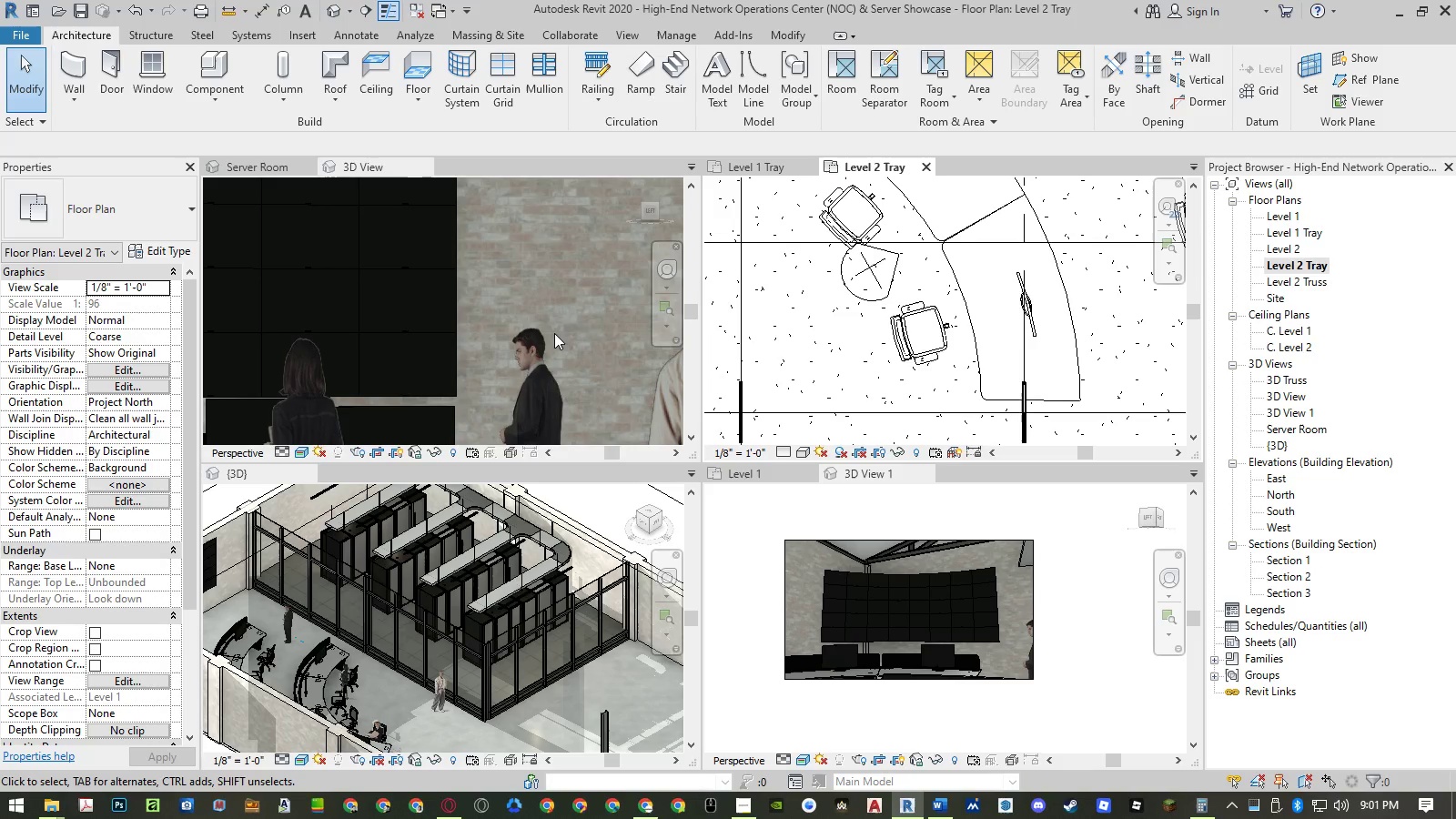 
scroll: coordinate [554, 333], scroll_direction: down, amount: 9.0
 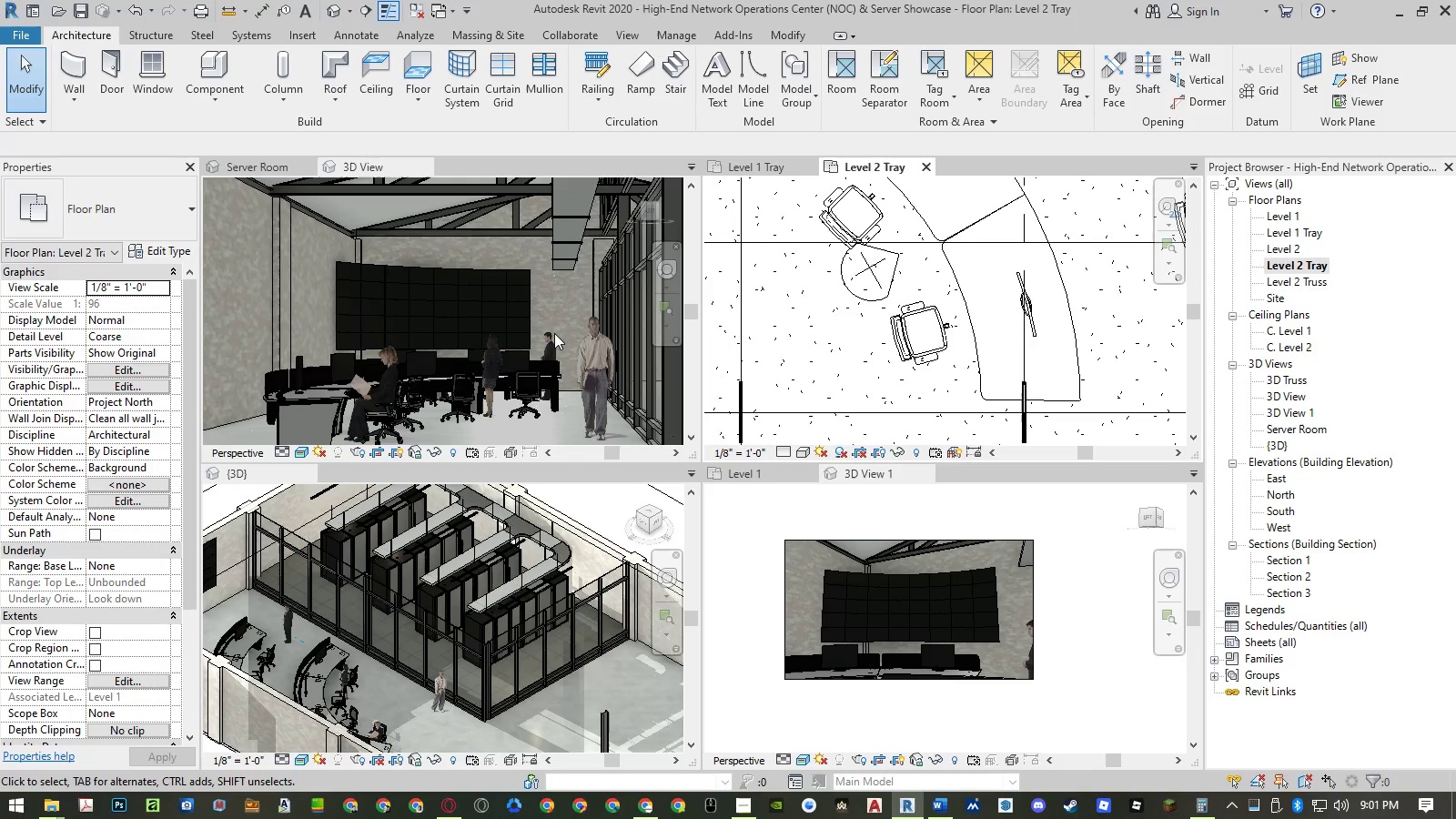 
left_click([551, 343])
 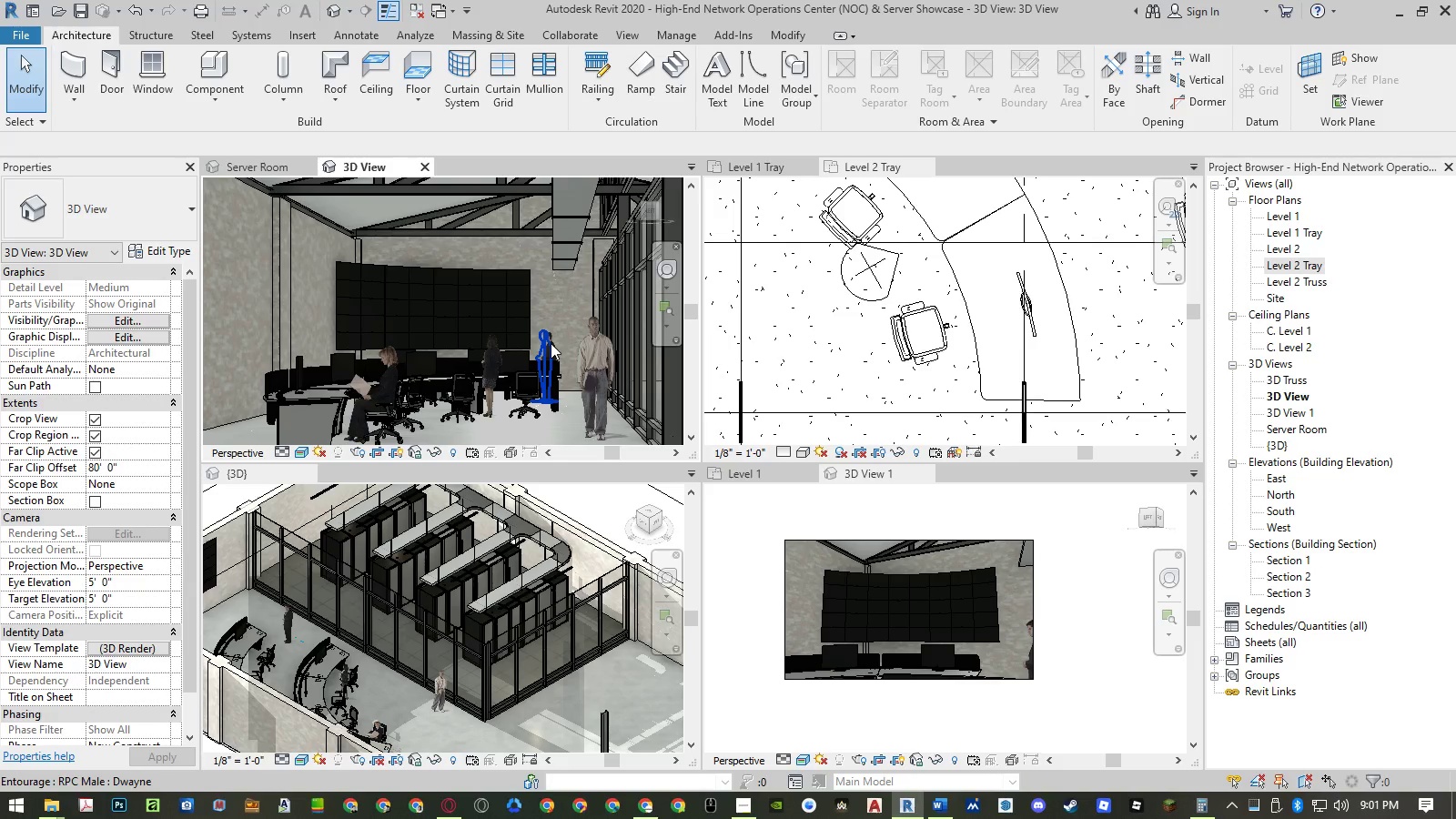 
left_click([551, 343])
 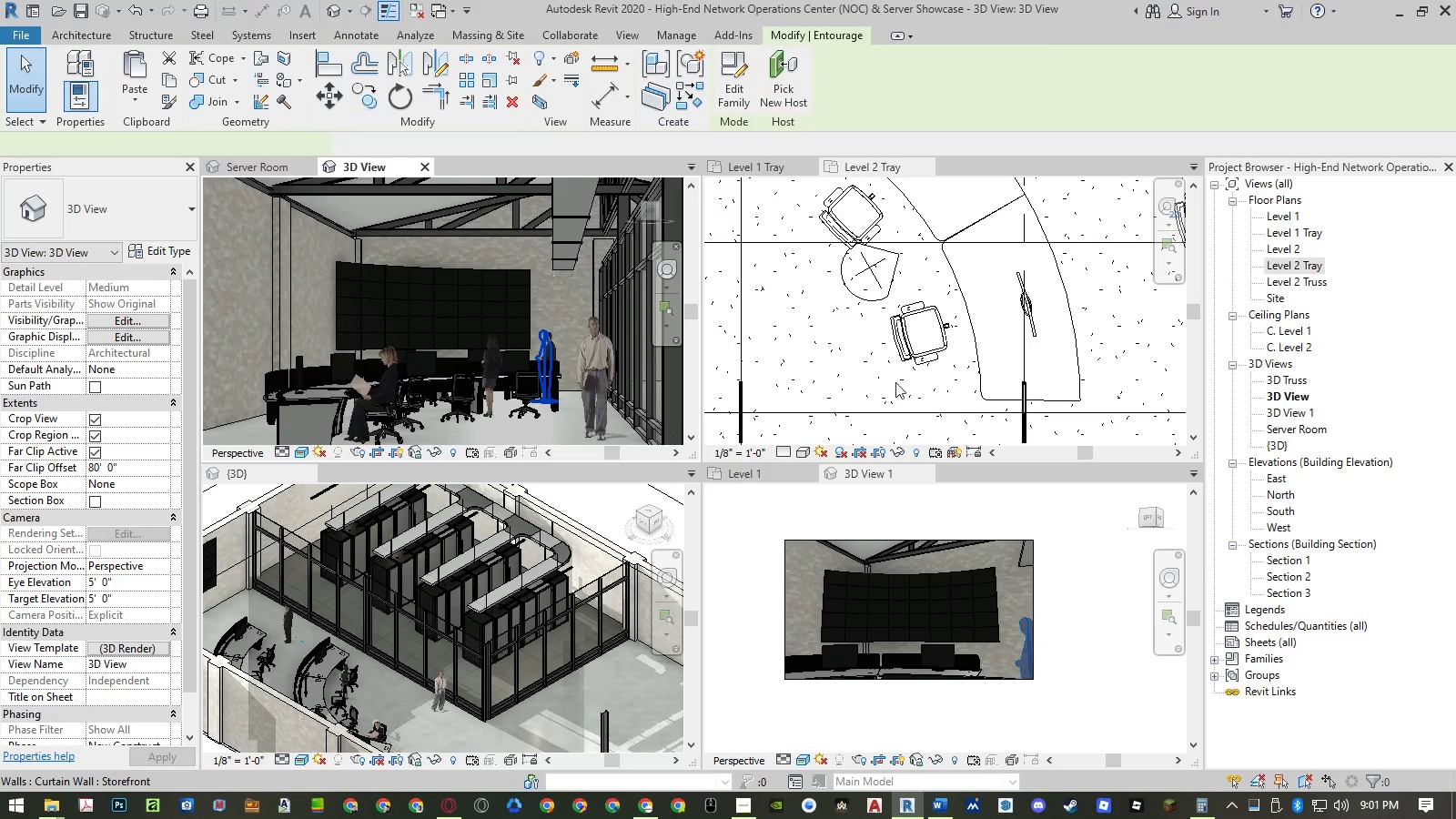 
left_click([890, 383])
 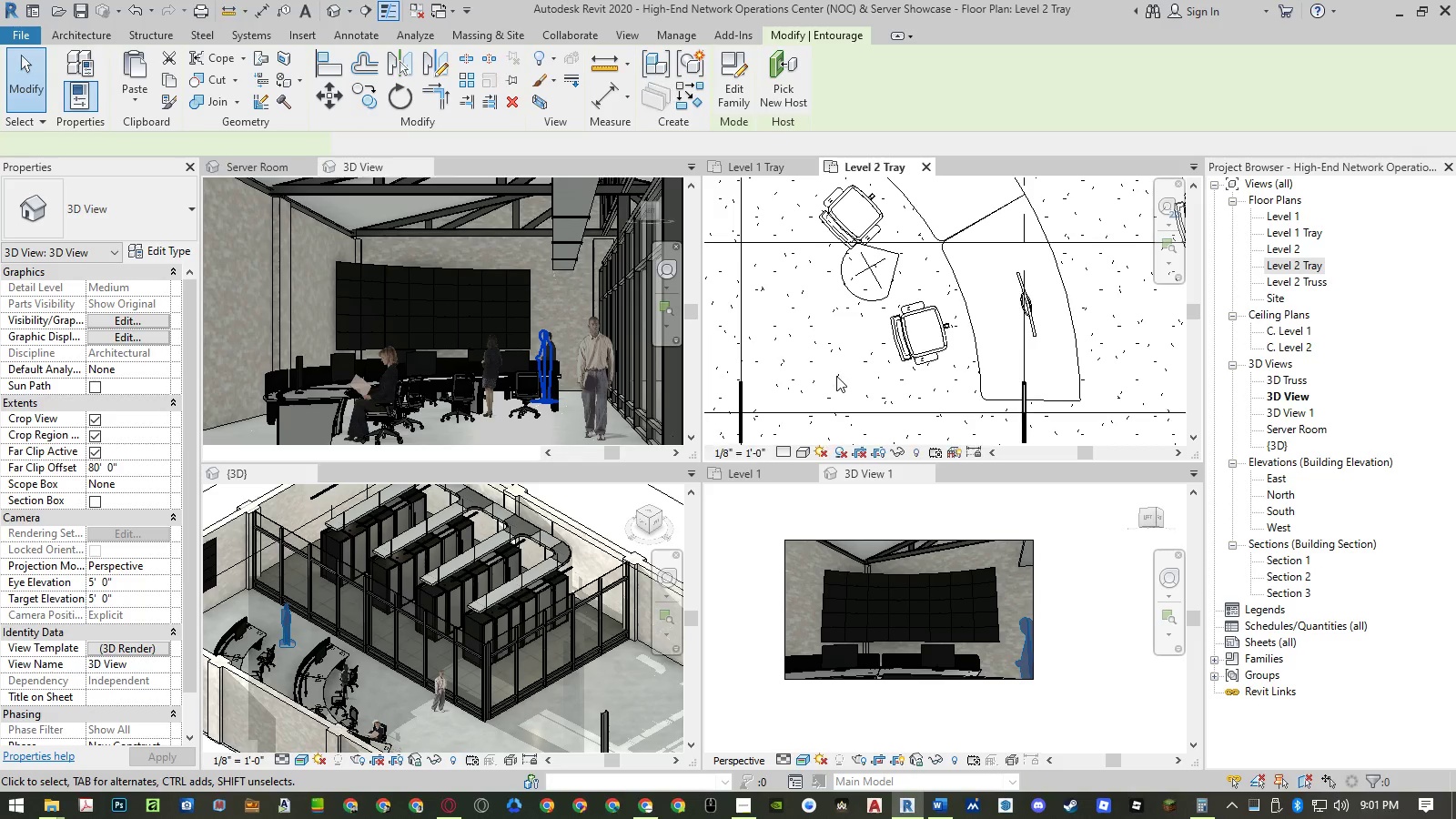 
scroll: coordinate [836, 376], scroll_direction: down, amount: 2.0
 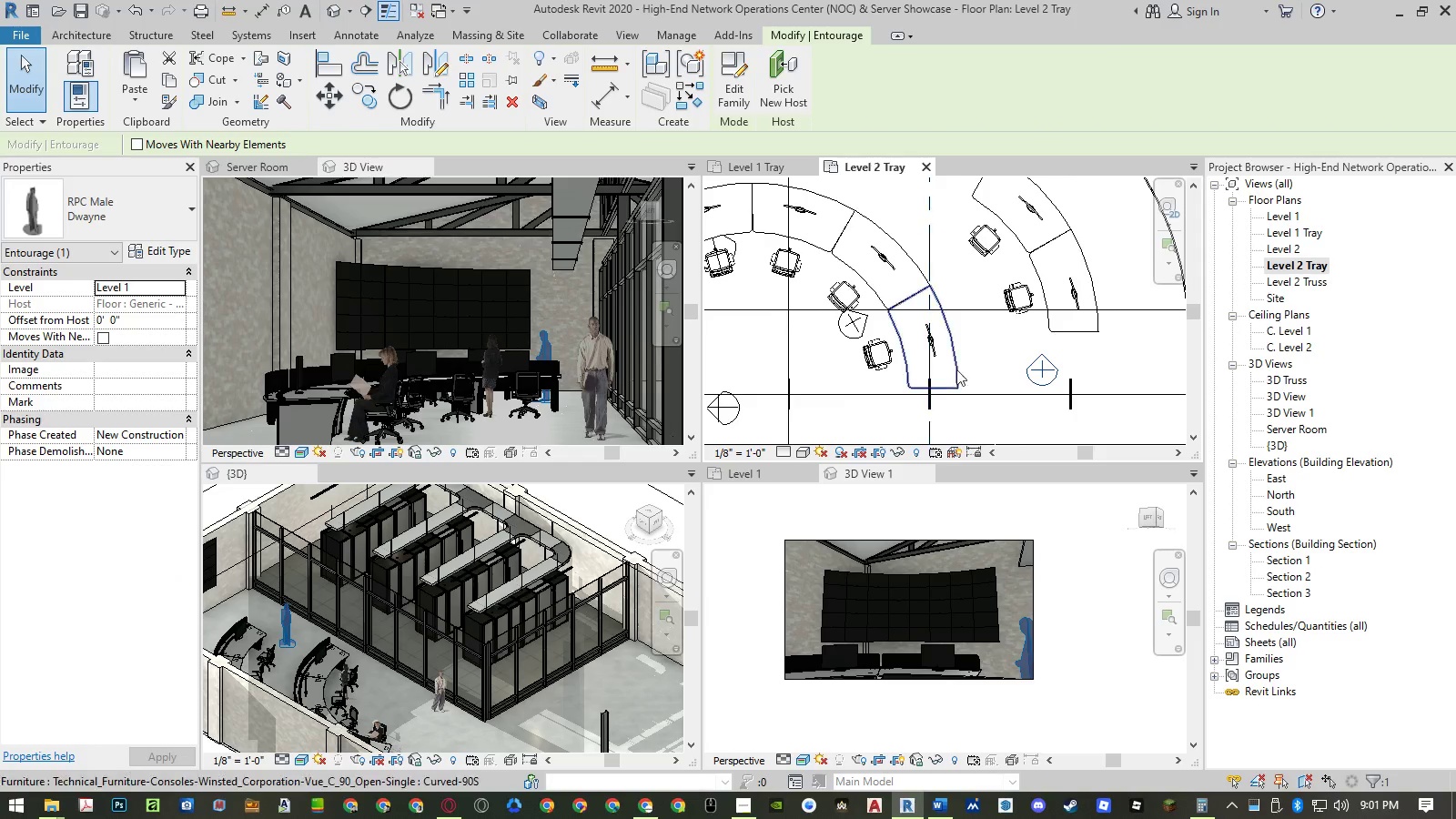 
type(ro)
 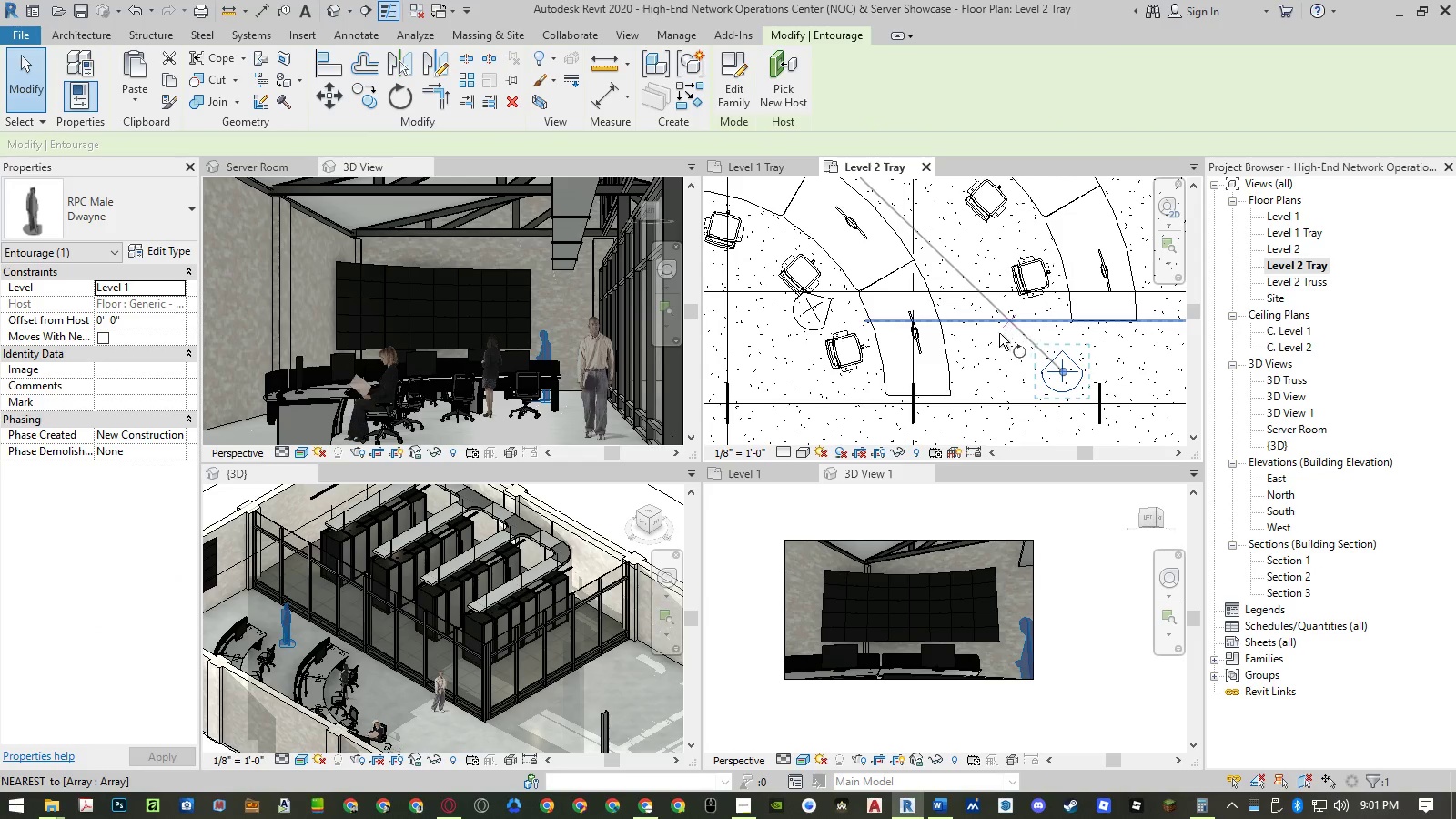 
scroll: coordinate [980, 365], scroll_direction: up, amount: 2.0
 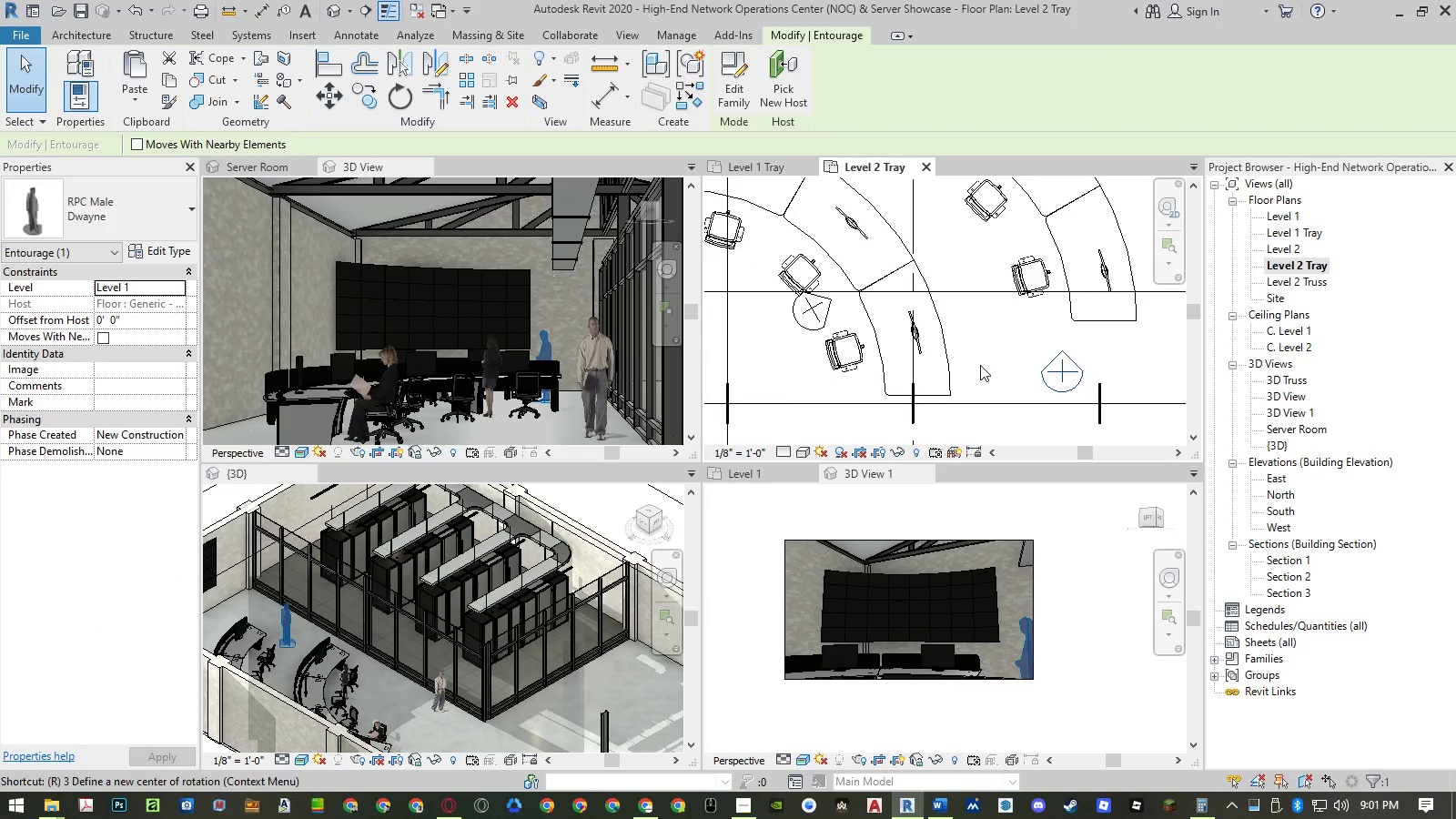 
left_click([998, 333])
 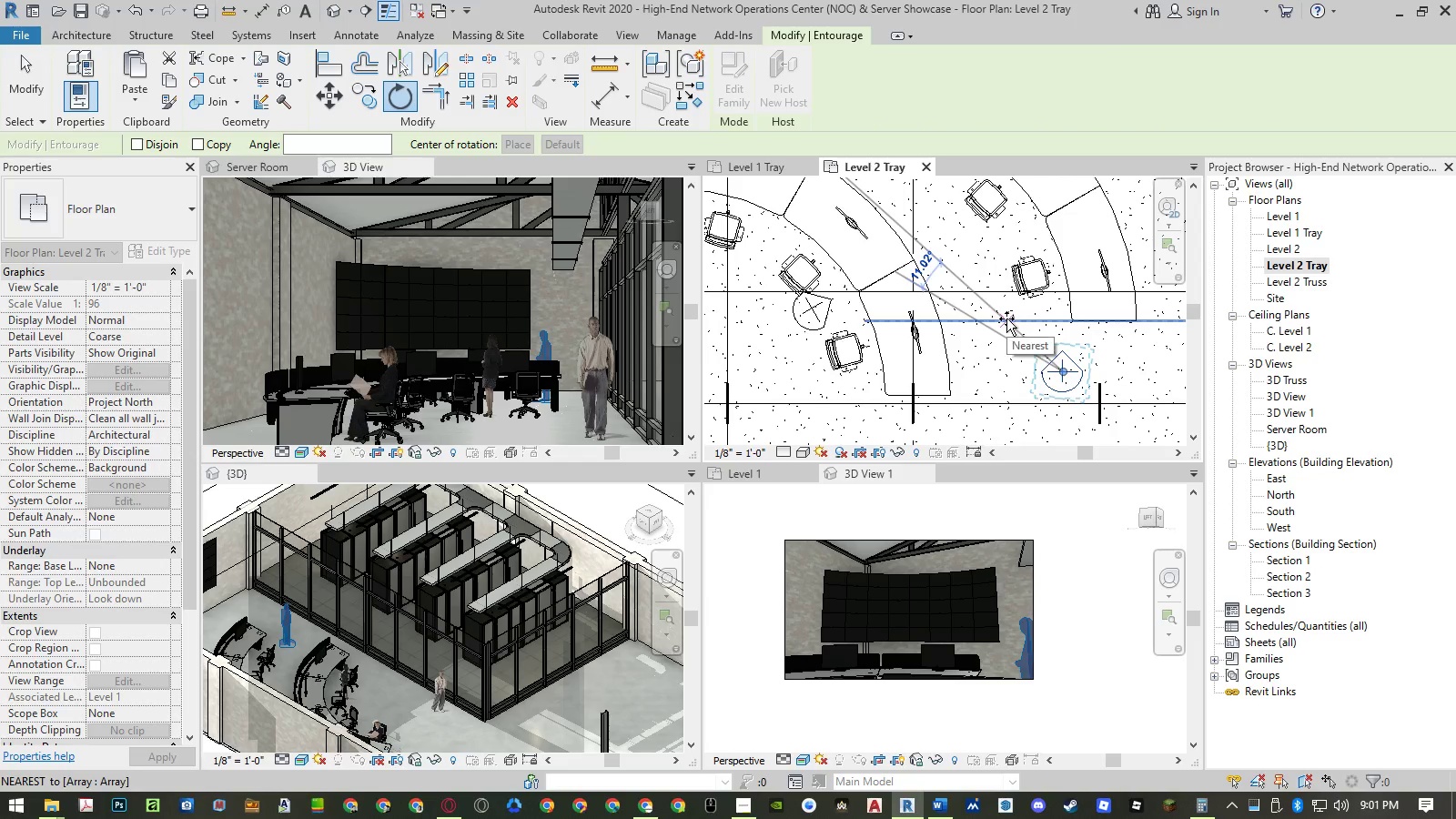 
key(Numpad3)
 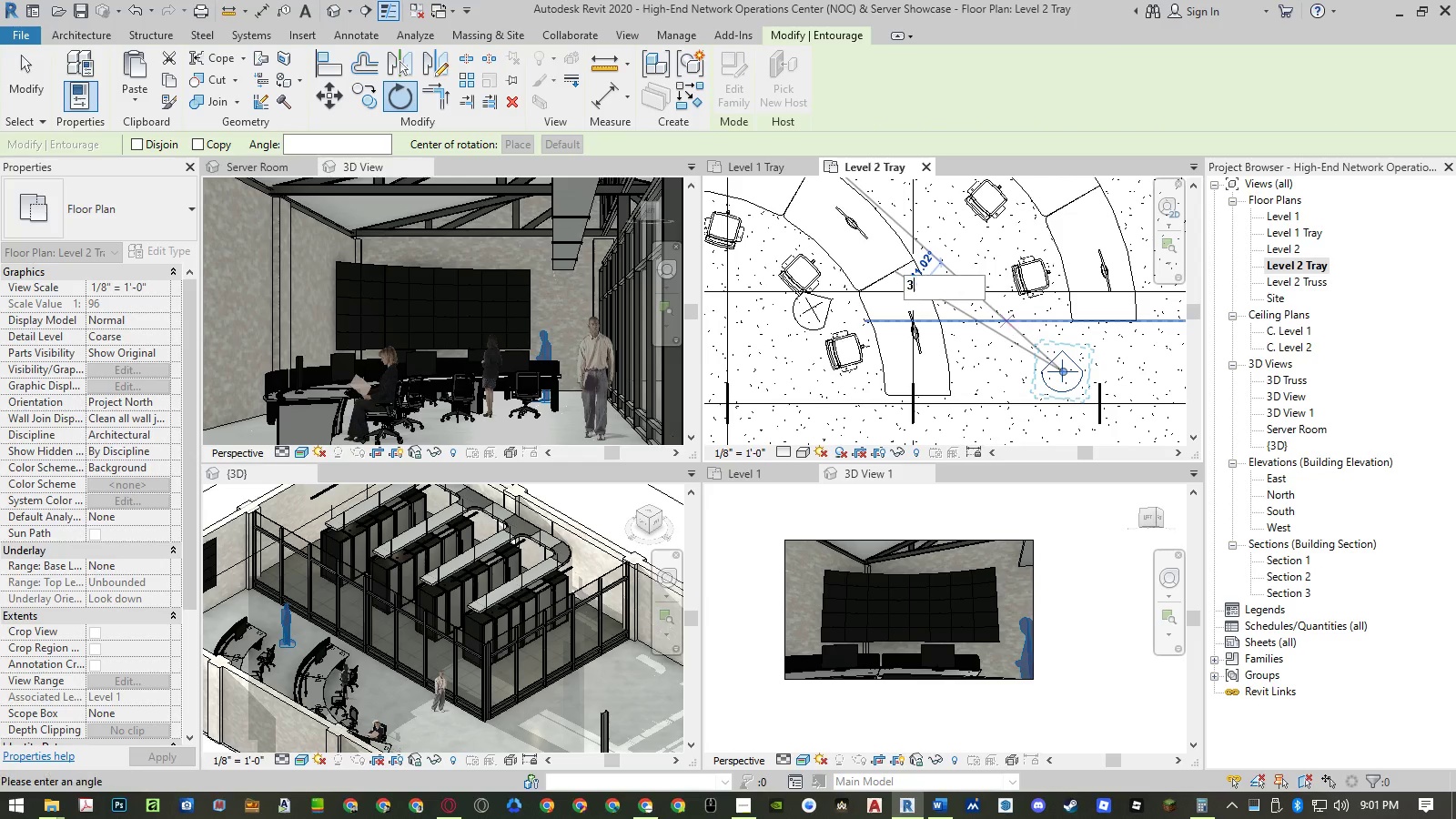 
key(Numpad0)
 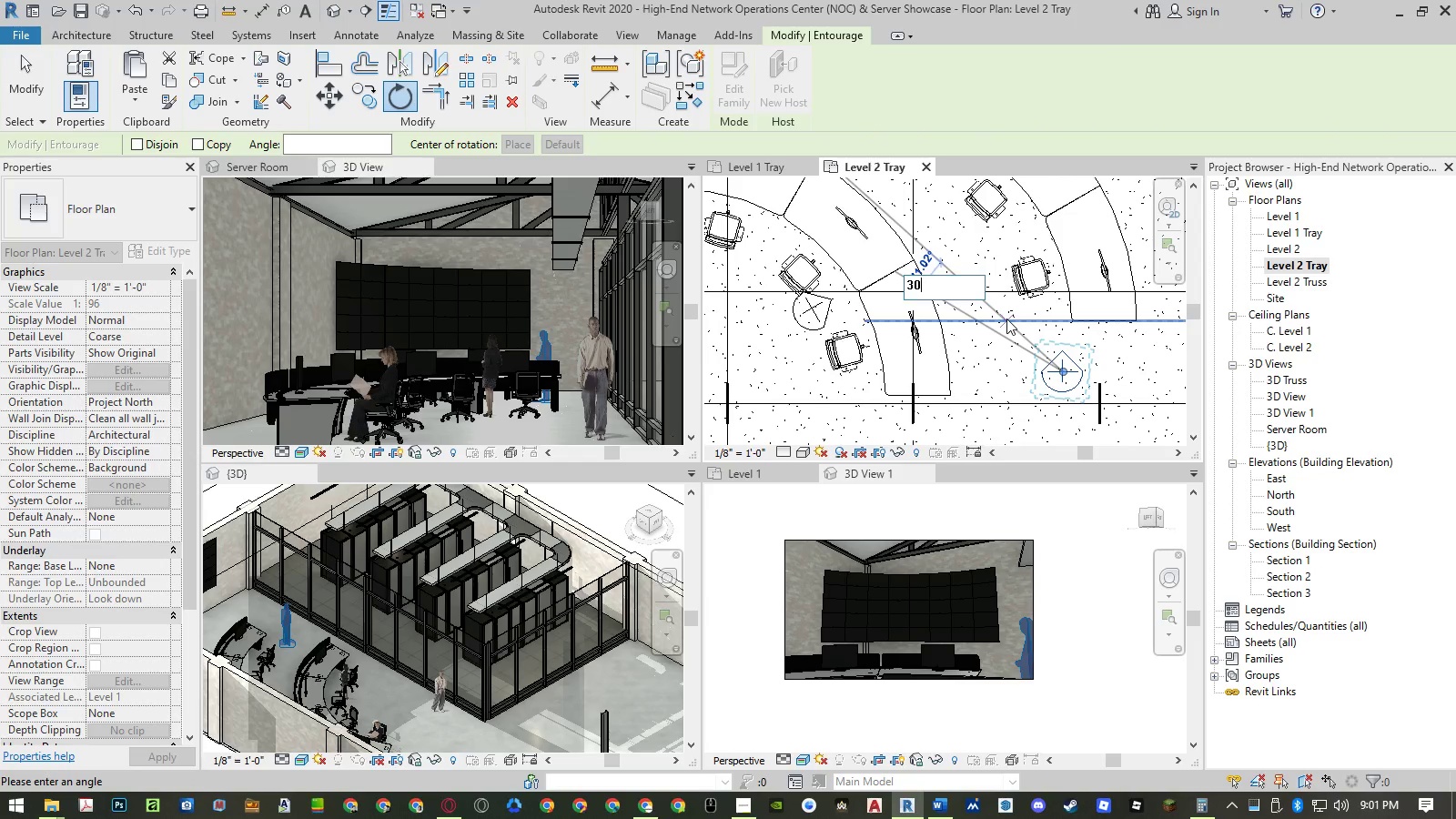 
key(NumpadEnter)
 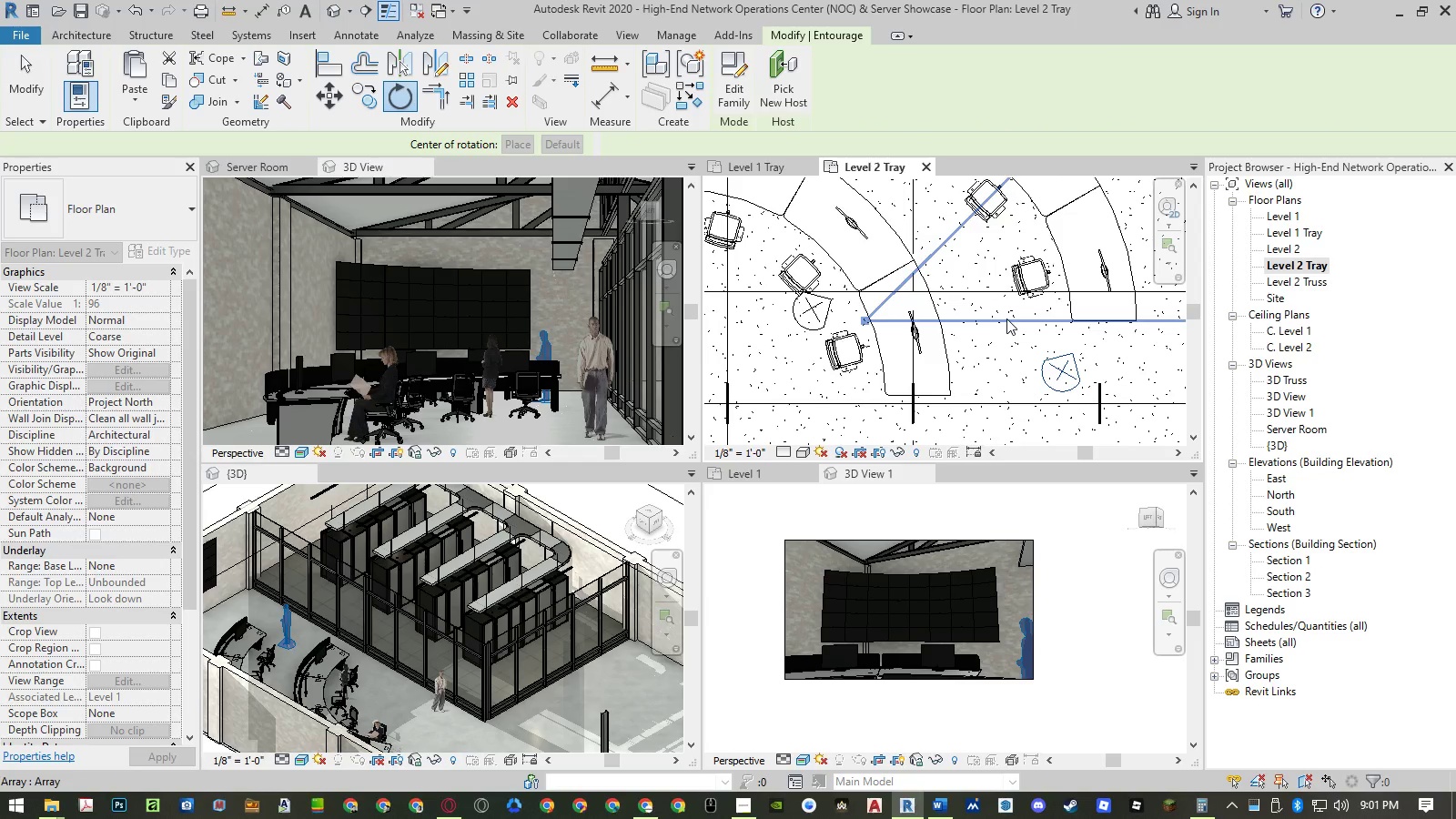 
key(Escape)
 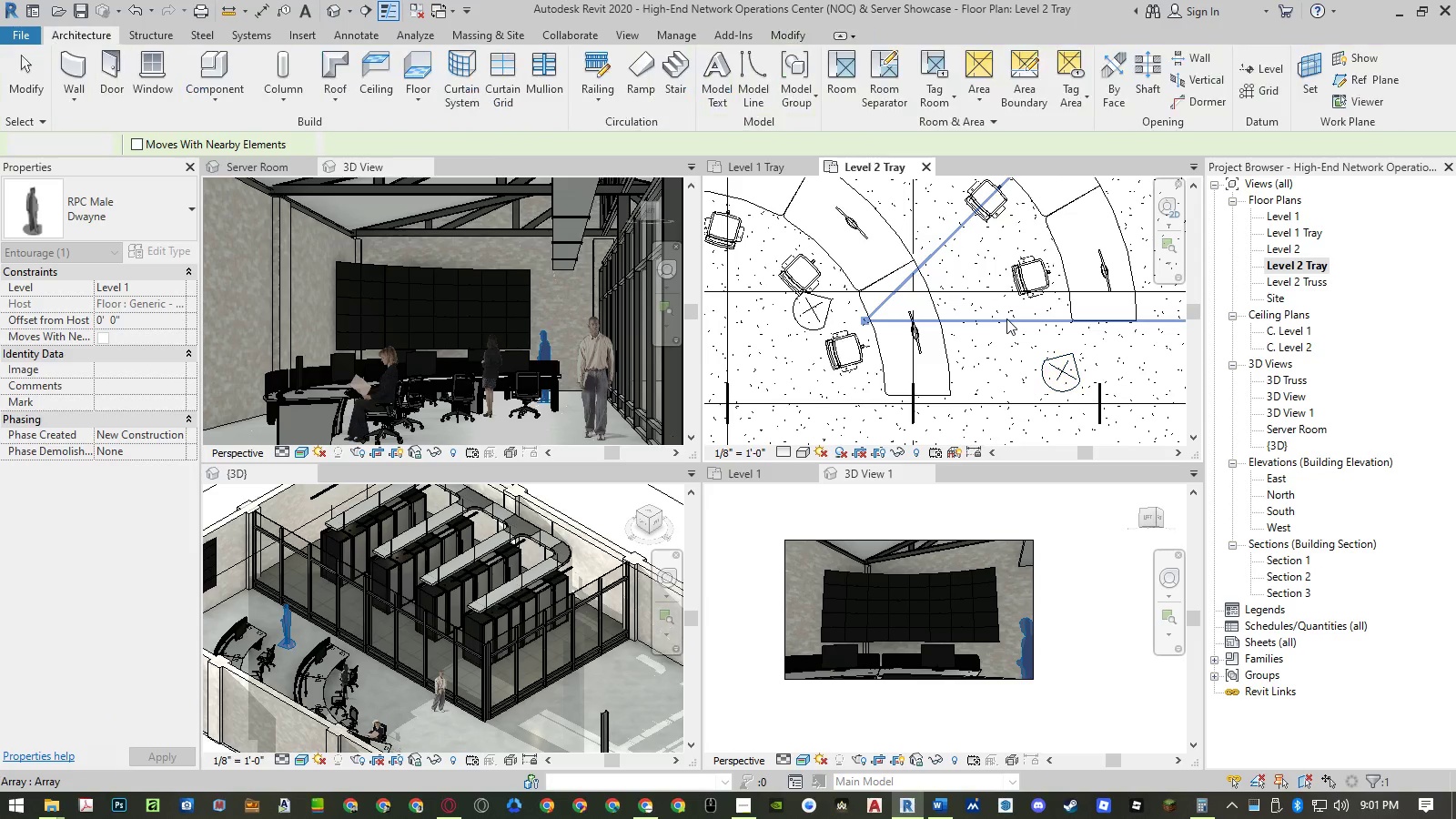 
key(Escape)
 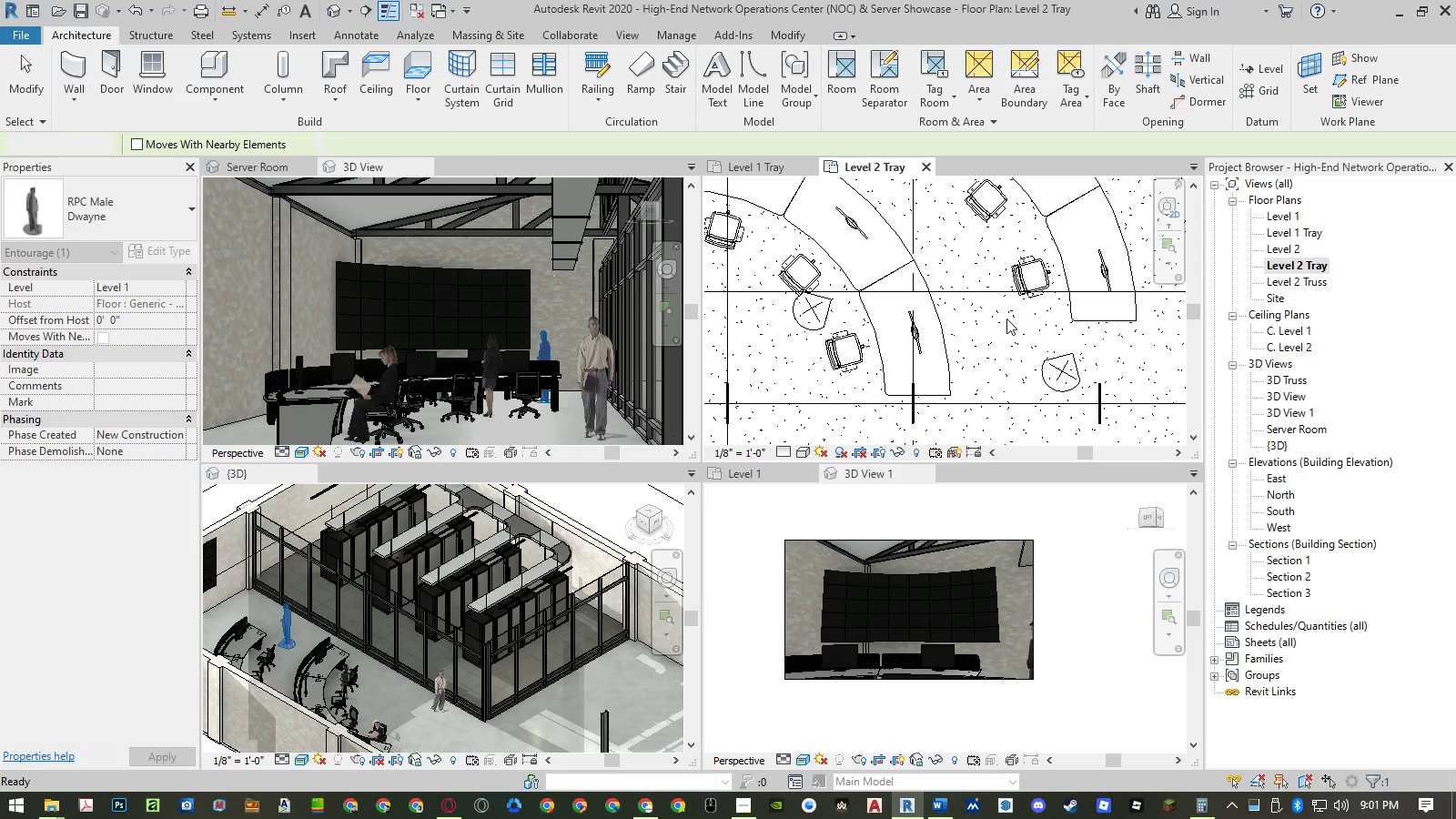 
key(Escape)
 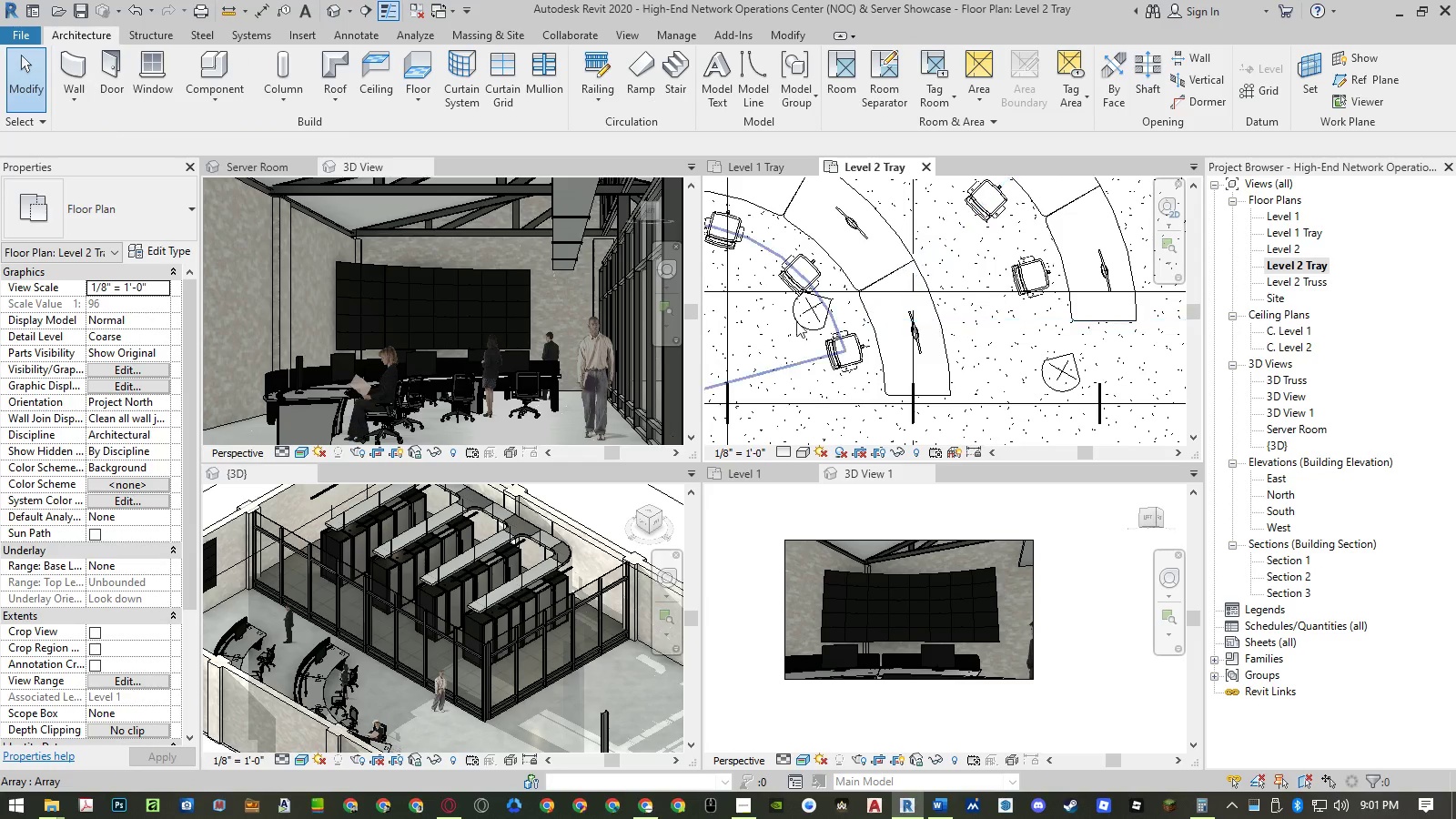 
scroll: coordinate [554, 330], scroll_direction: up, amount: 6.0
 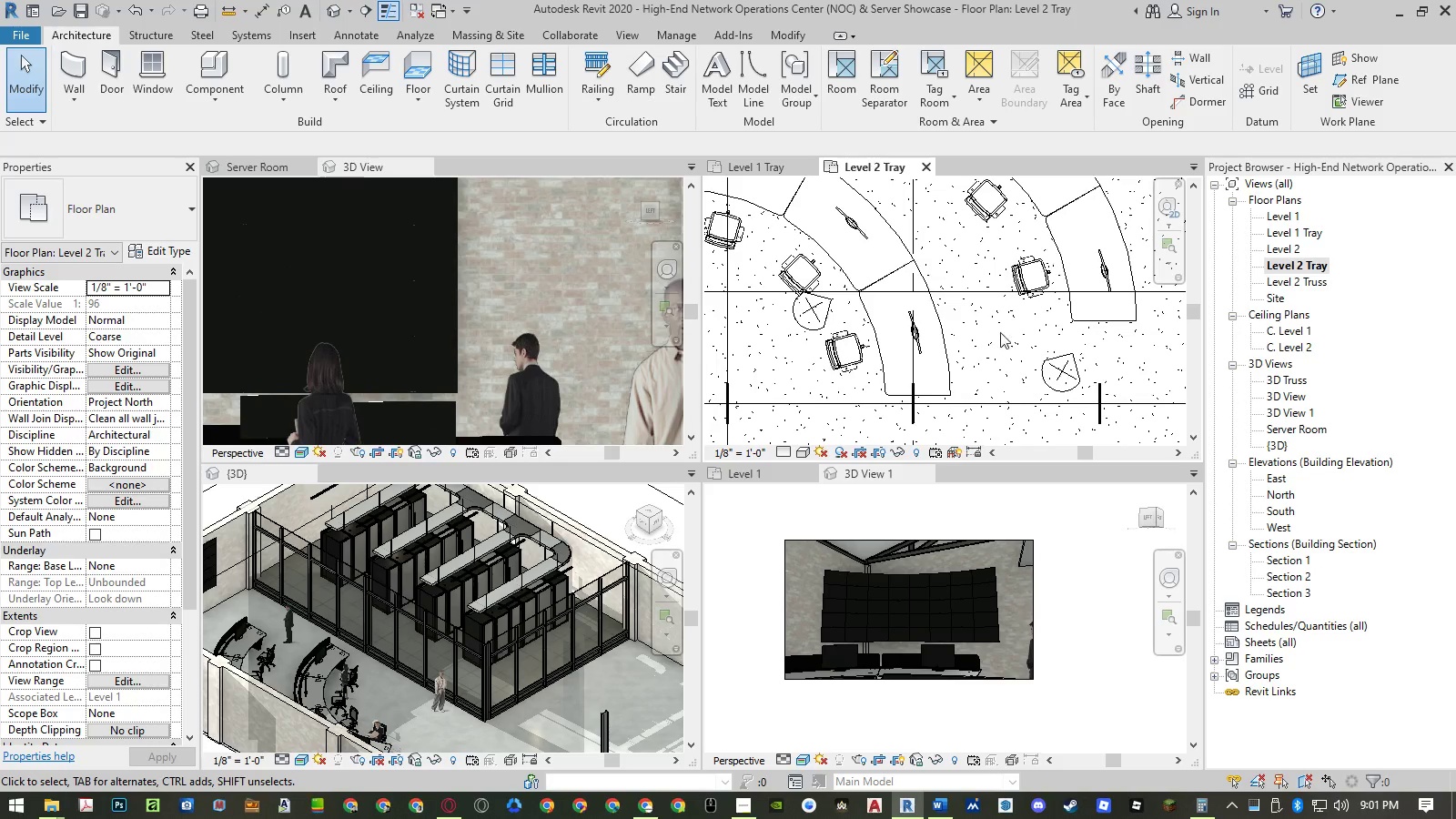 
left_click([1067, 352])
 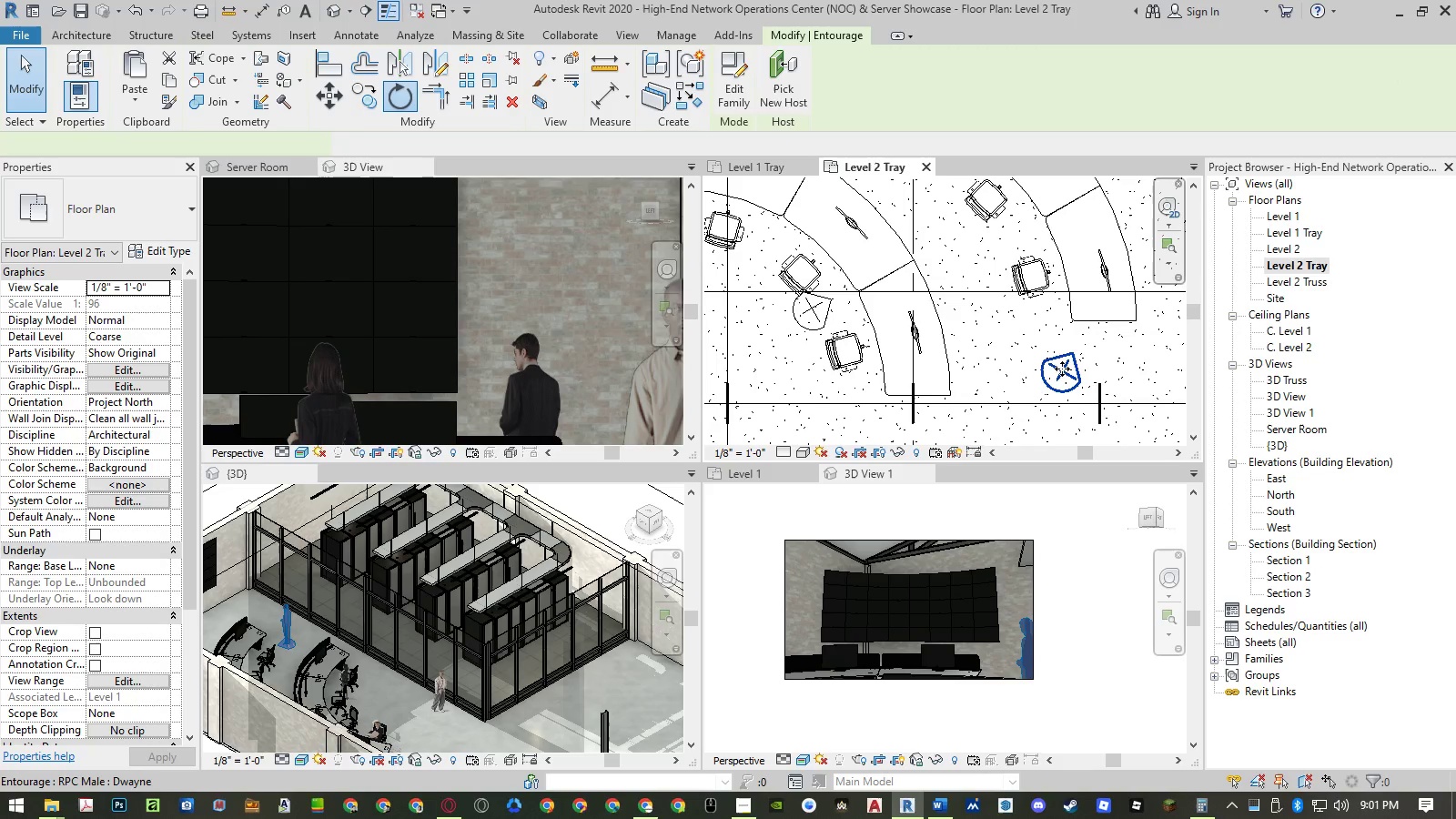 
left_click_drag(start_coordinate=[1061, 369], to_coordinate=[1031, 341])
 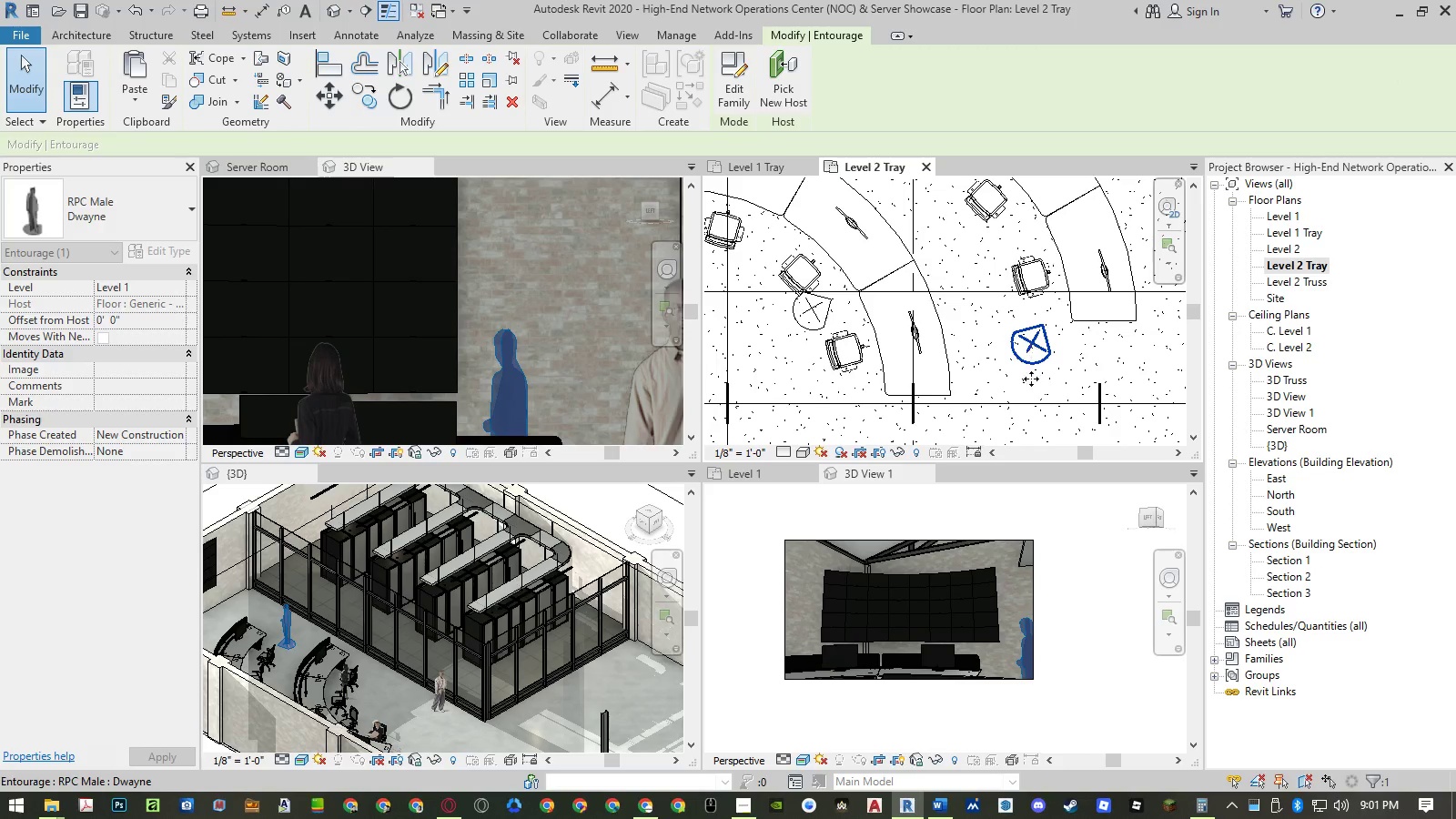 
mouse_move([1040, 376])
 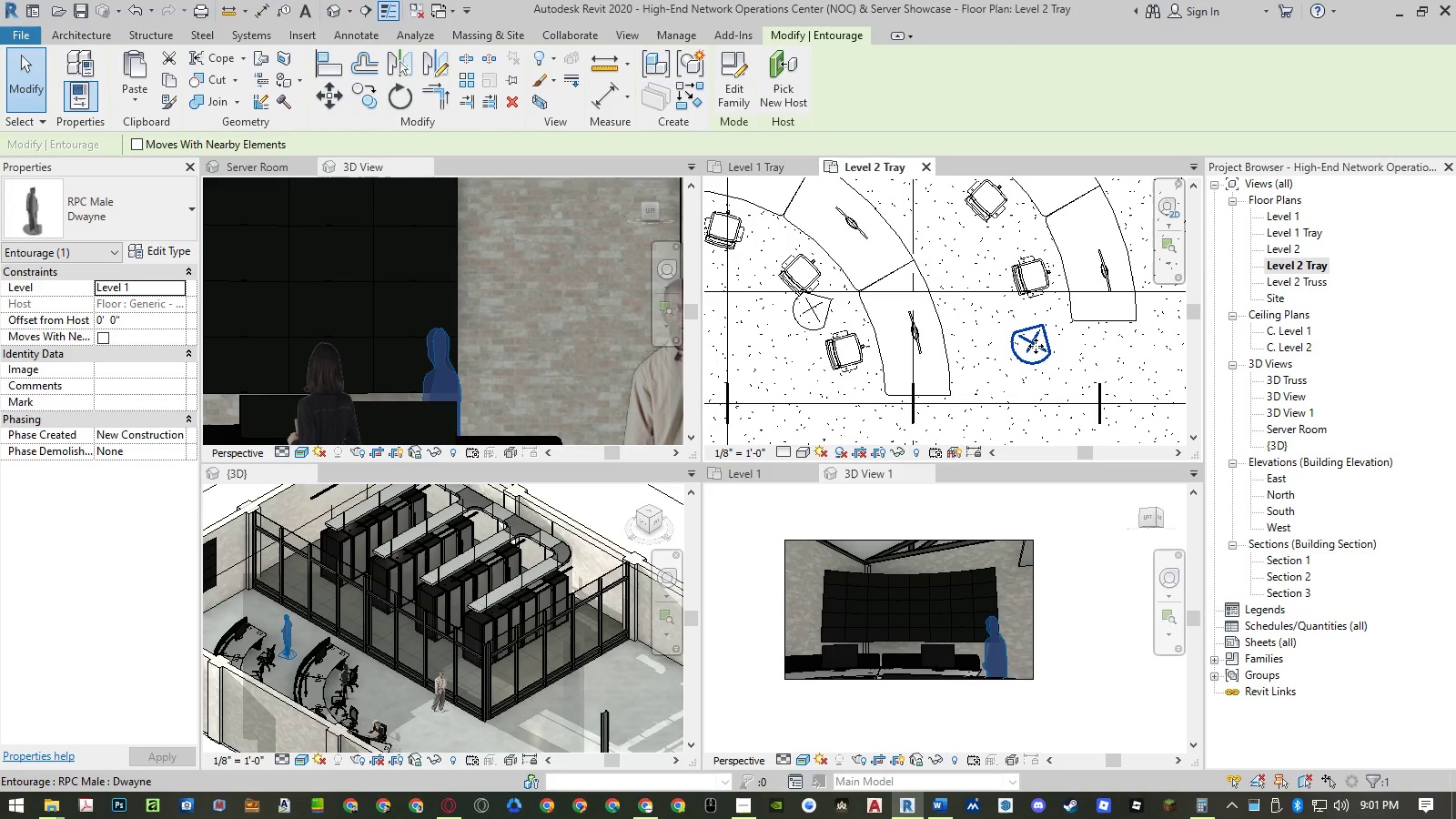 
left_click_drag(start_coordinate=[1036, 346], to_coordinate=[1043, 358])
 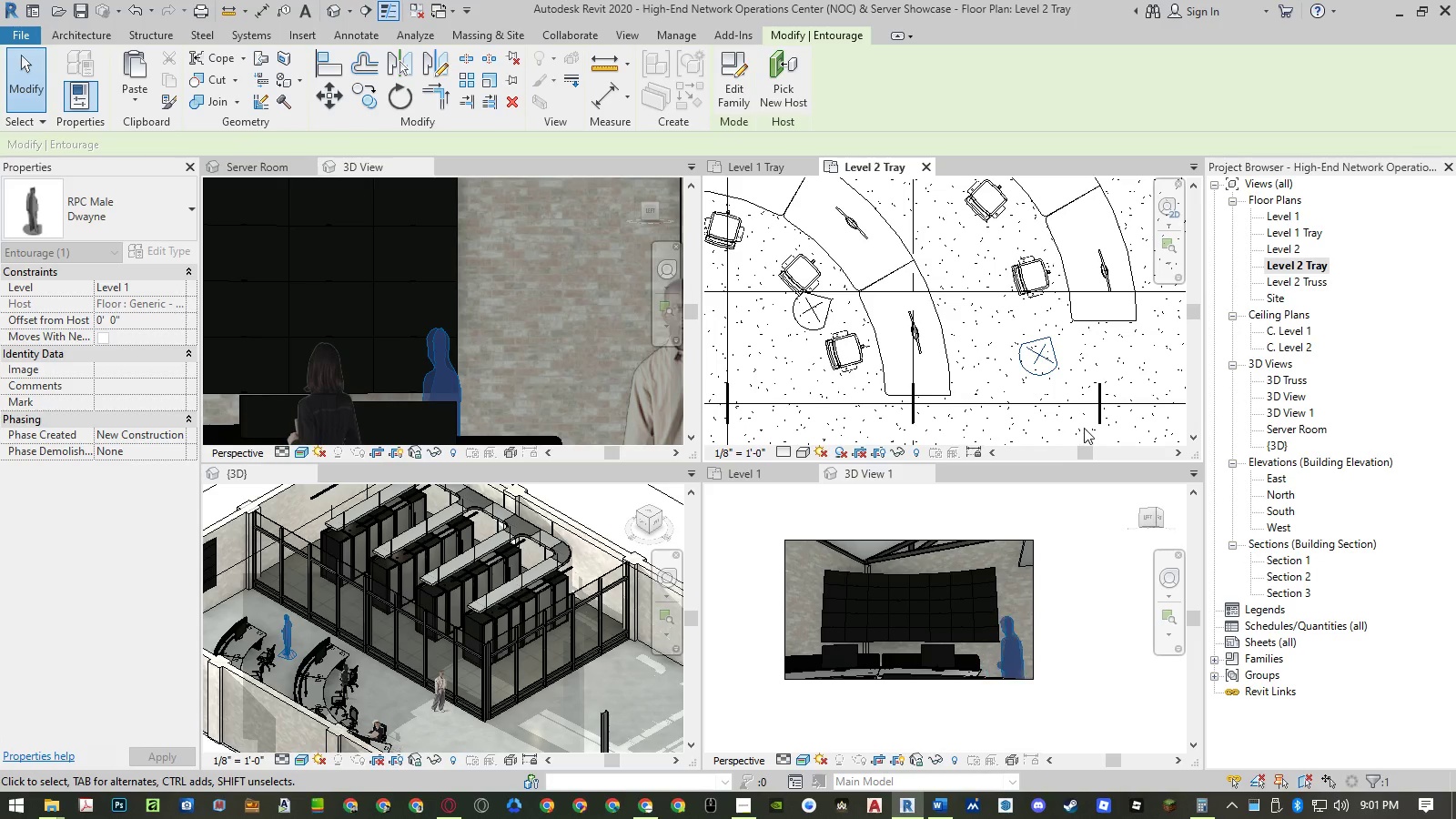 
key(Escape)
 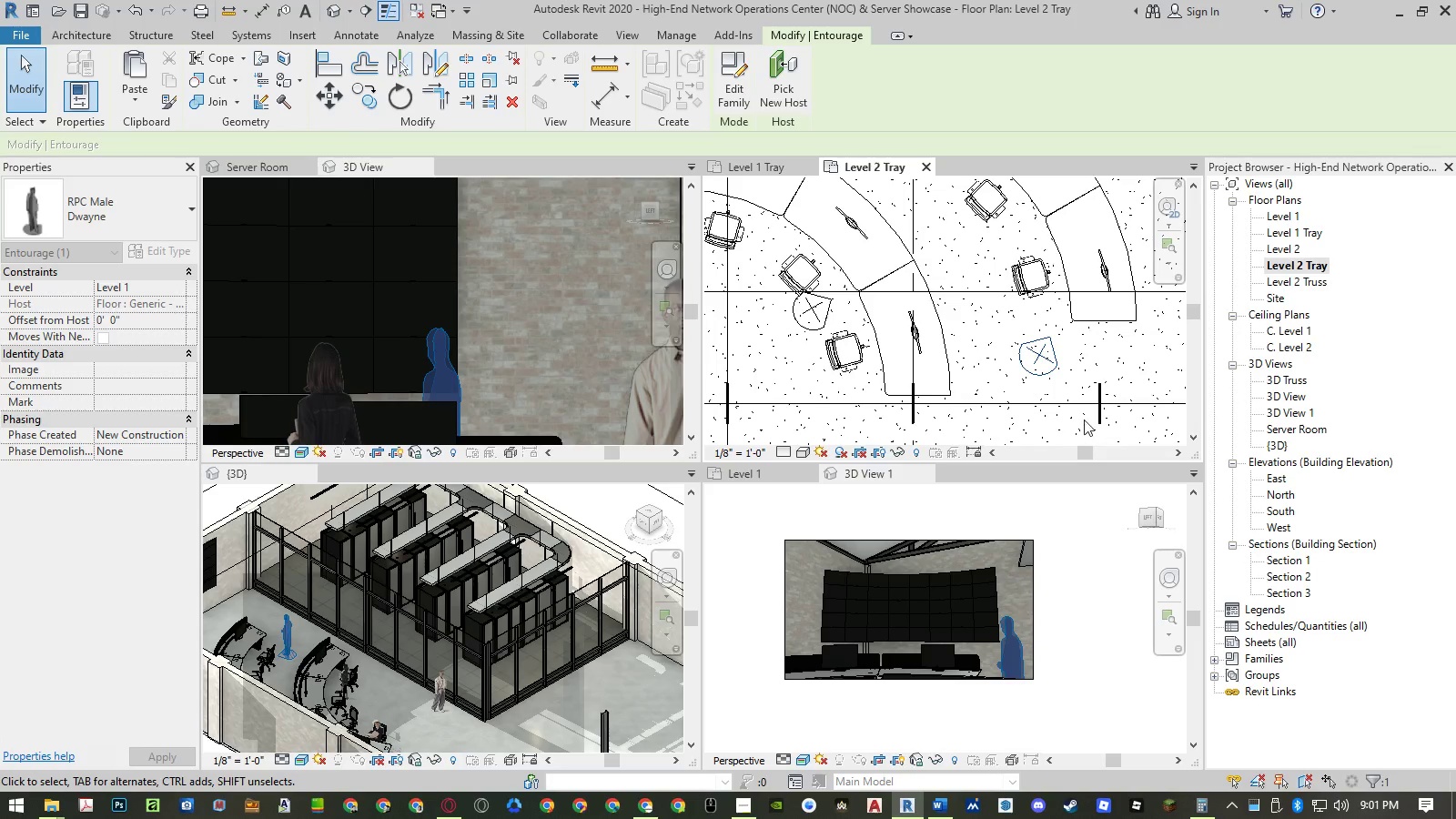 
key(Escape)
 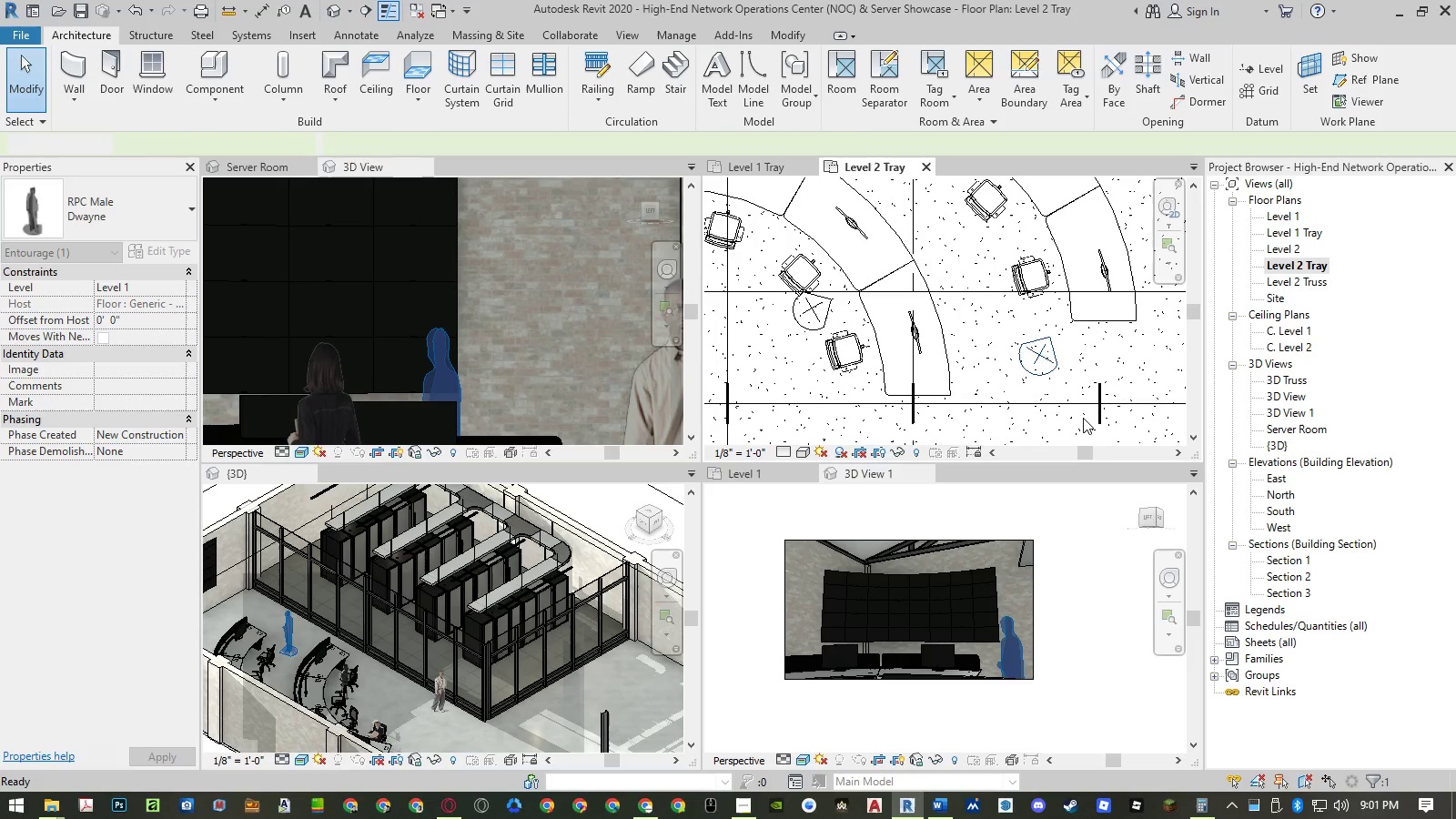 
key(Escape)
 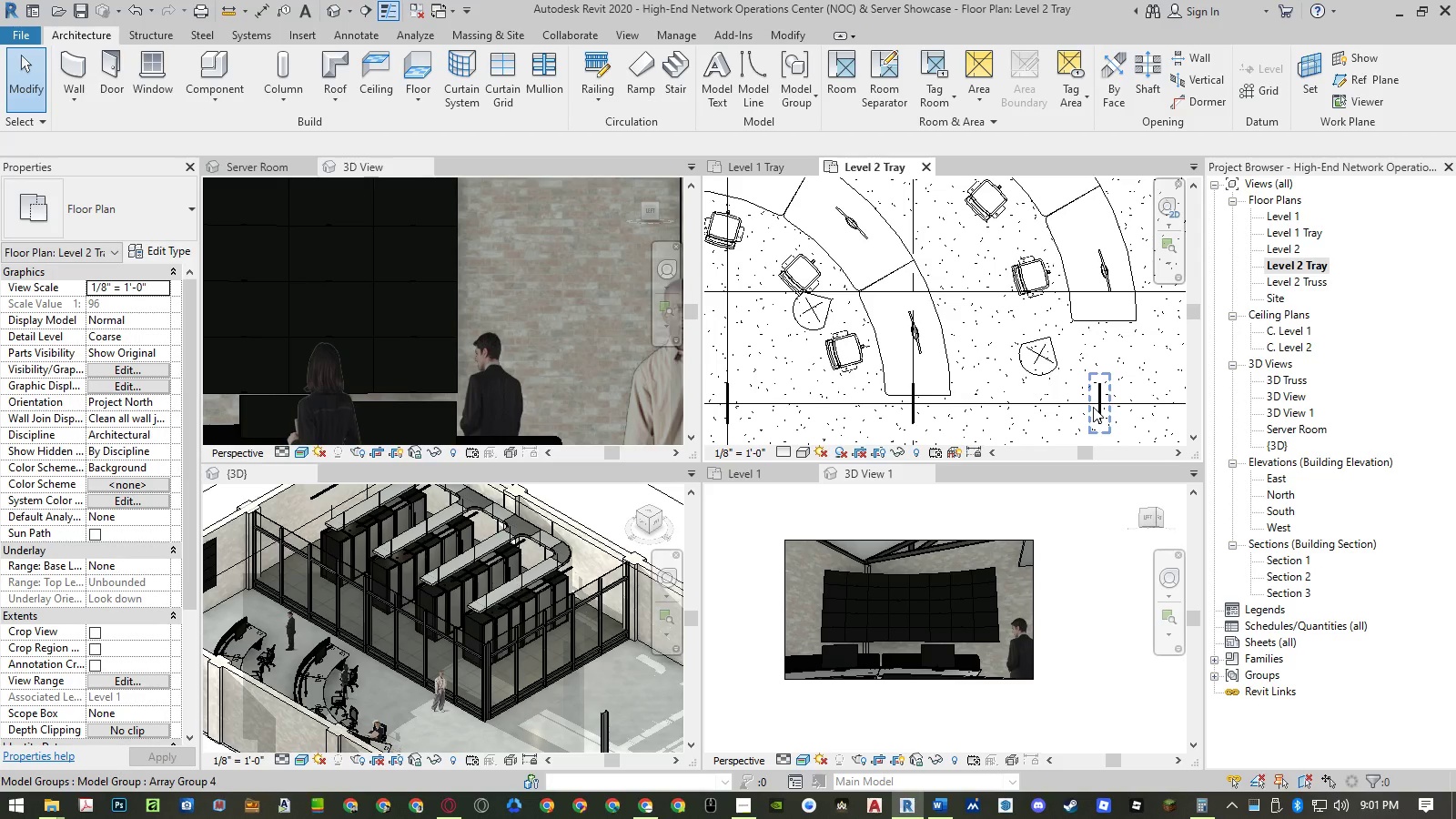 
scroll: coordinate [563, 348], scroll_direction: down, amount: 6.0
 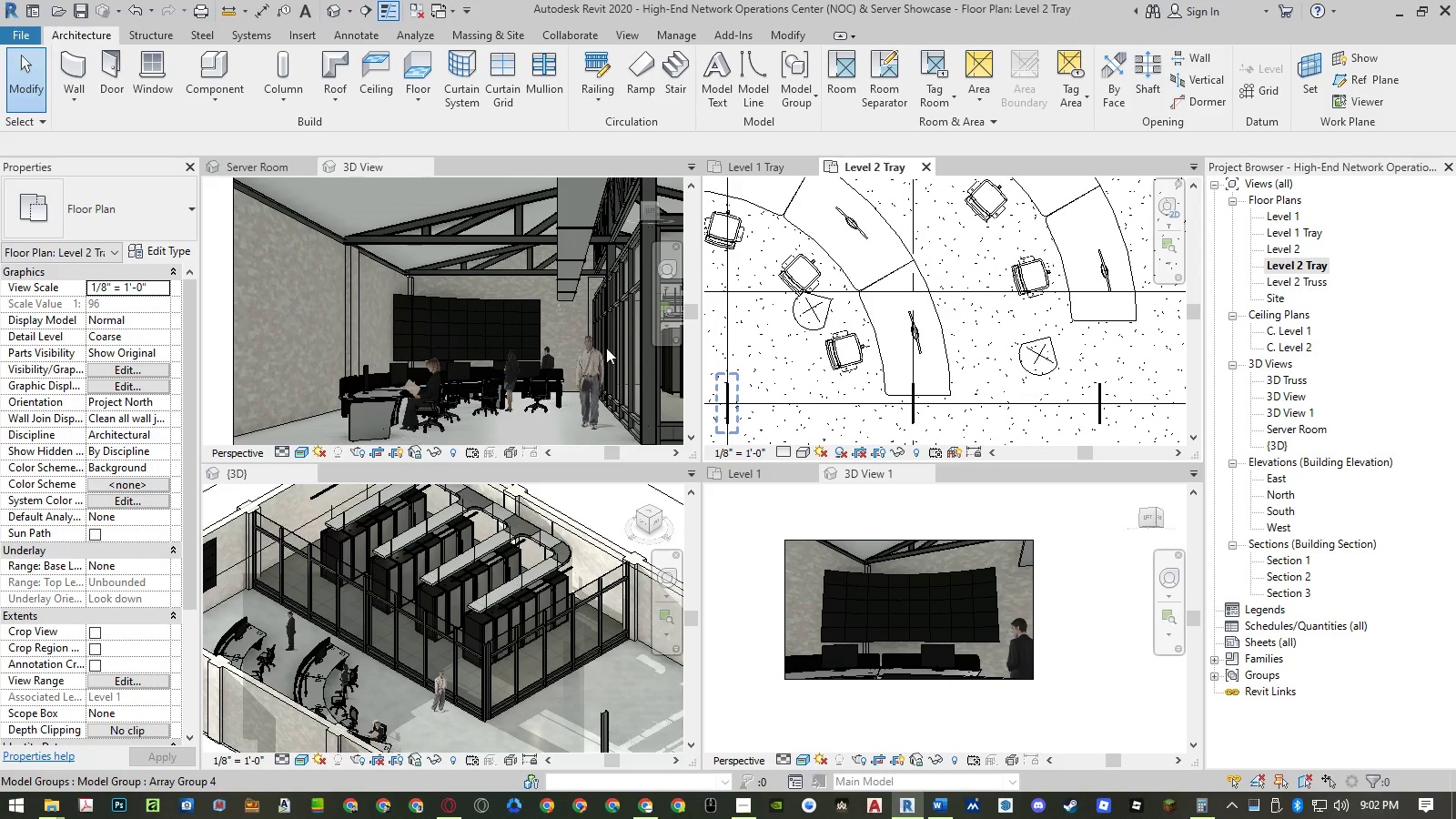 
wait(5.41)
 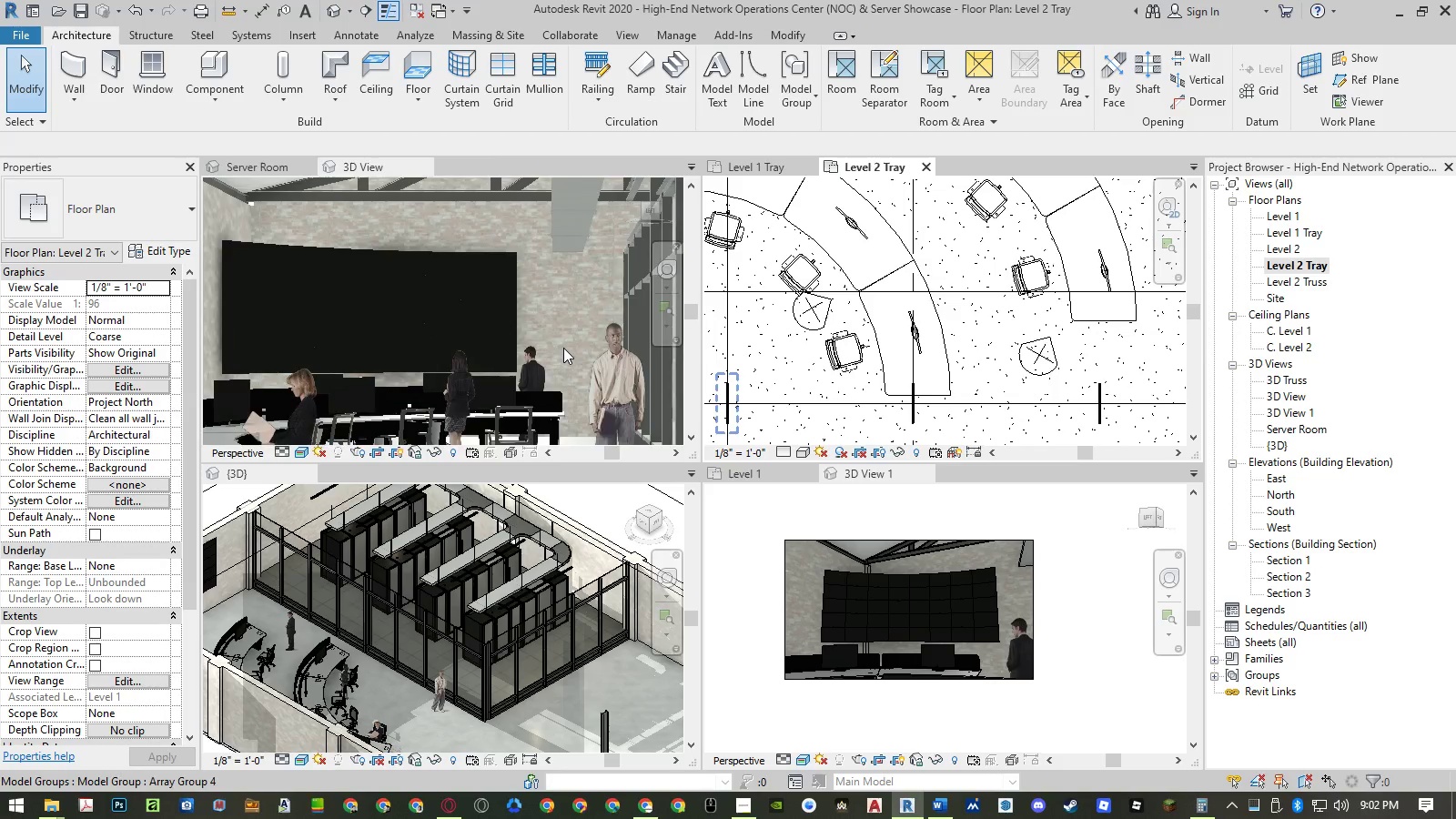 
scroll: coordinate [1043, 357], scroll_direction: down, amount: 4.0
 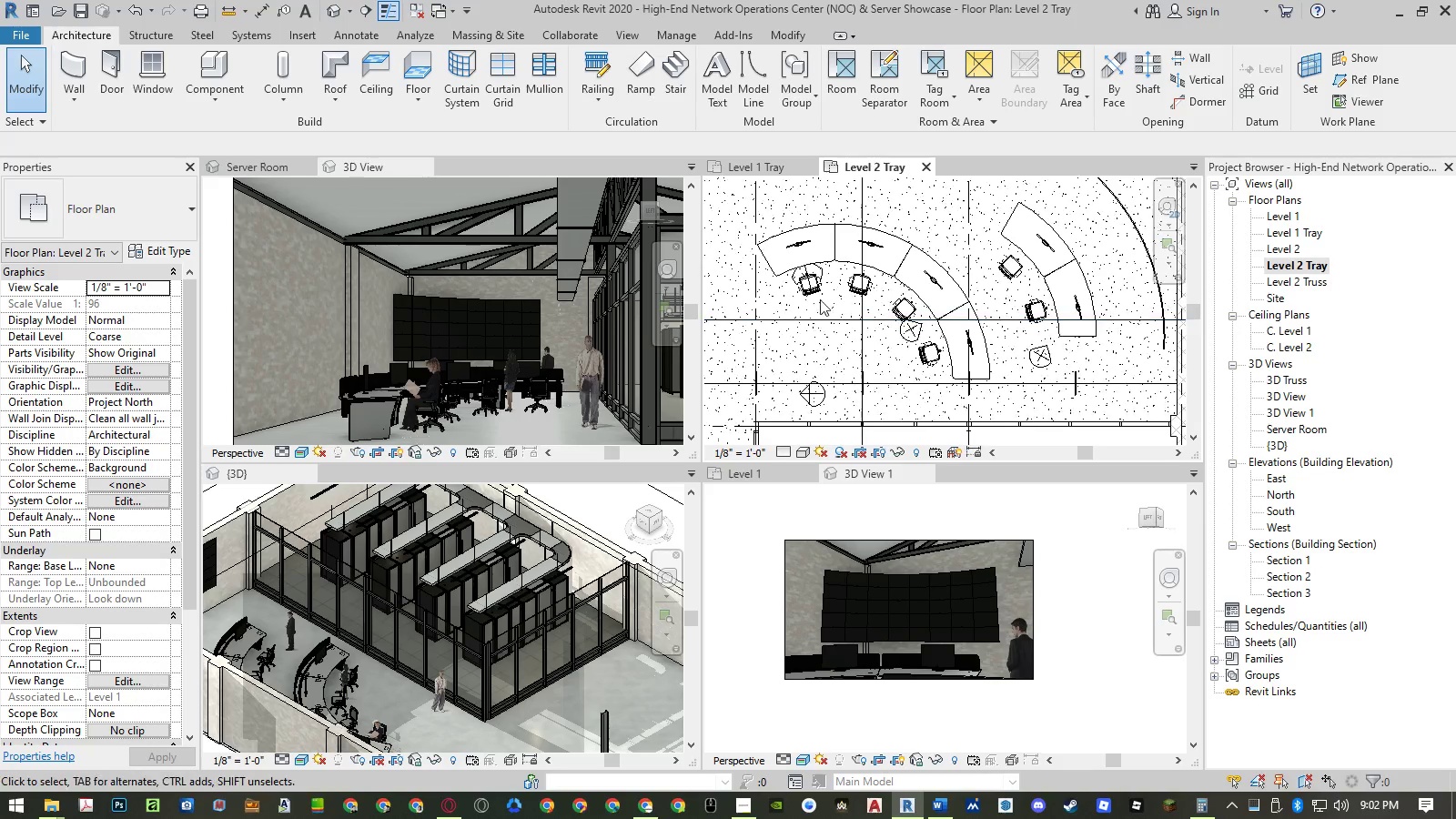 
scroll: coordinate [803, 284], scroll_direction: up, amount: 6.0
 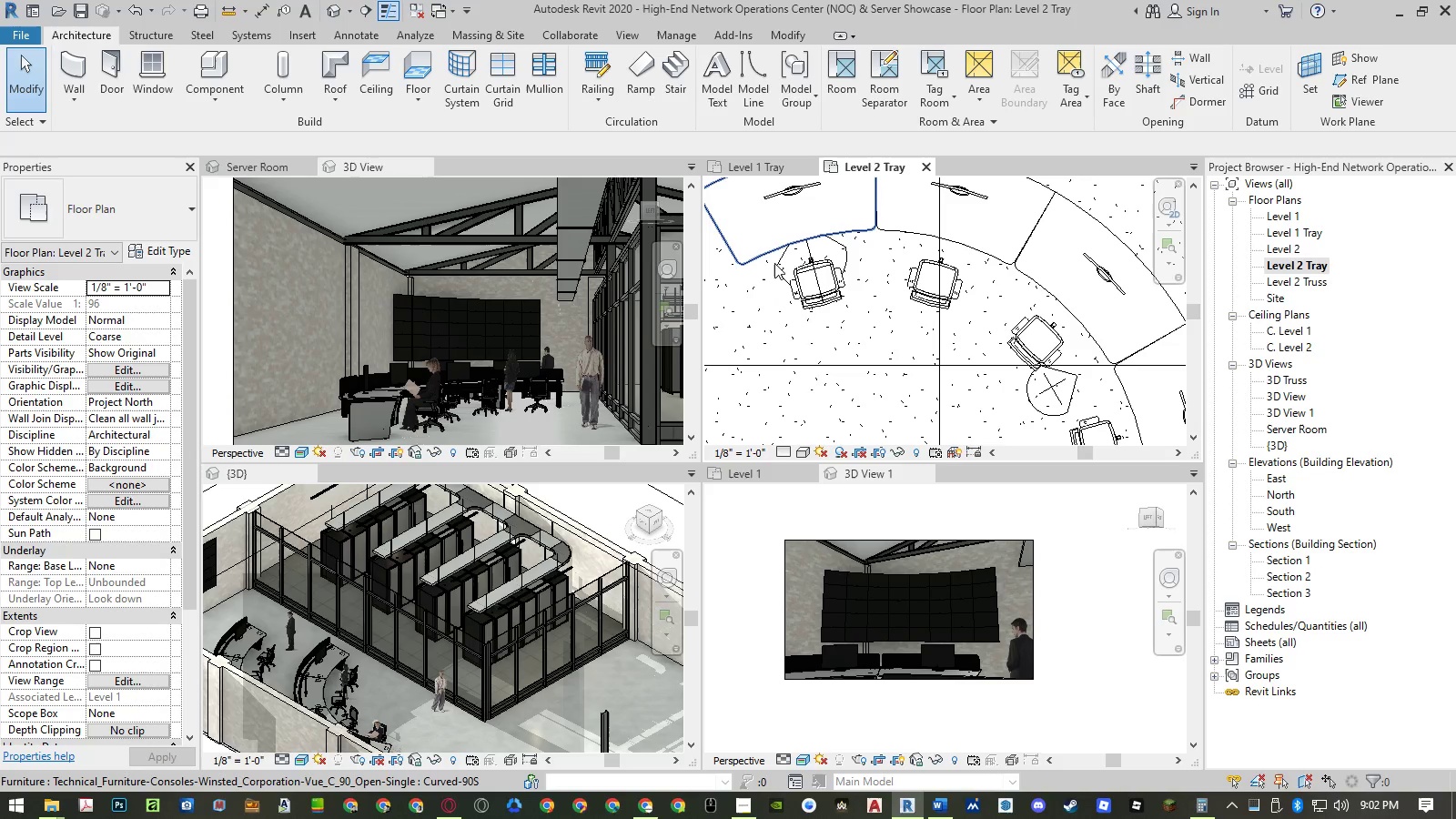 
left_click([780, 263])
 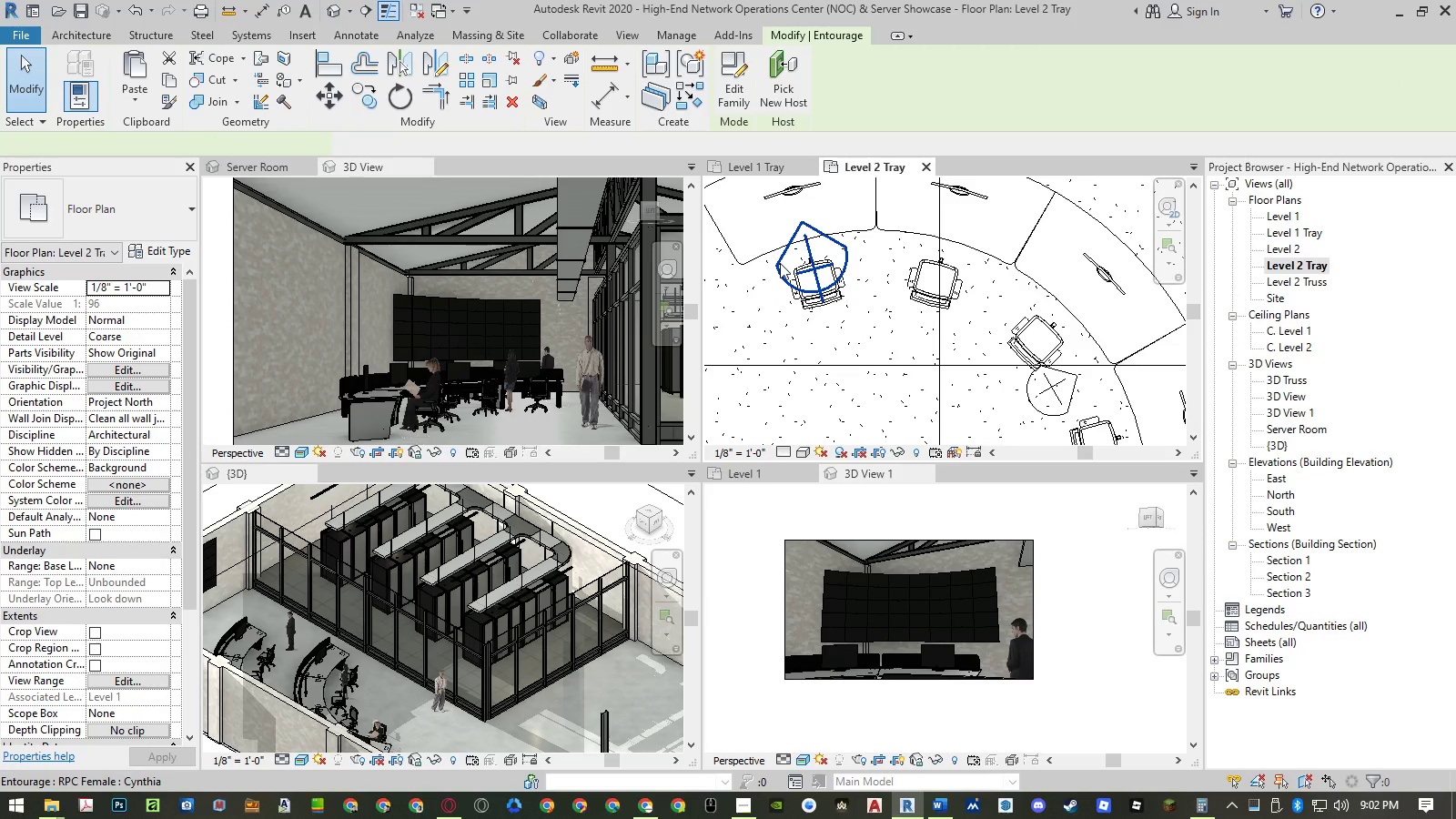 
type(co )
 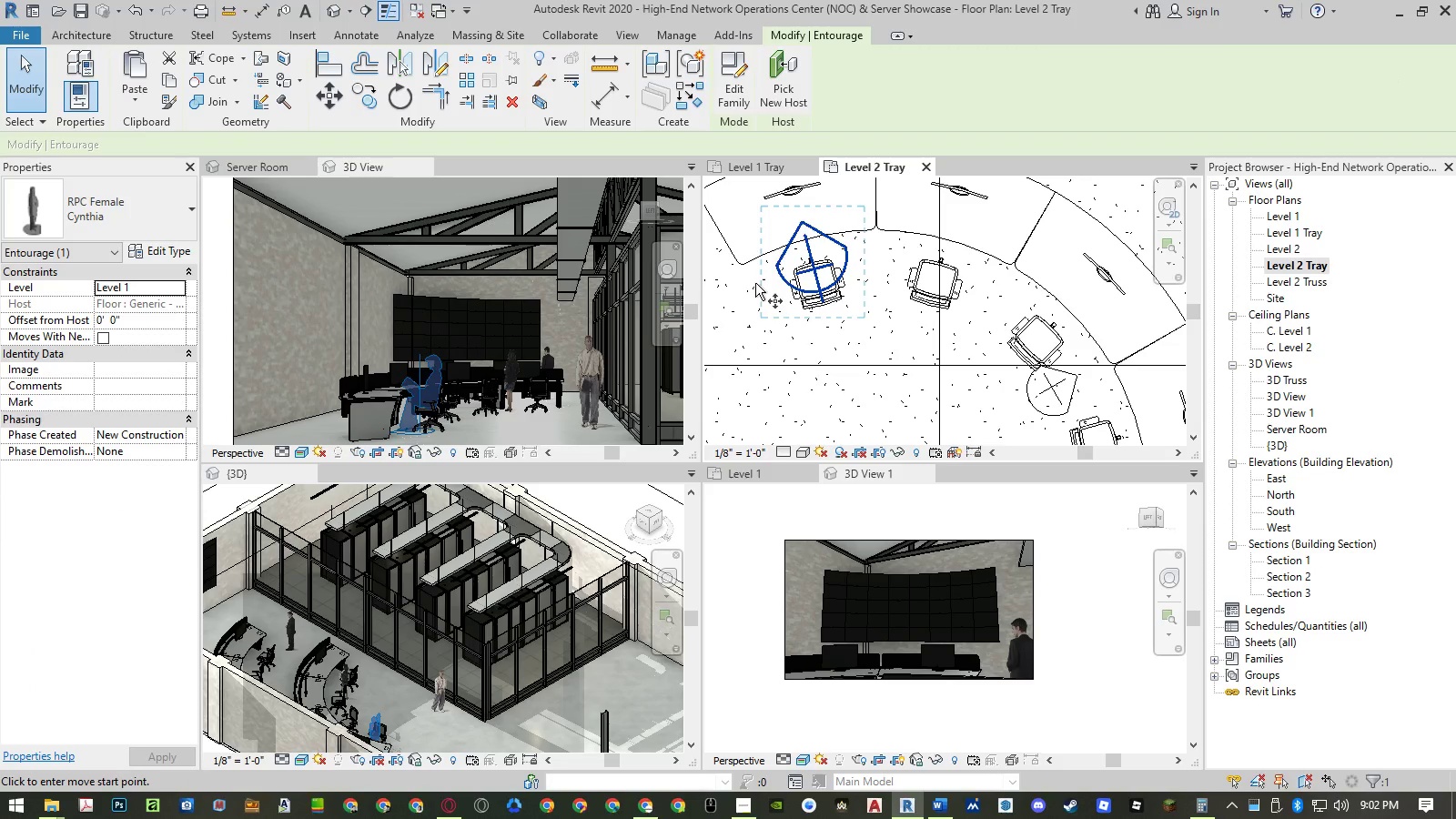 
left_click([755, 283])
 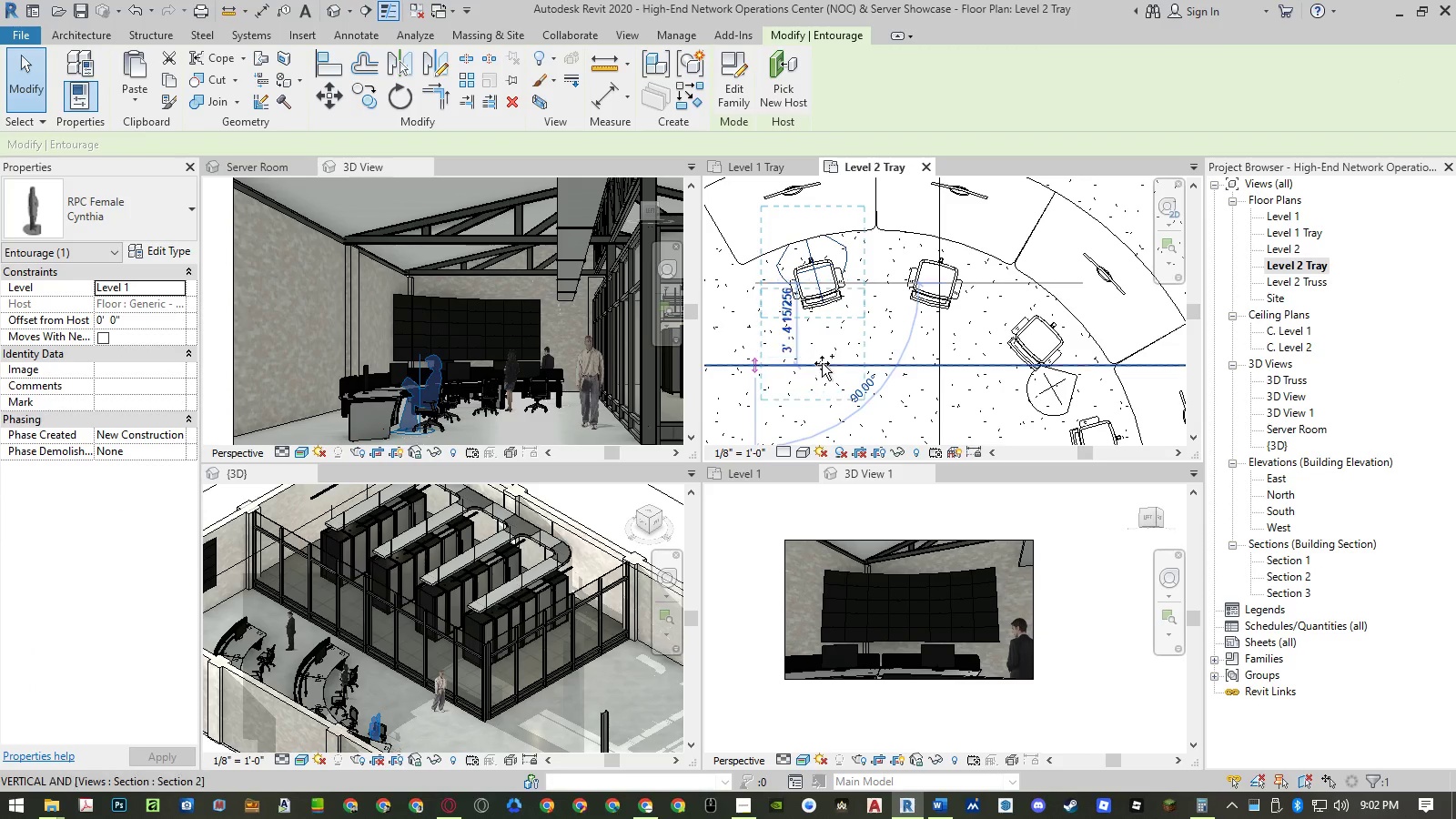 
left_click([822, 363])
 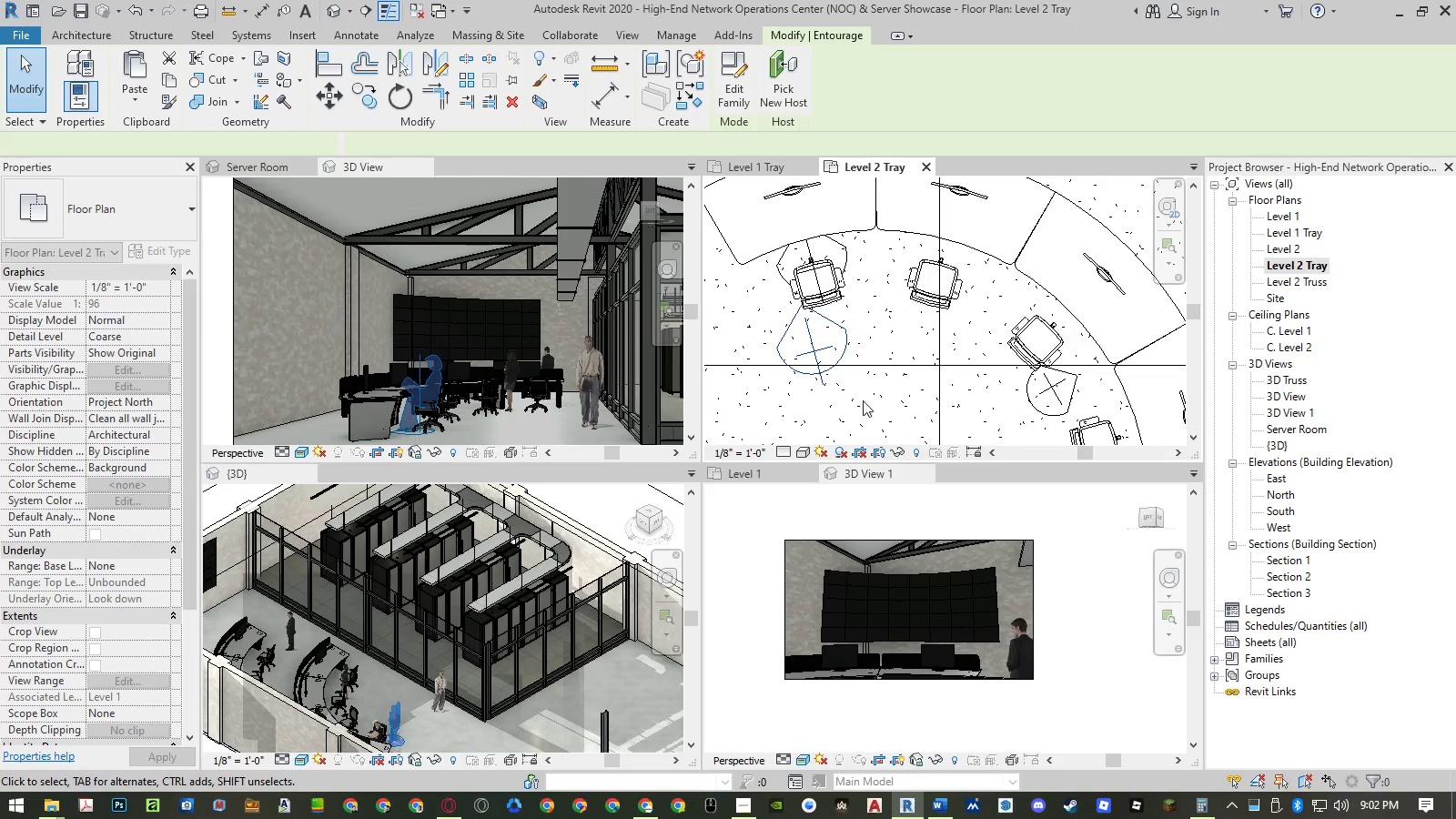 
type(mv)
 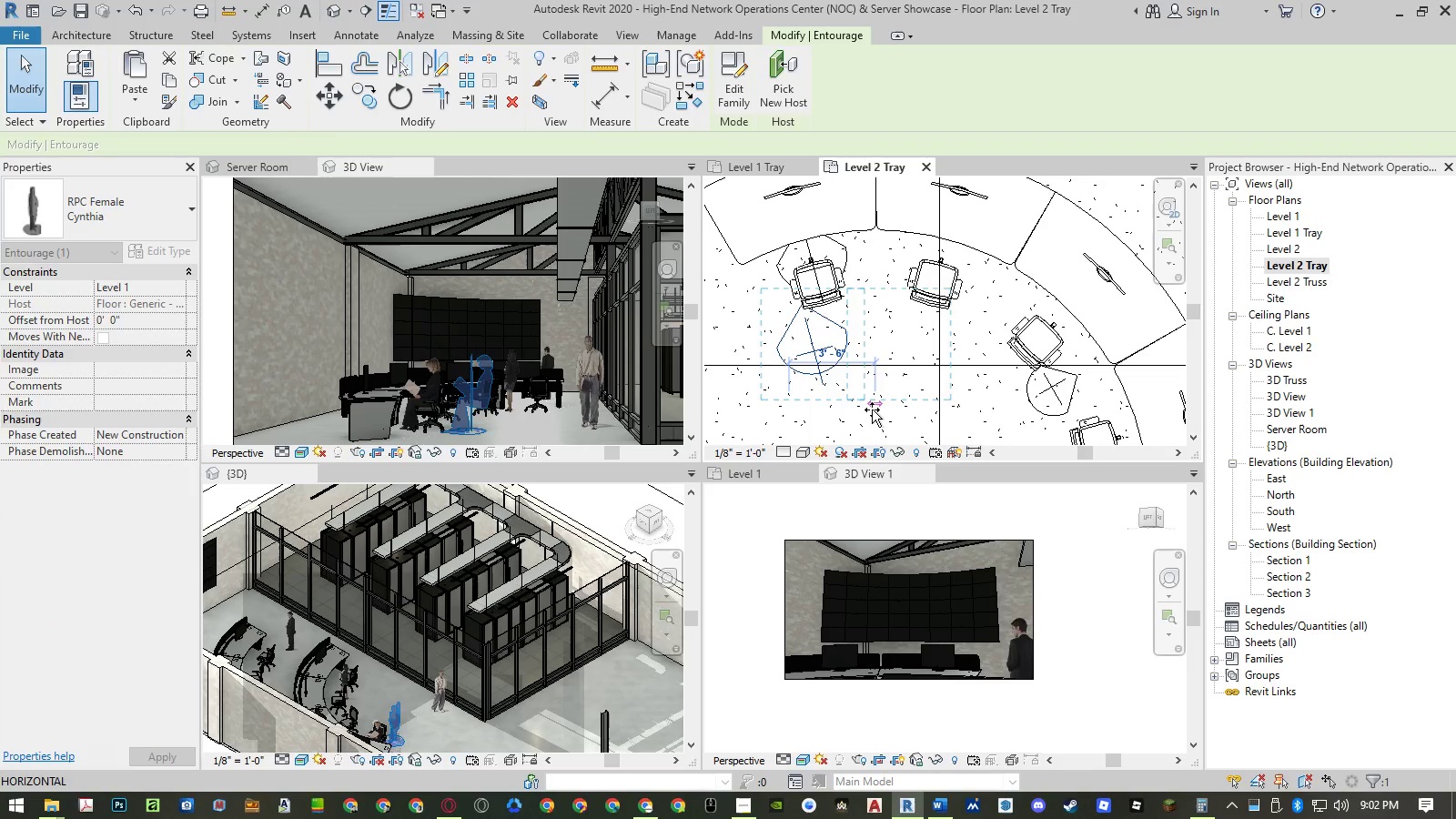 
left_click([872, 410])
 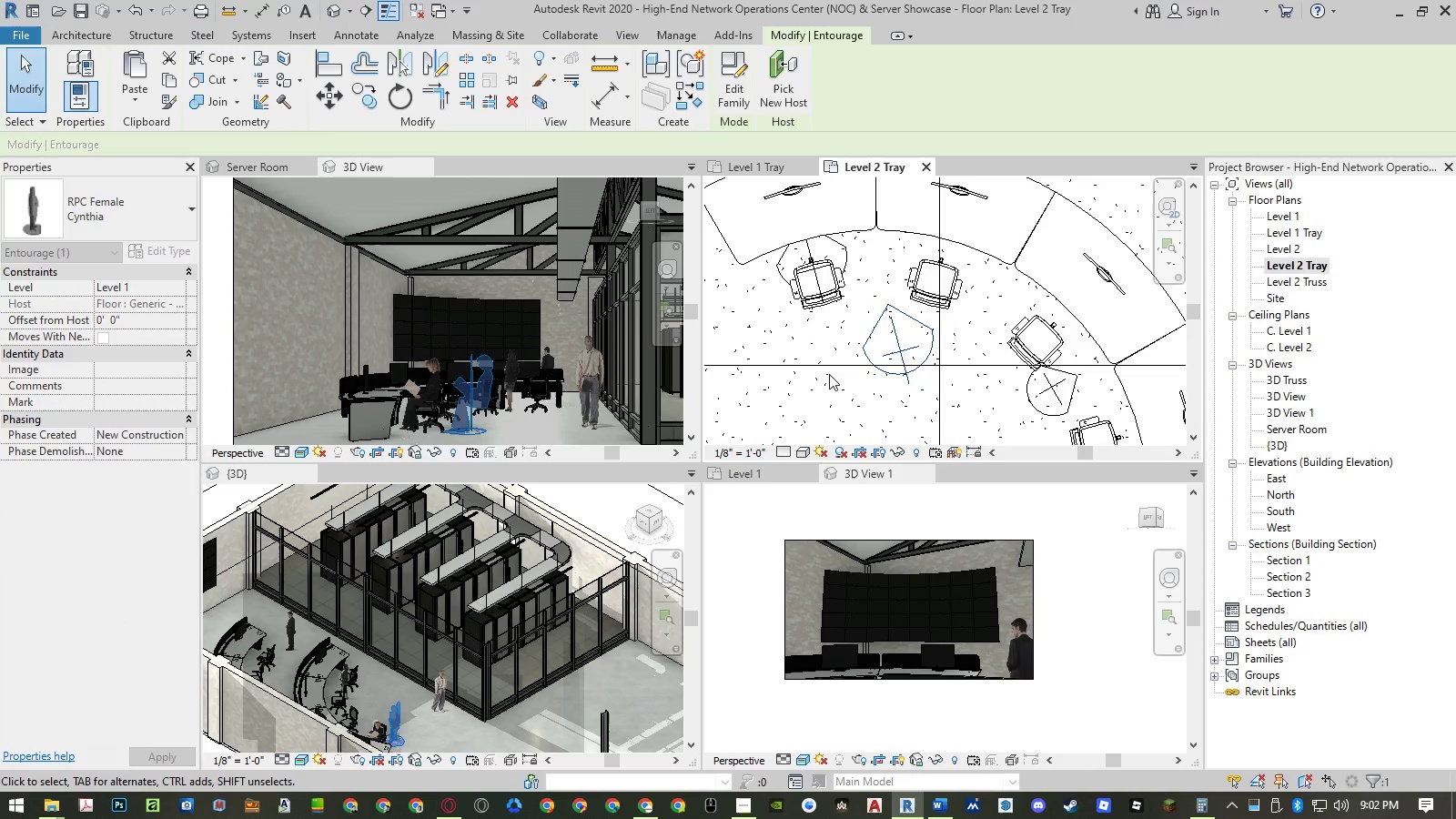 
type(mv)
 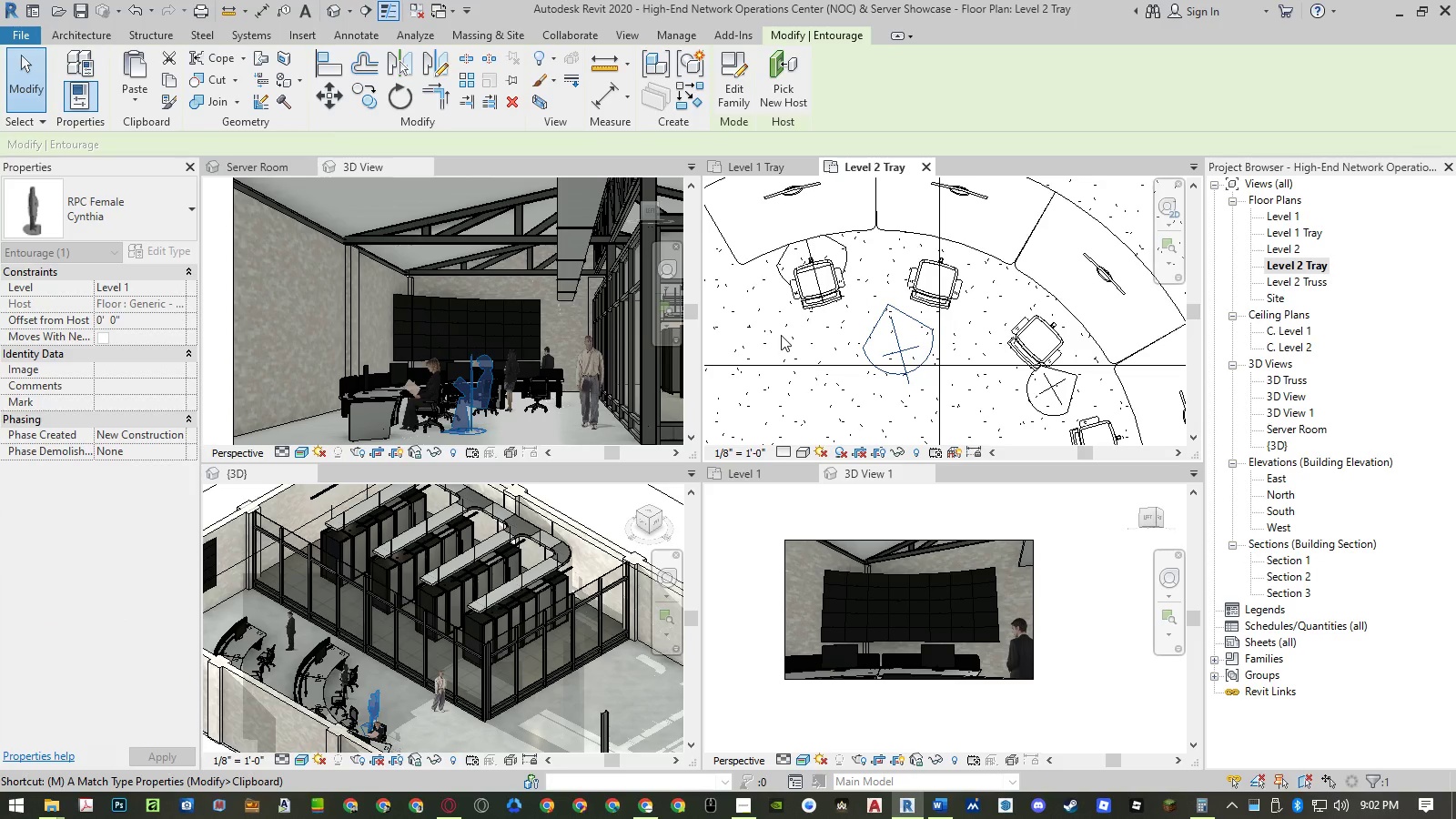 
left_click([781, 335])
 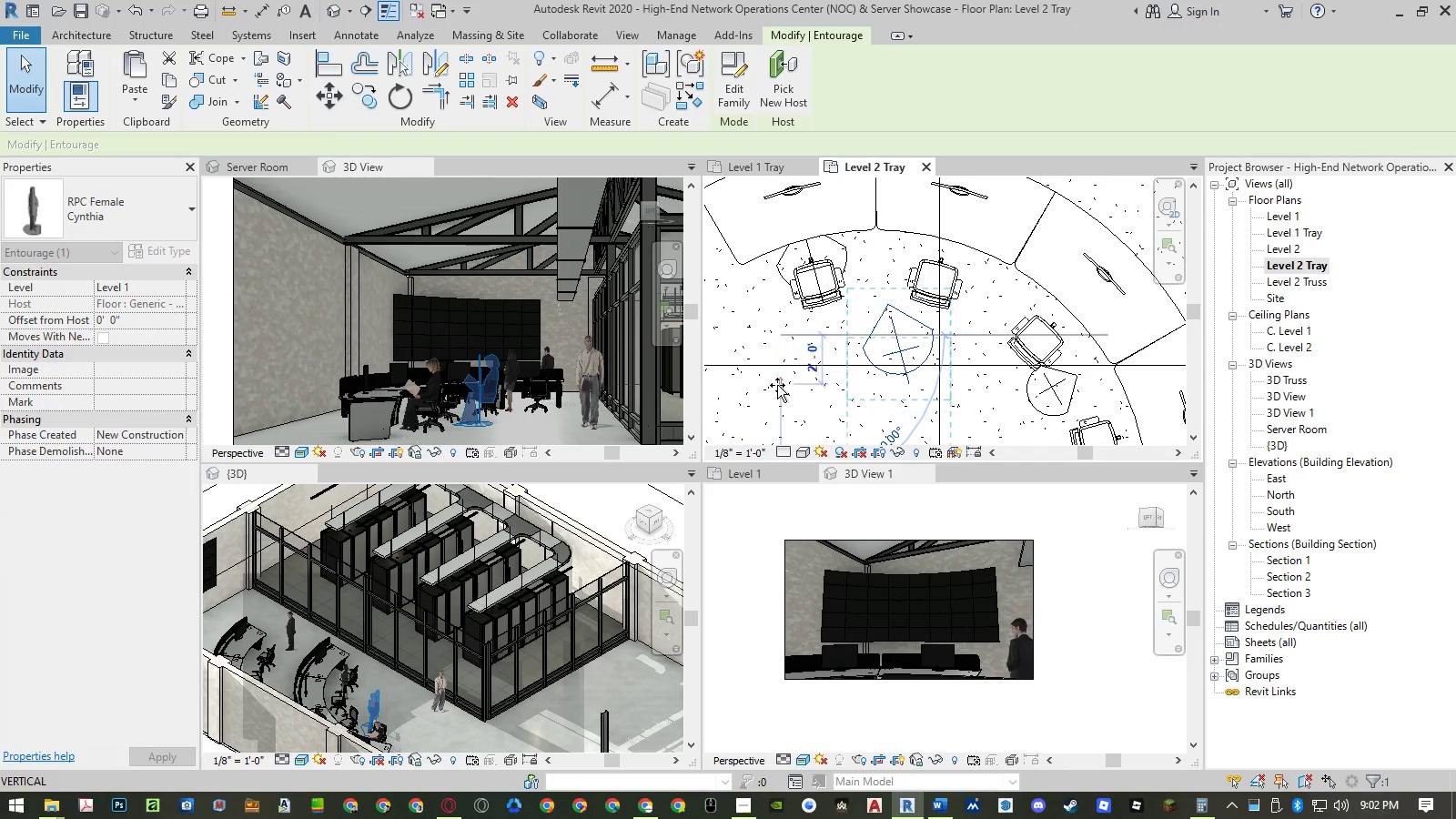 
left_click([777, 385])
 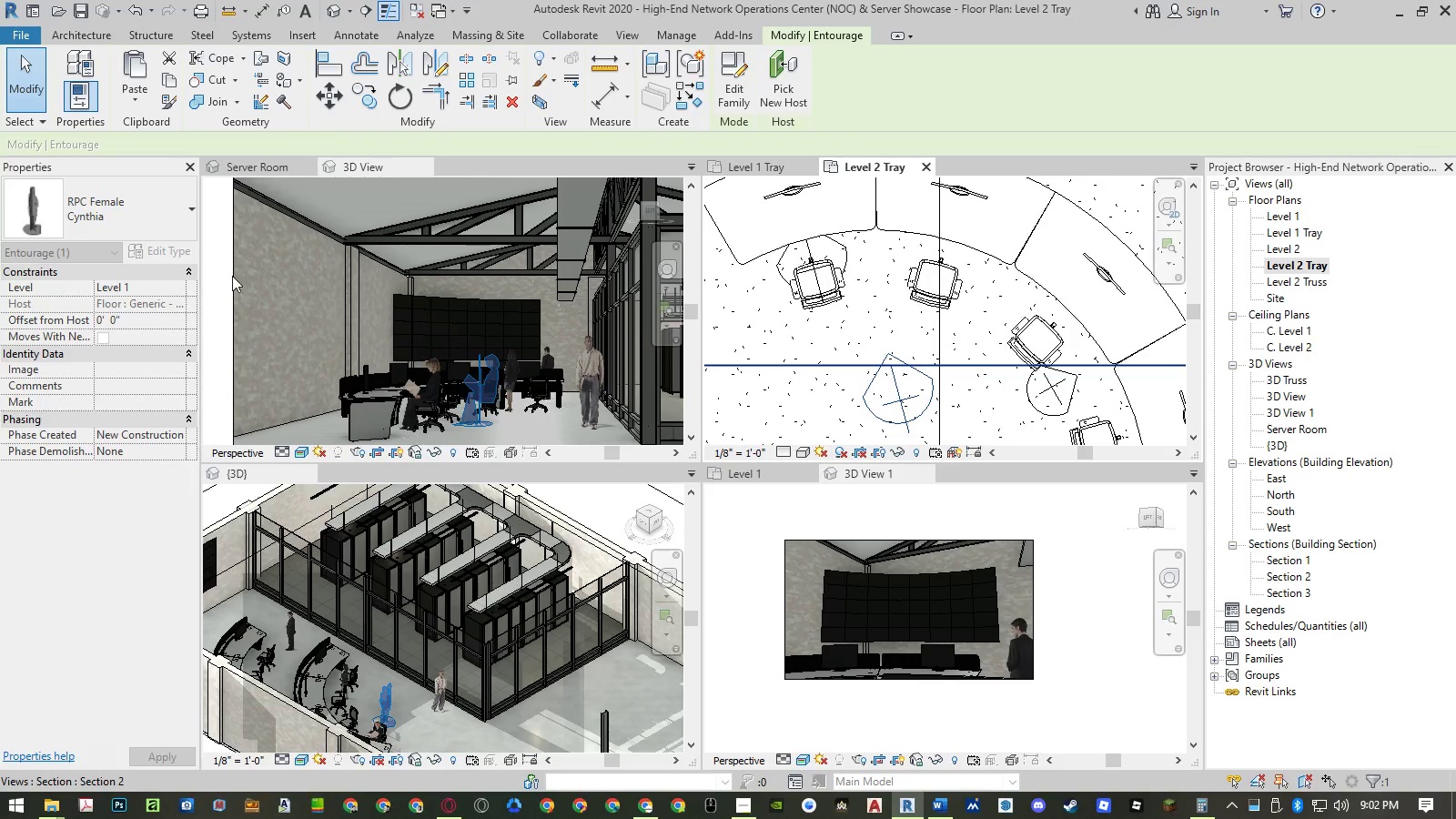 
left_click([153, 215])
 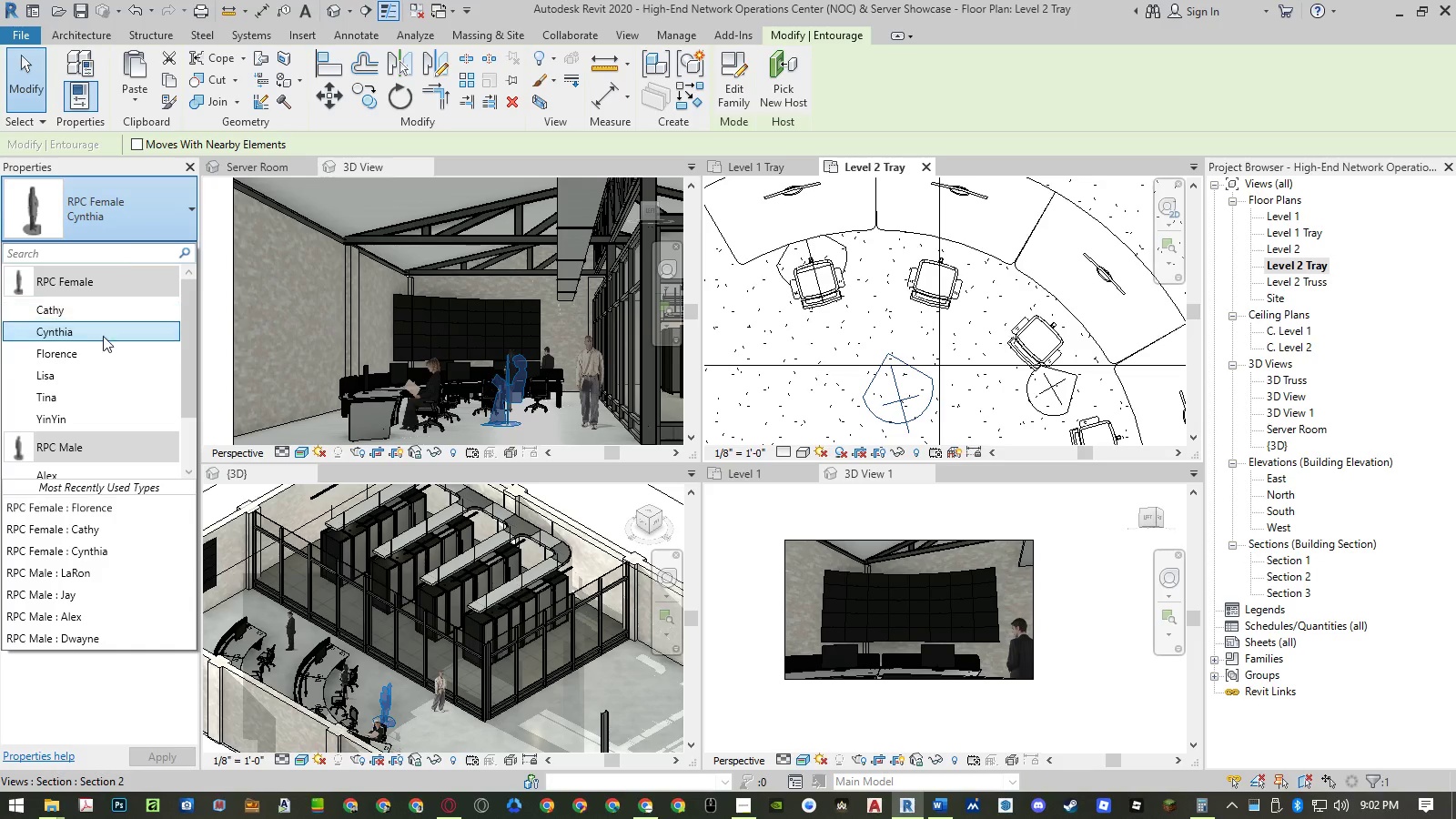 
left_click([98, 347])
 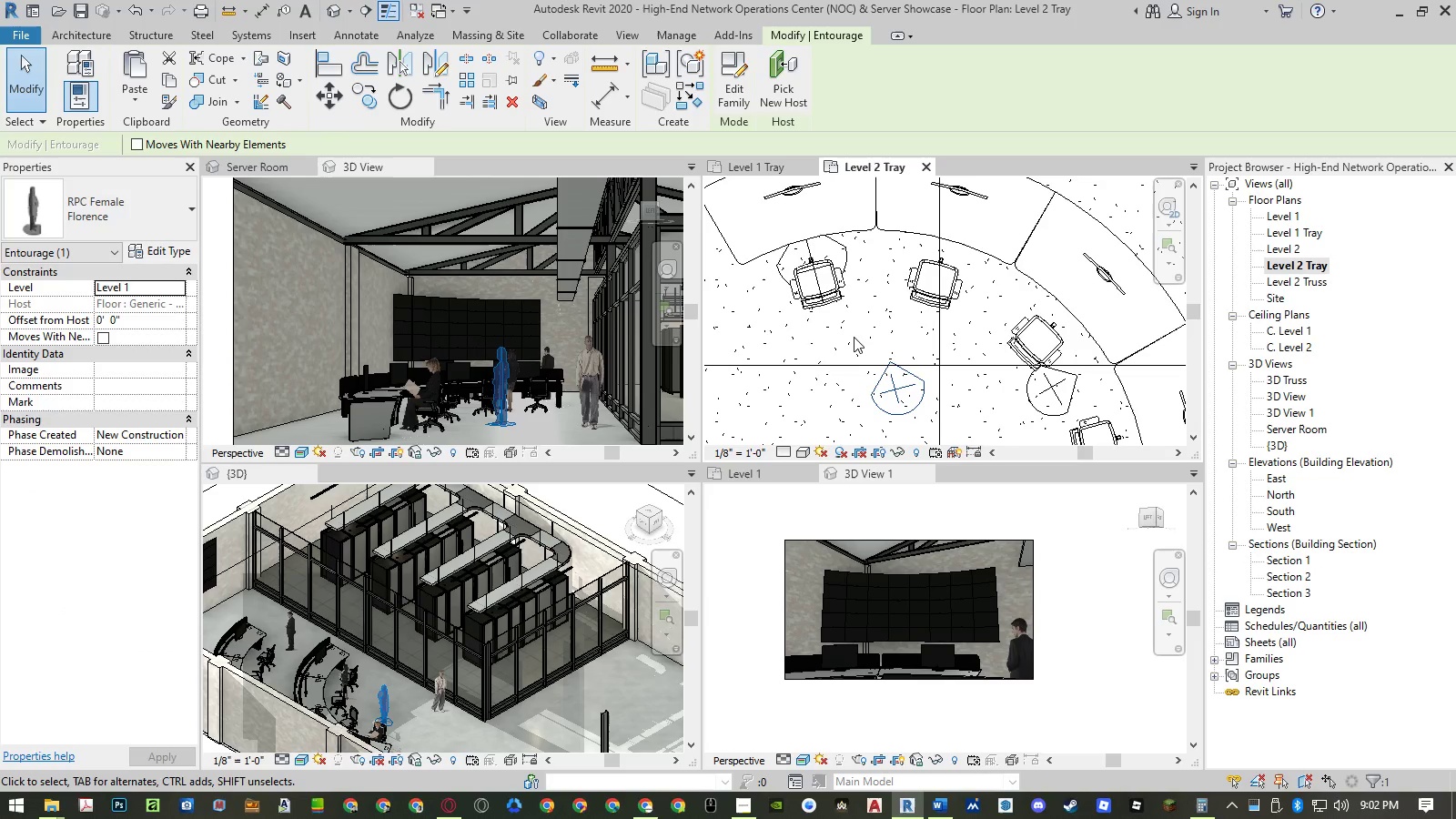 
key(Escape)
 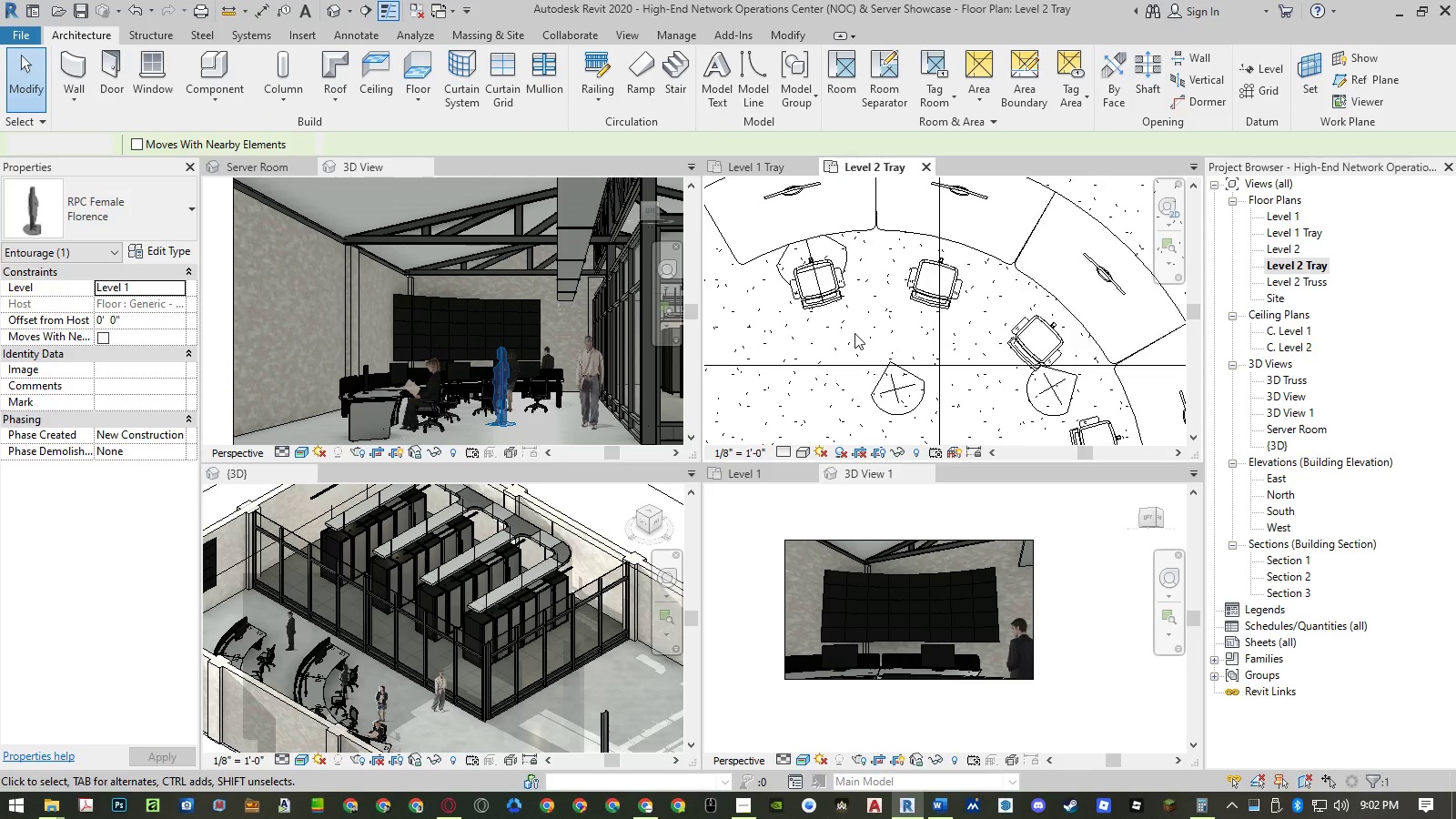 
key(Escape)
 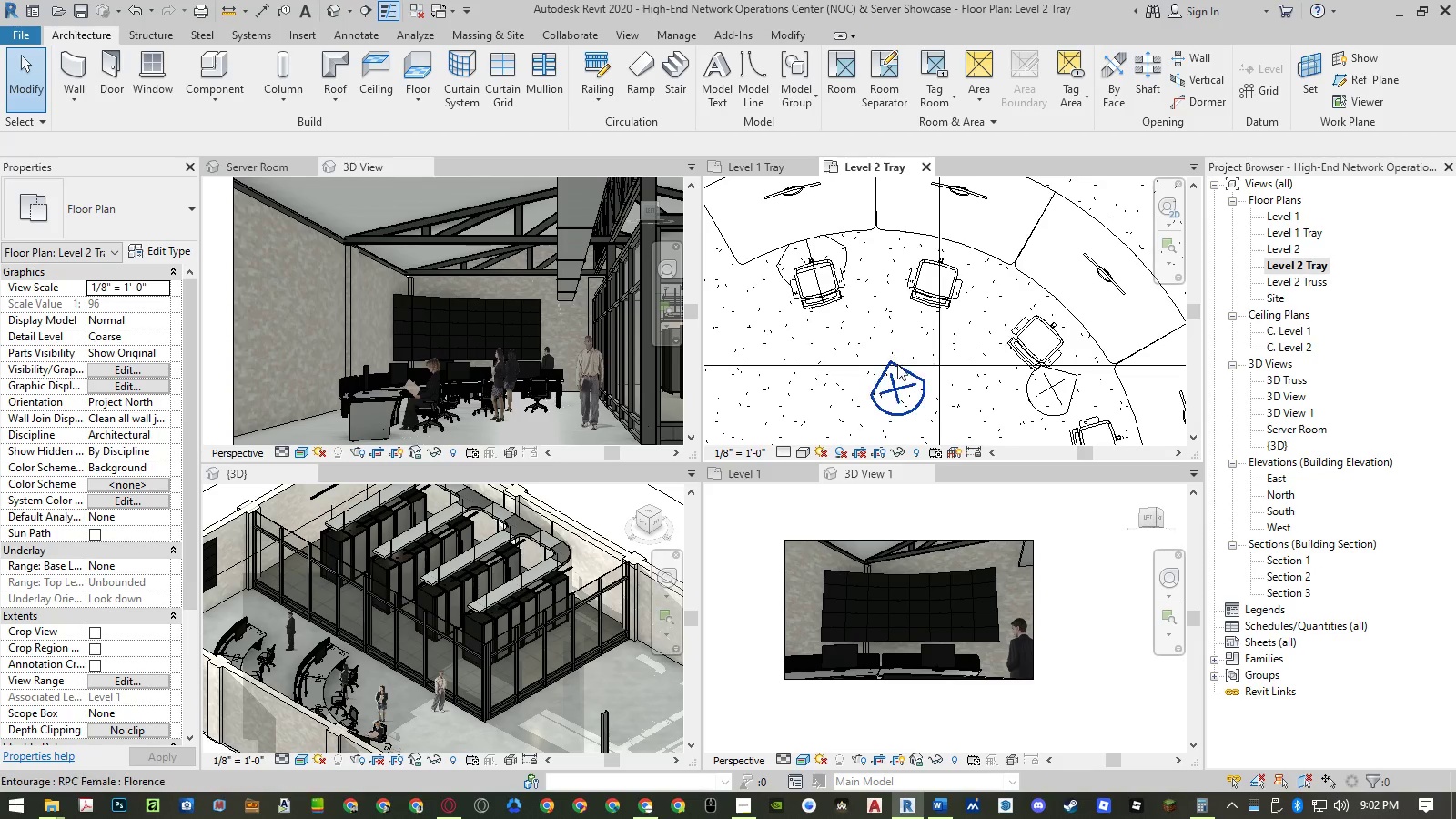 
left_click([899, 376])
 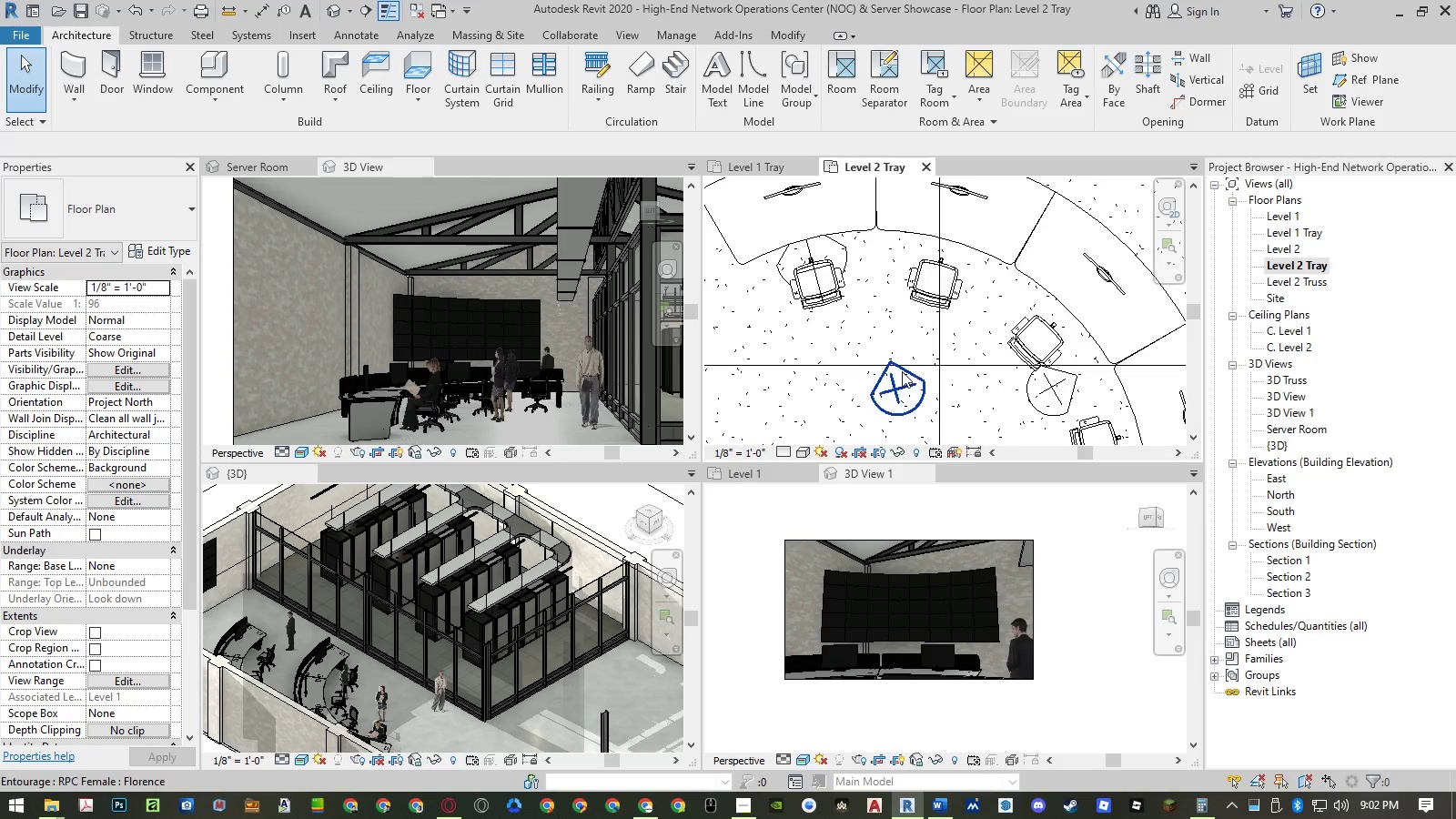 
key(Escape)
 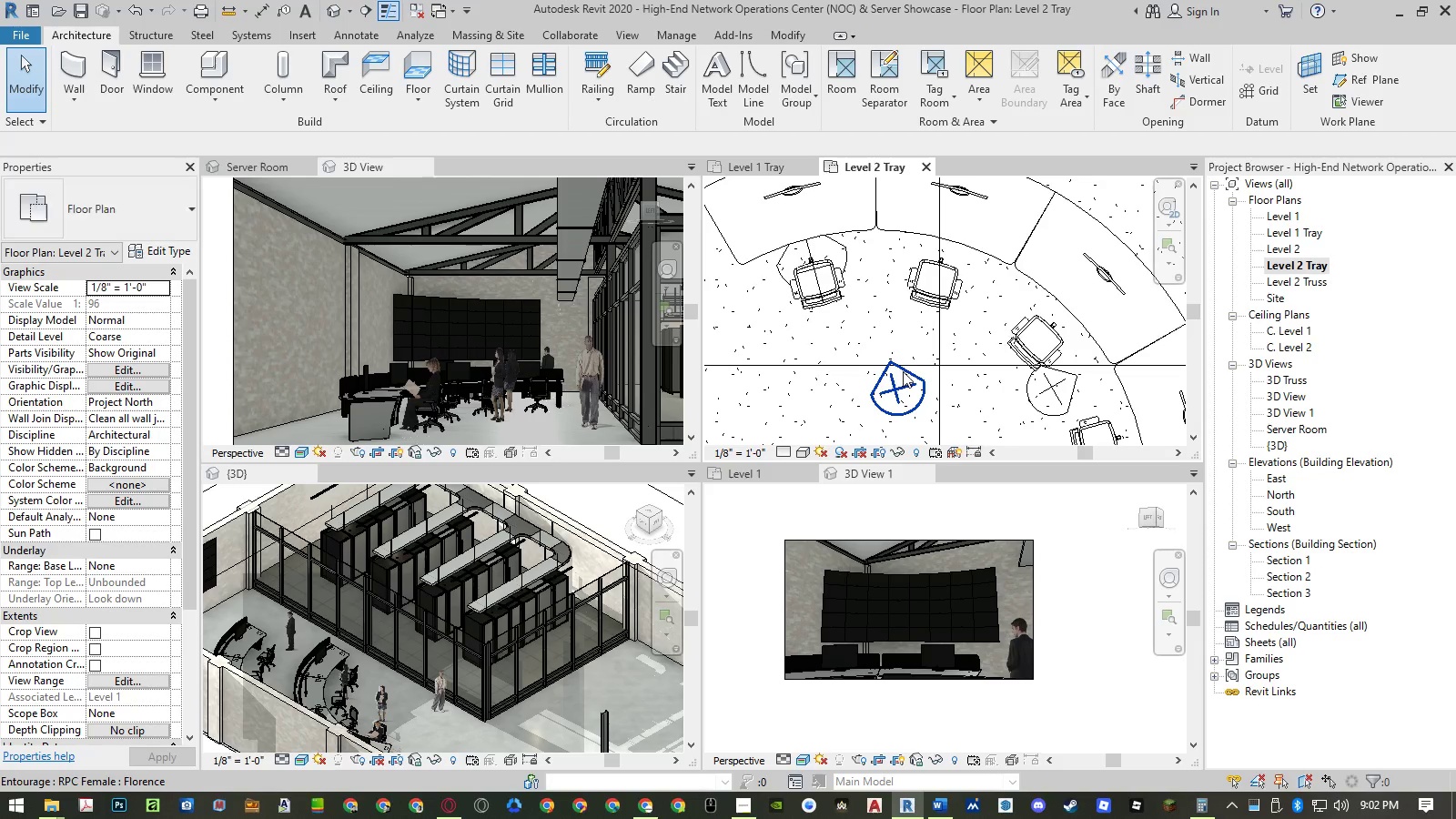 
left_click([903, 371])
 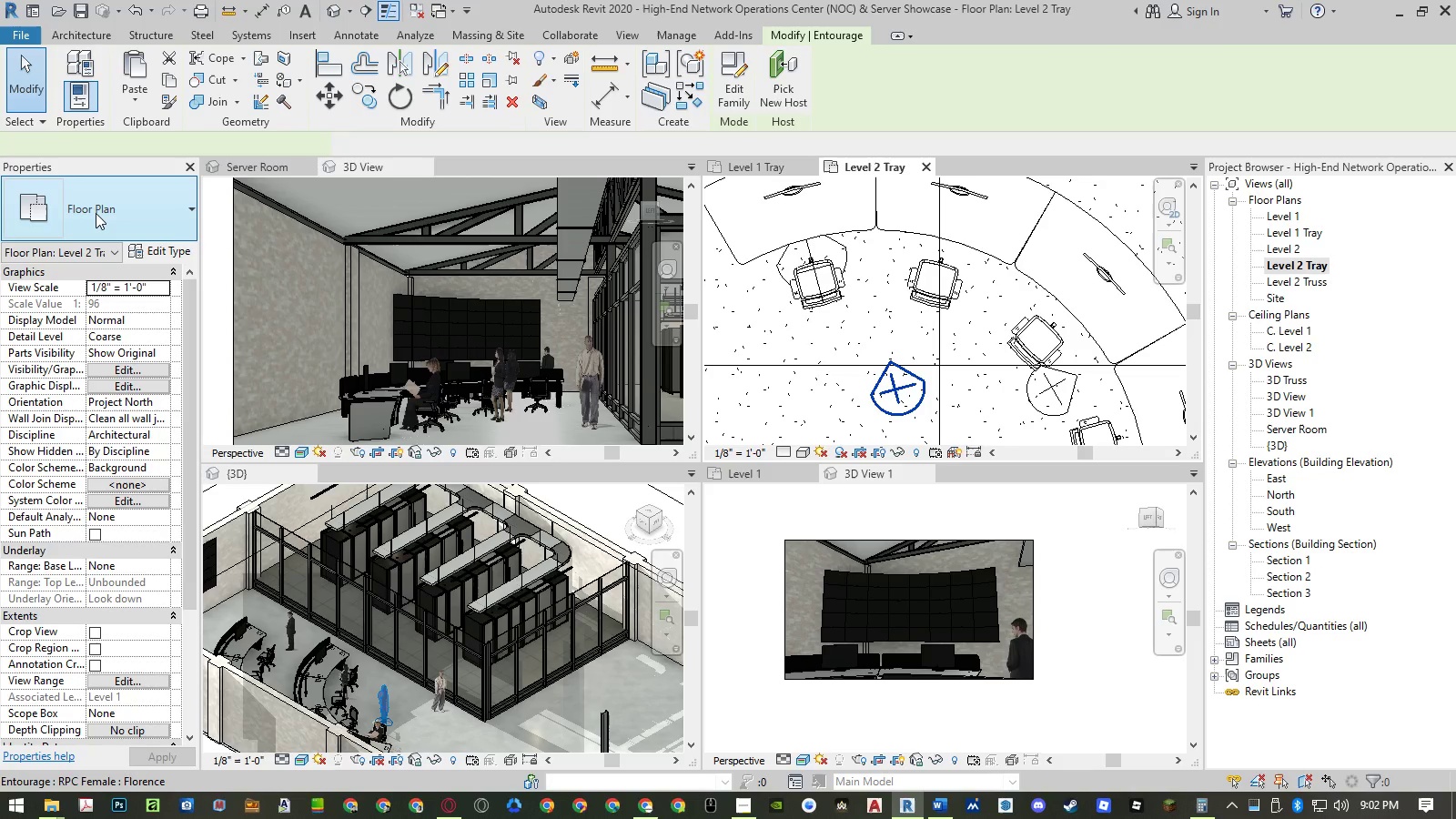 
left_click([96, 213])
 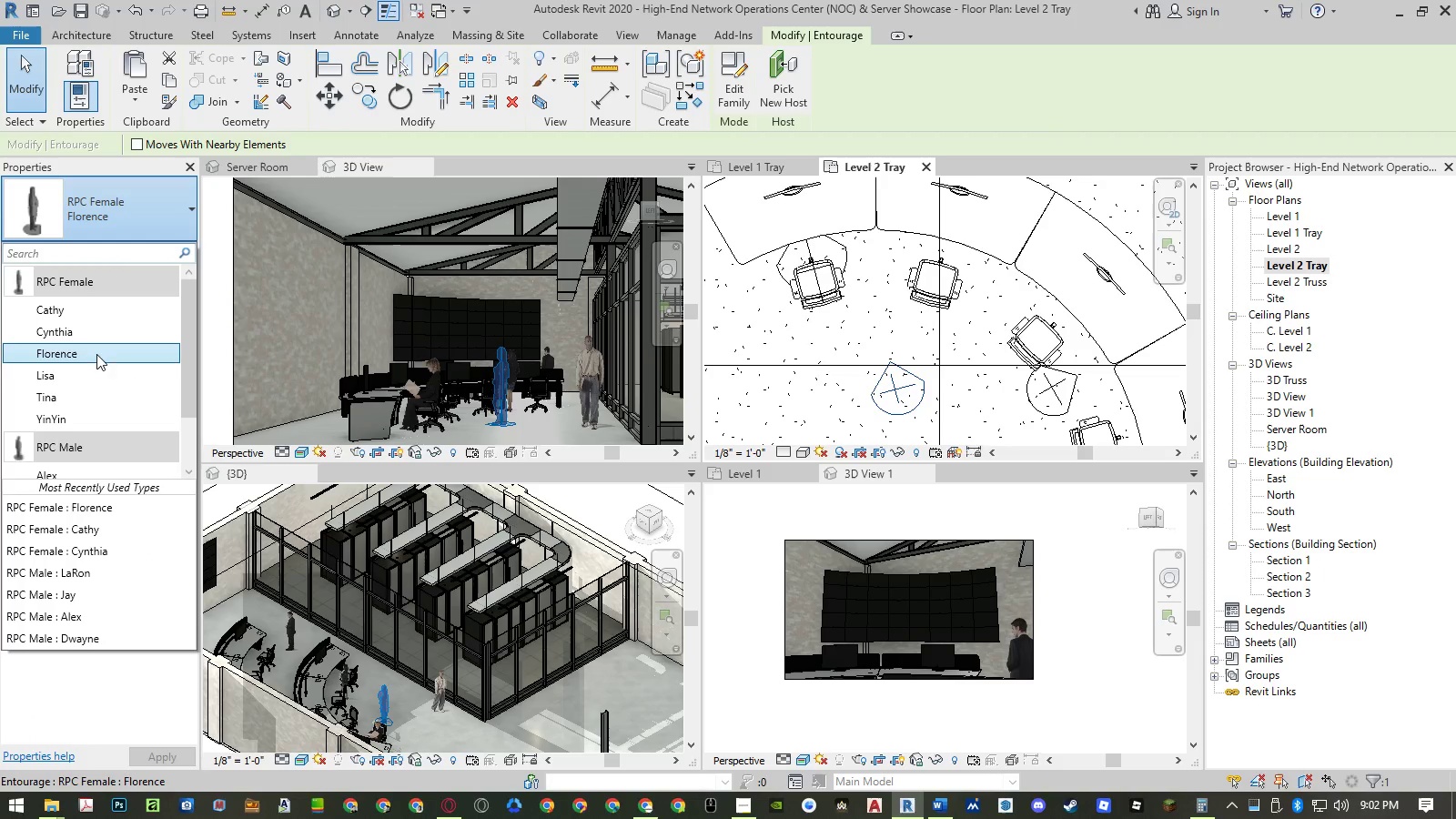 
left_click([89, 379])
 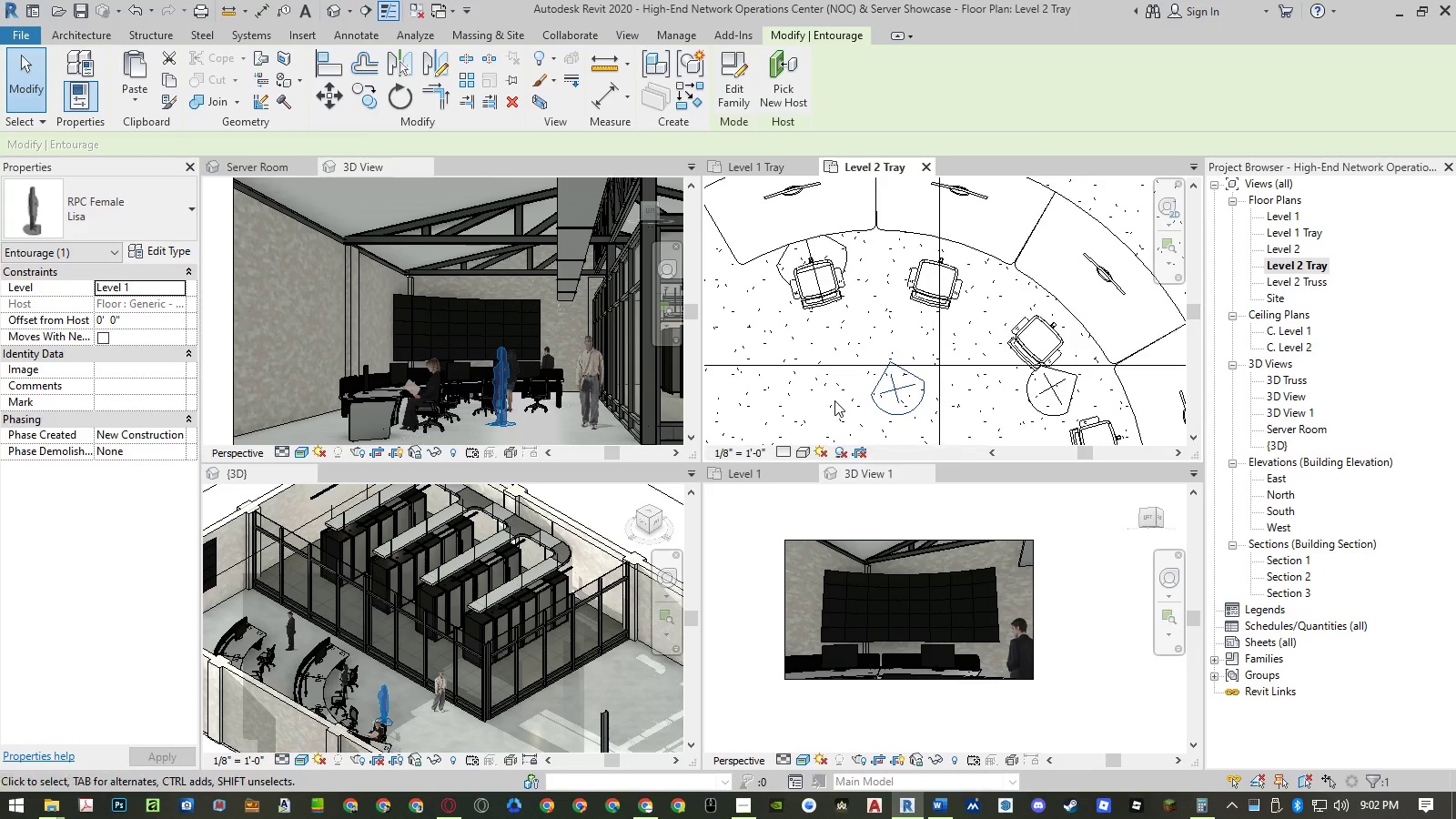 
key(Escape)
 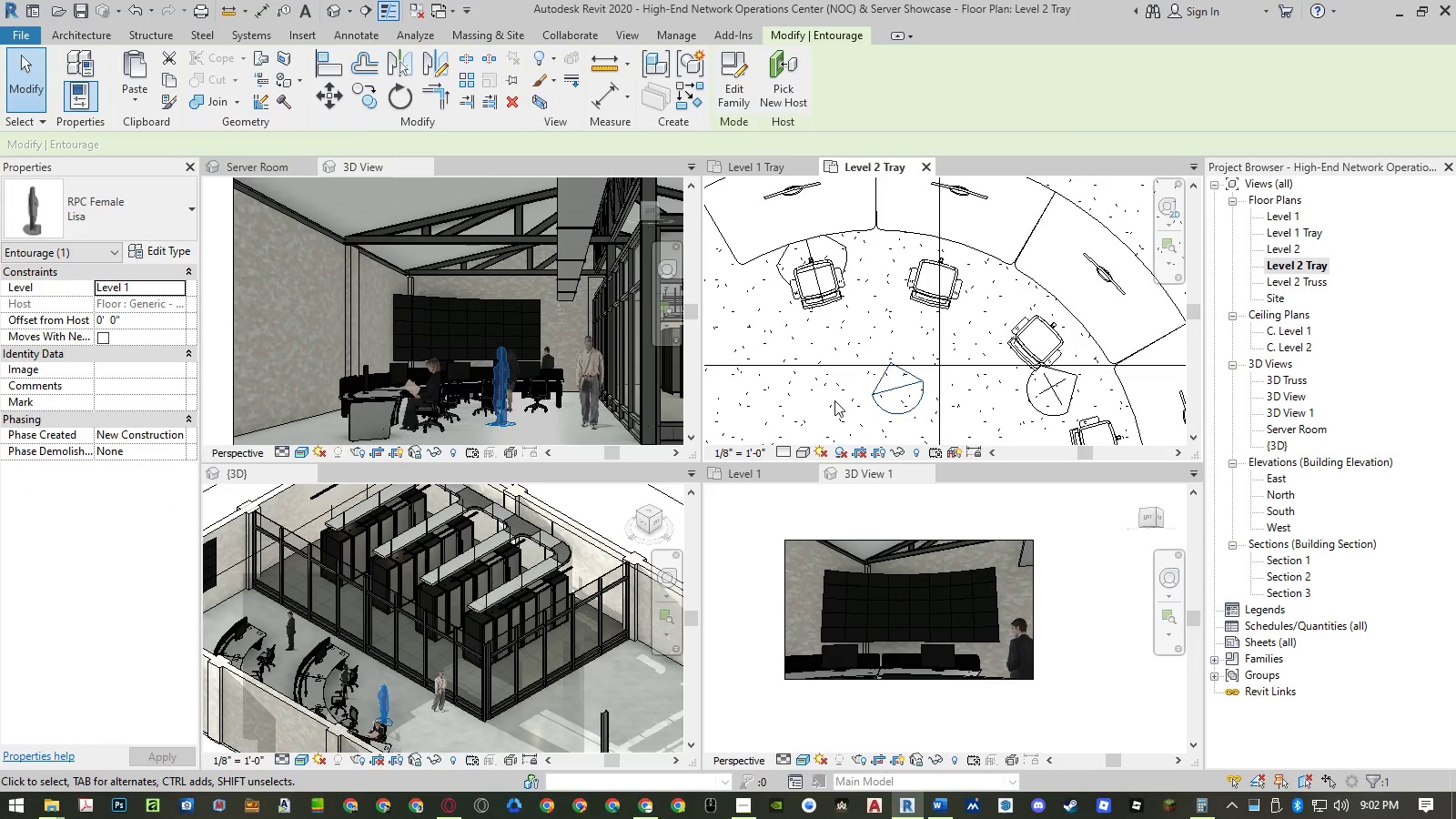 
key(Escape)
 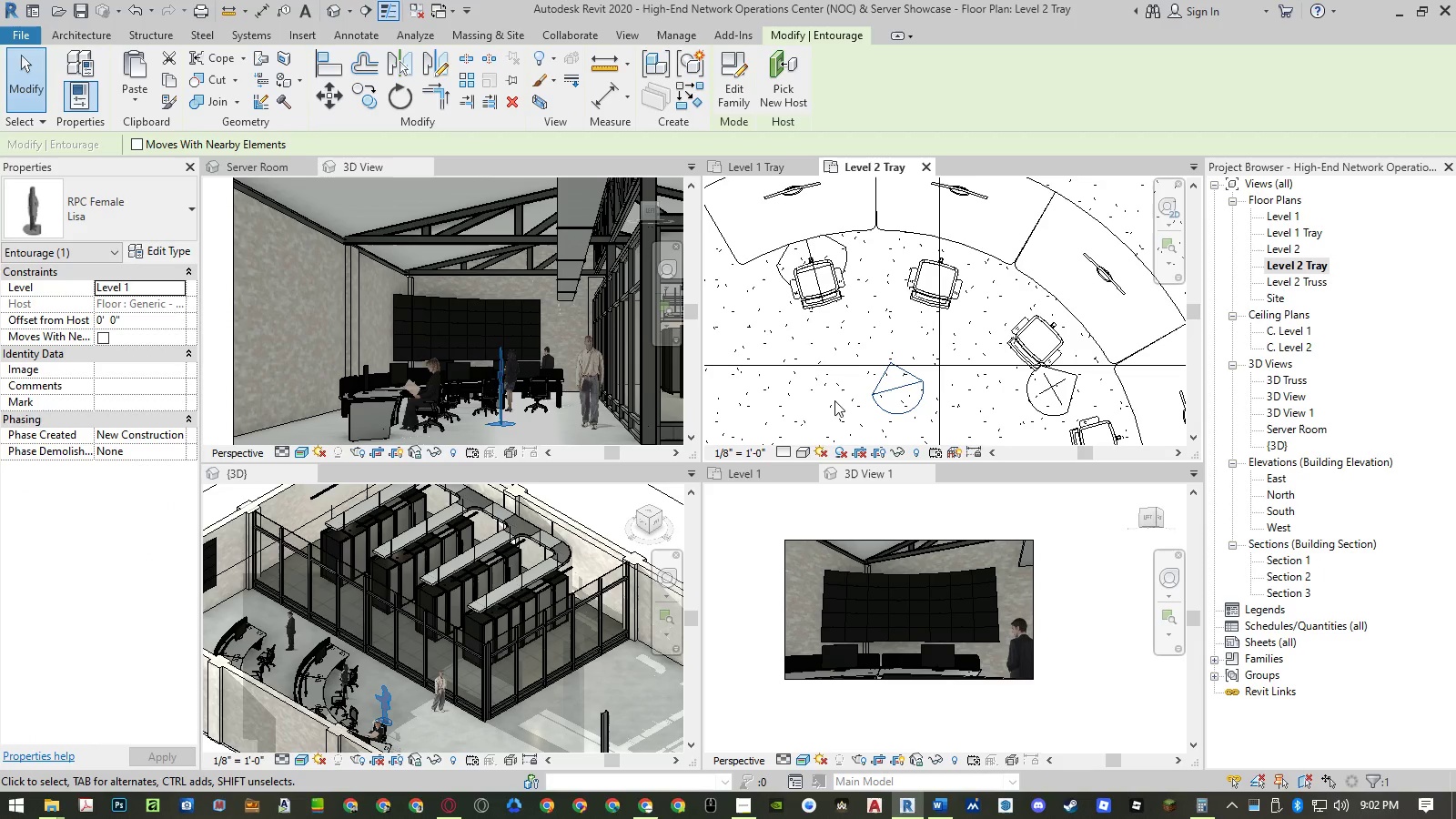 
key(Escape)
 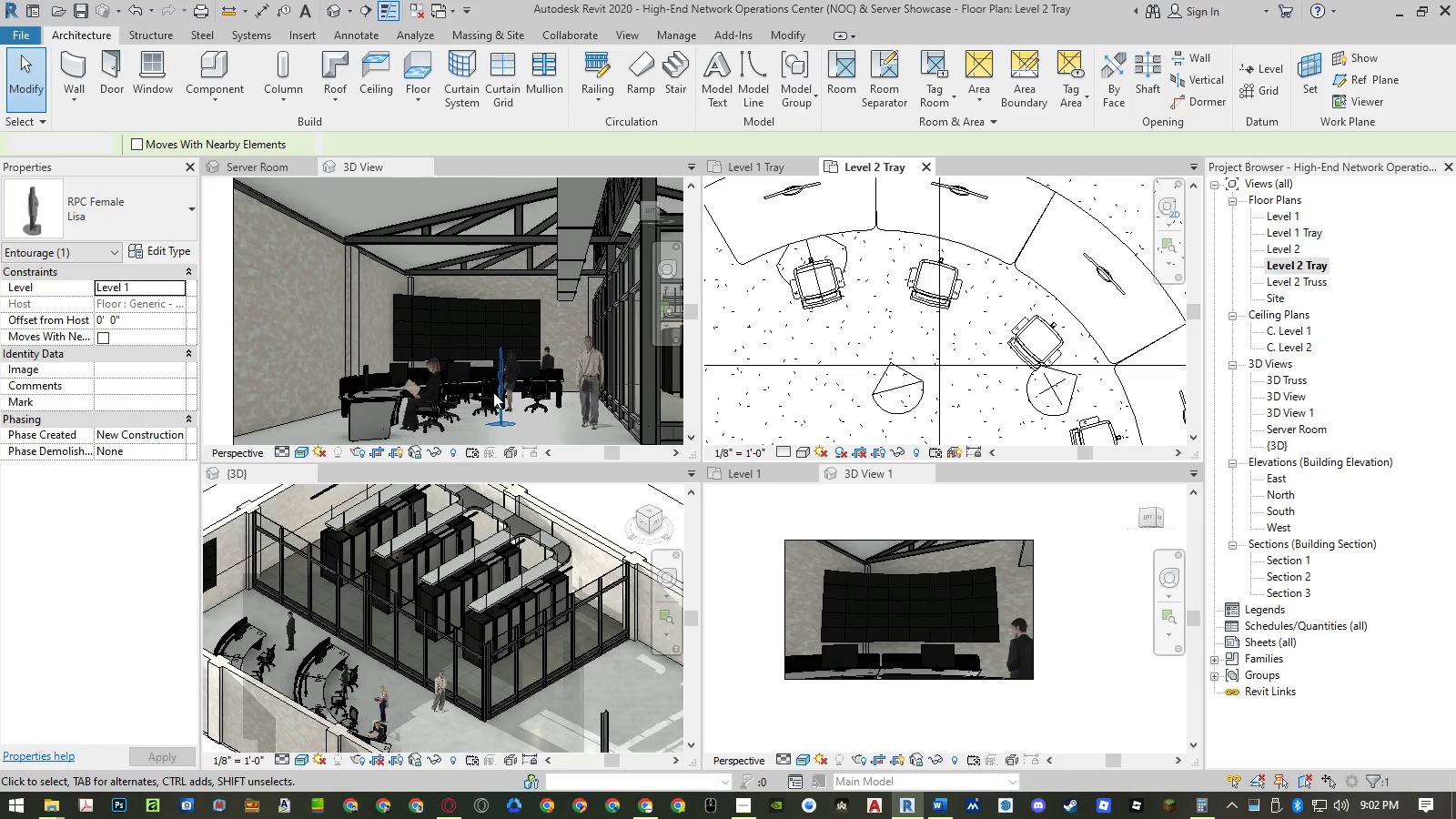 
scroll: coordinate [530, 356], scroll_direction: up, amount: 8.0
 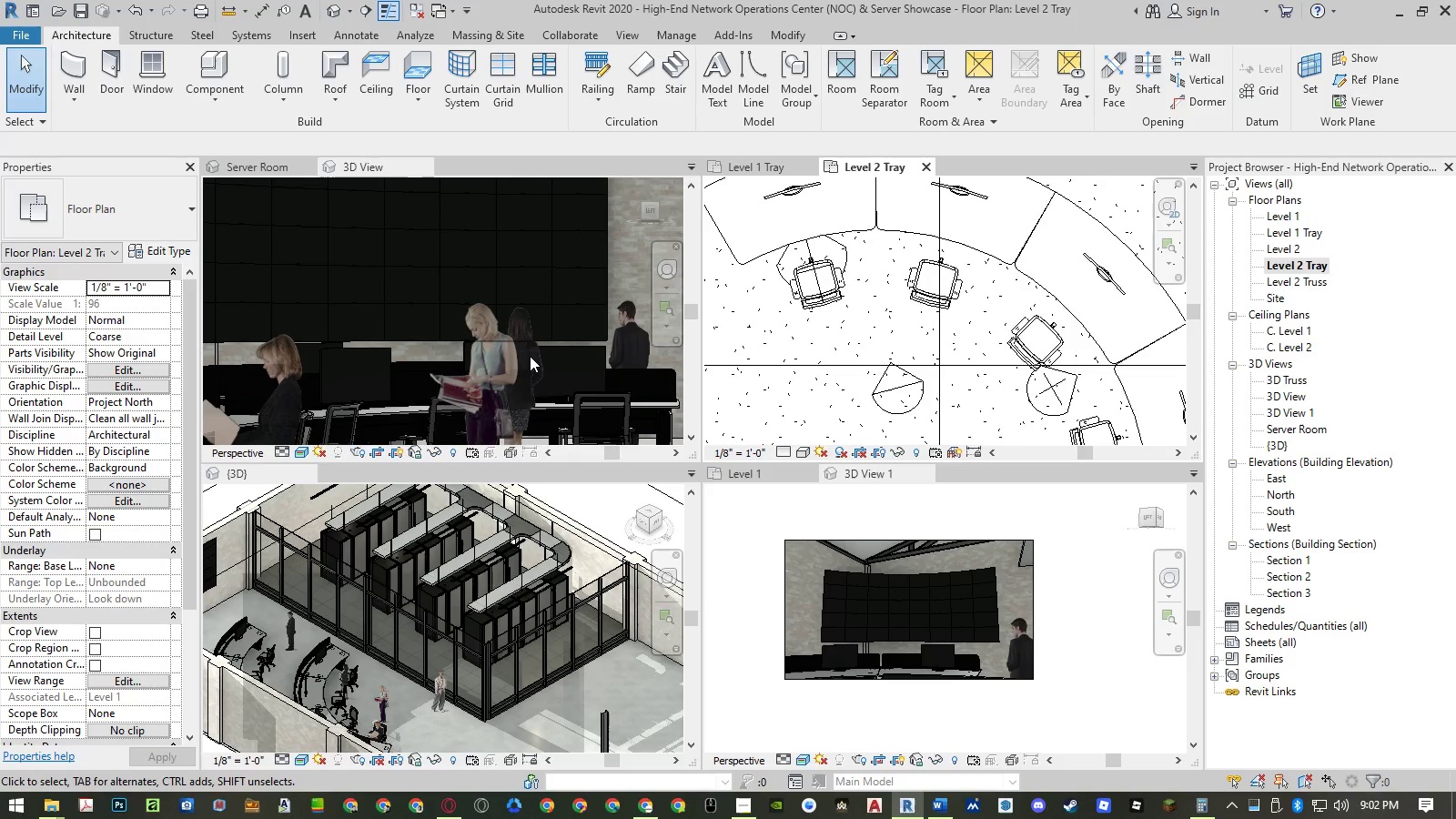 
left_click([905, 382])
 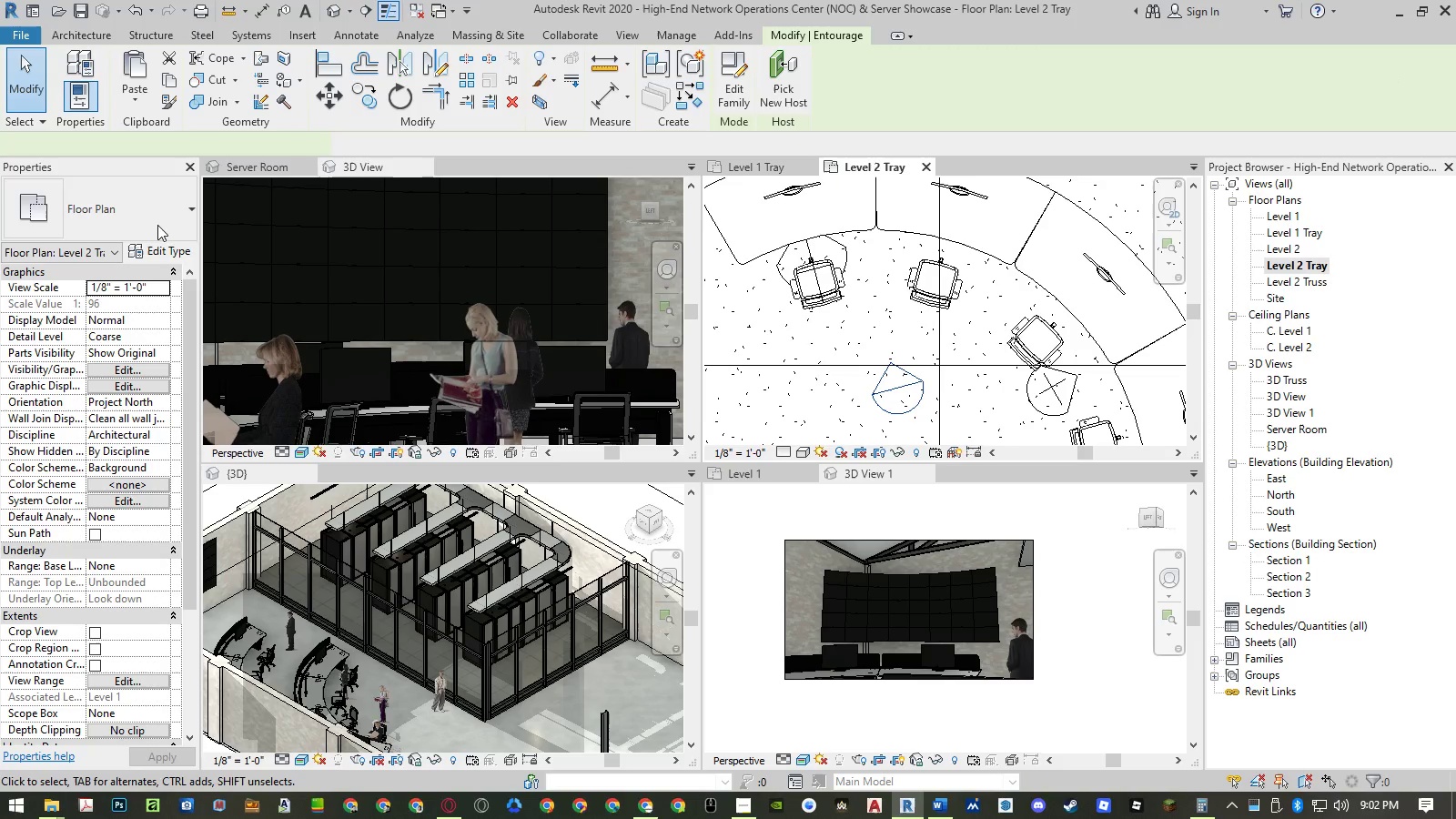 
left_click([157, 225])
 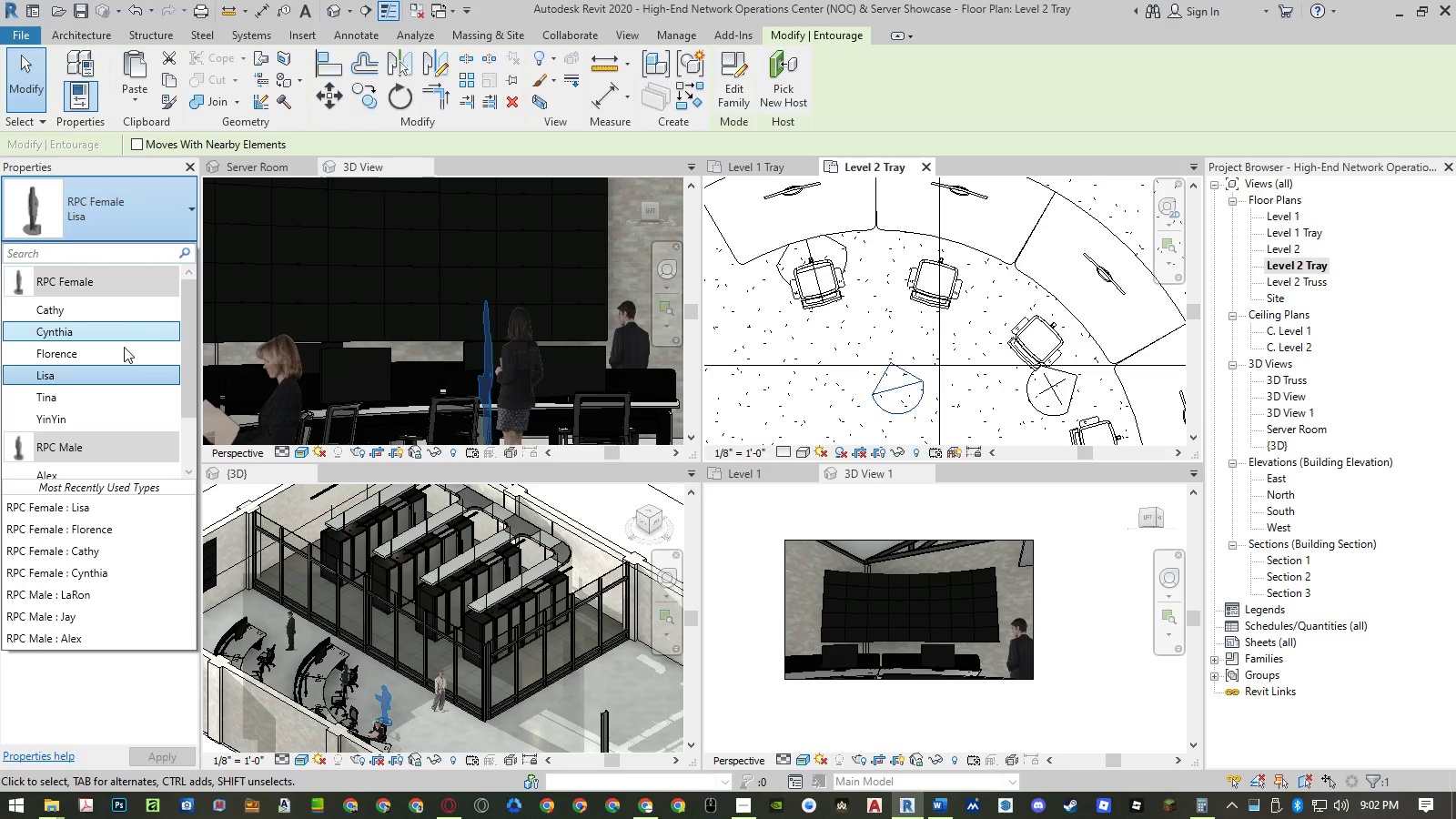 
left_click([115, 389])
 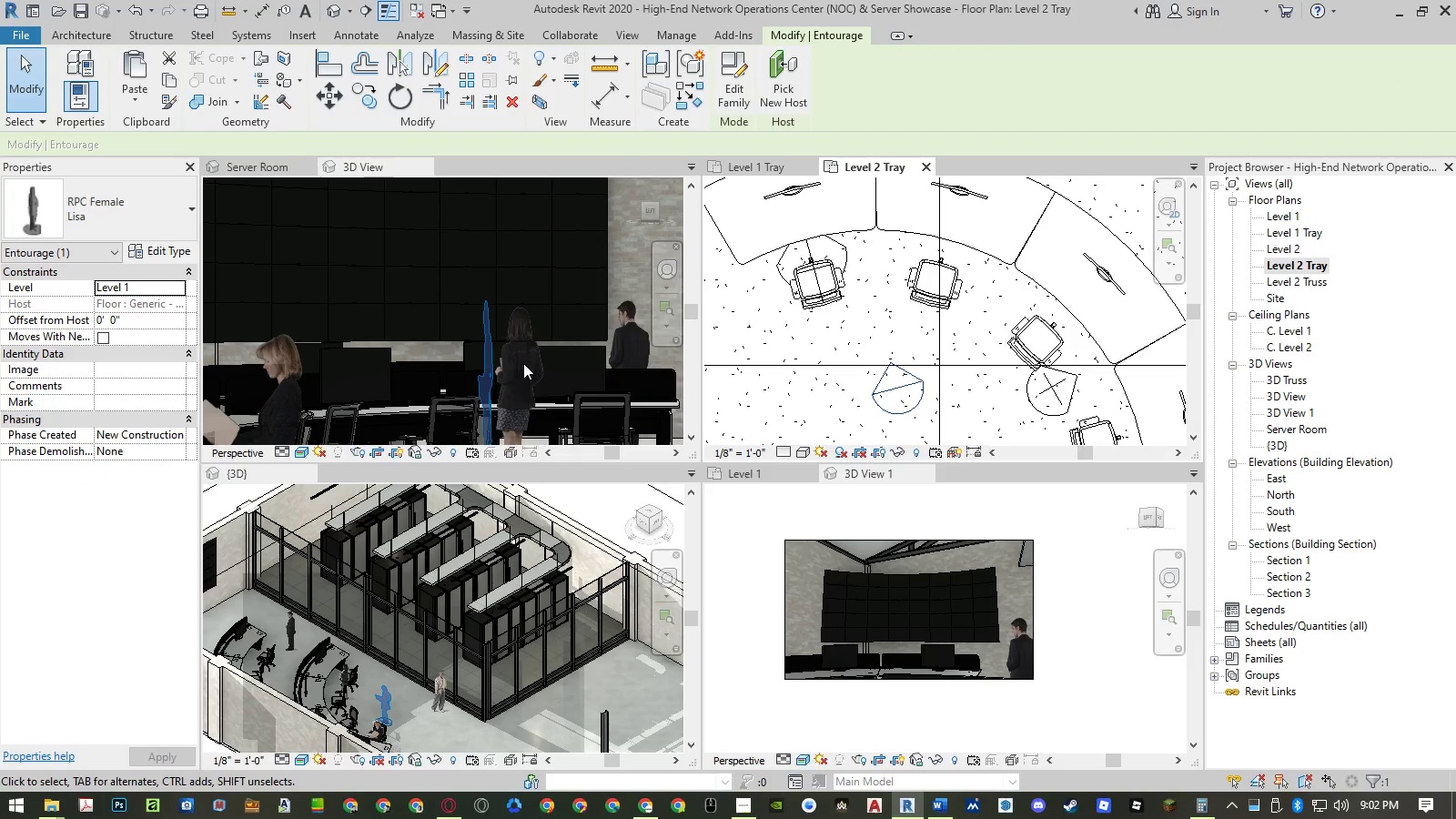 
key(Escape)
 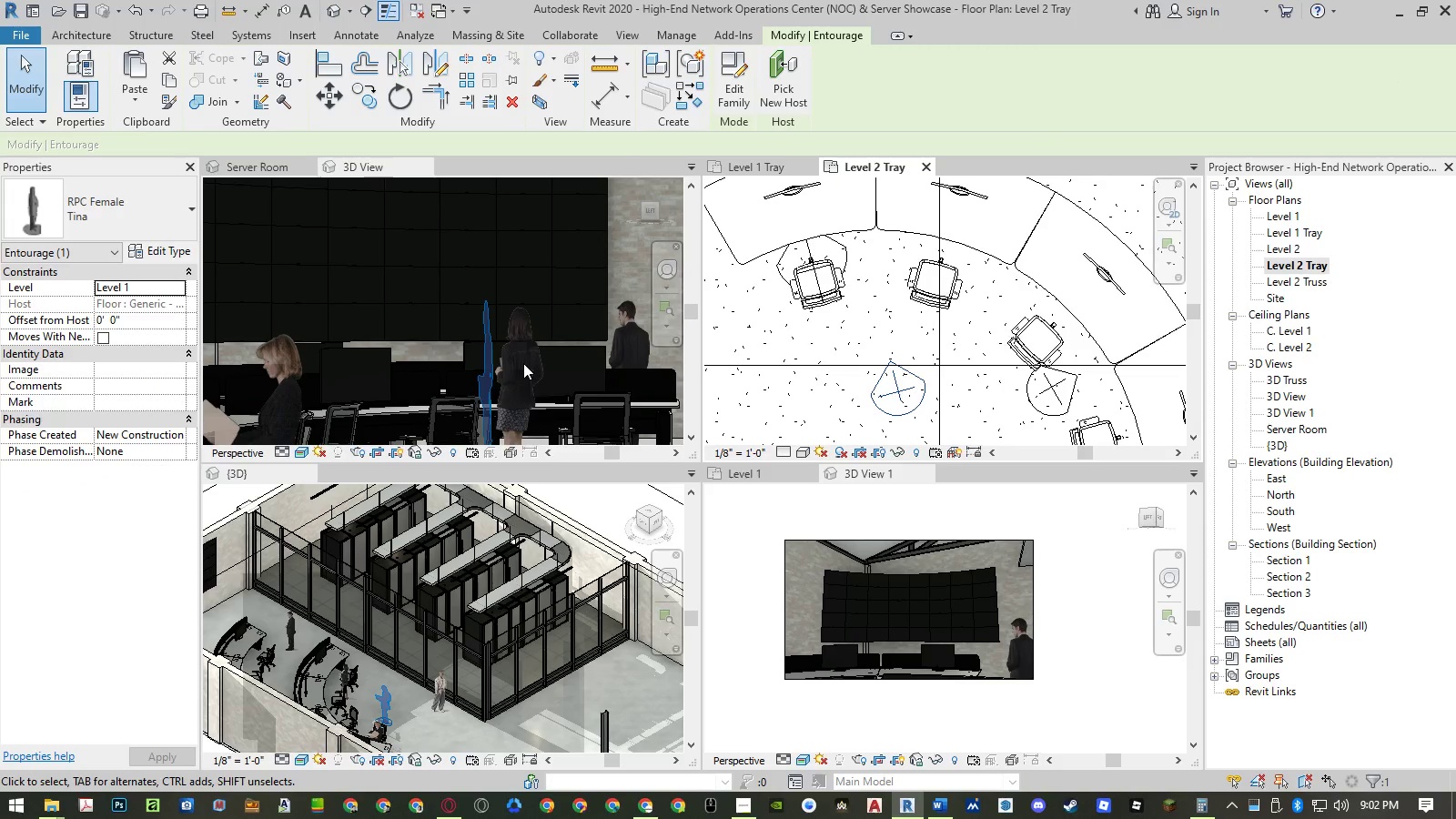 
key(Escape)
 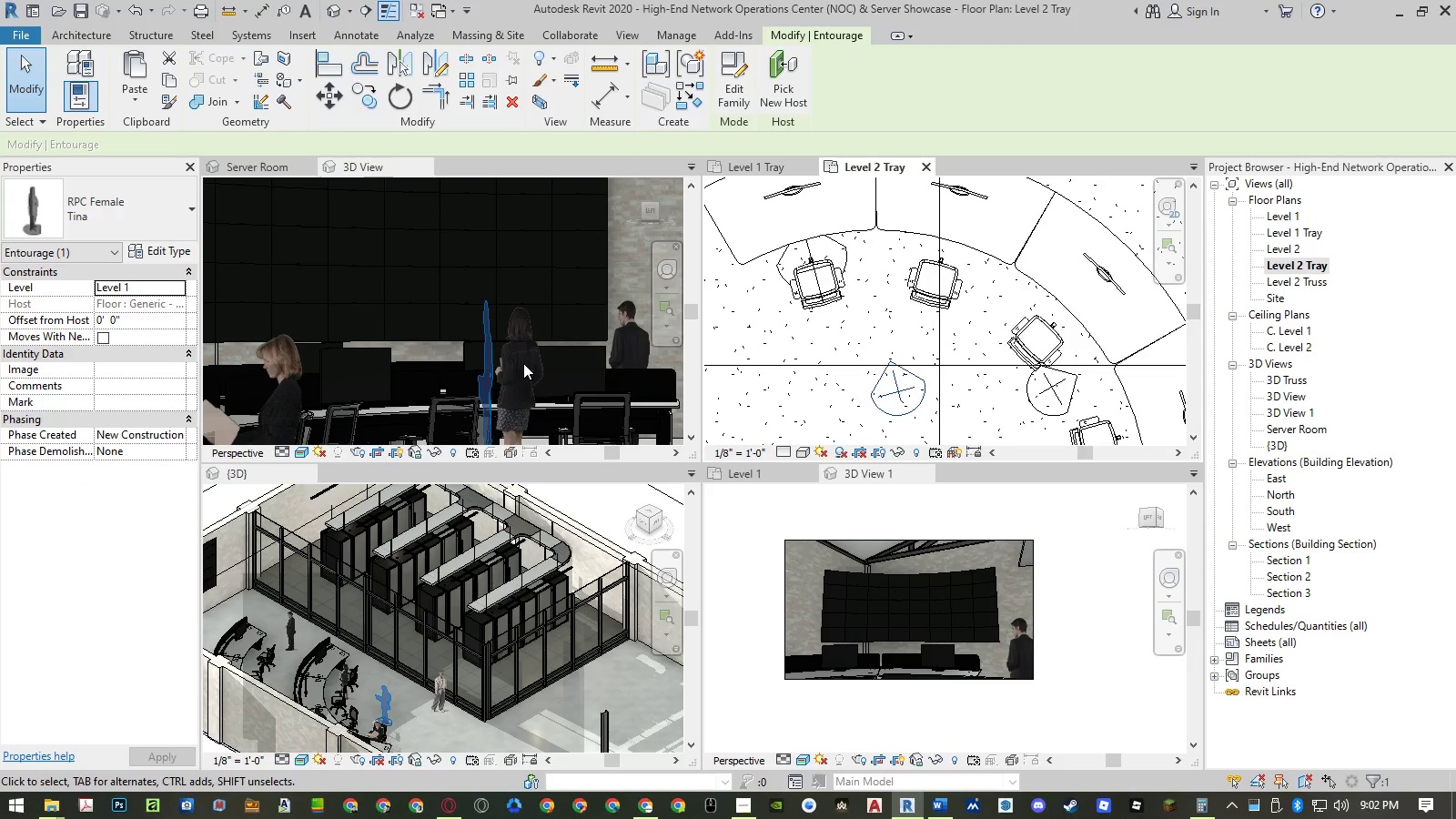 
key(Escape)
 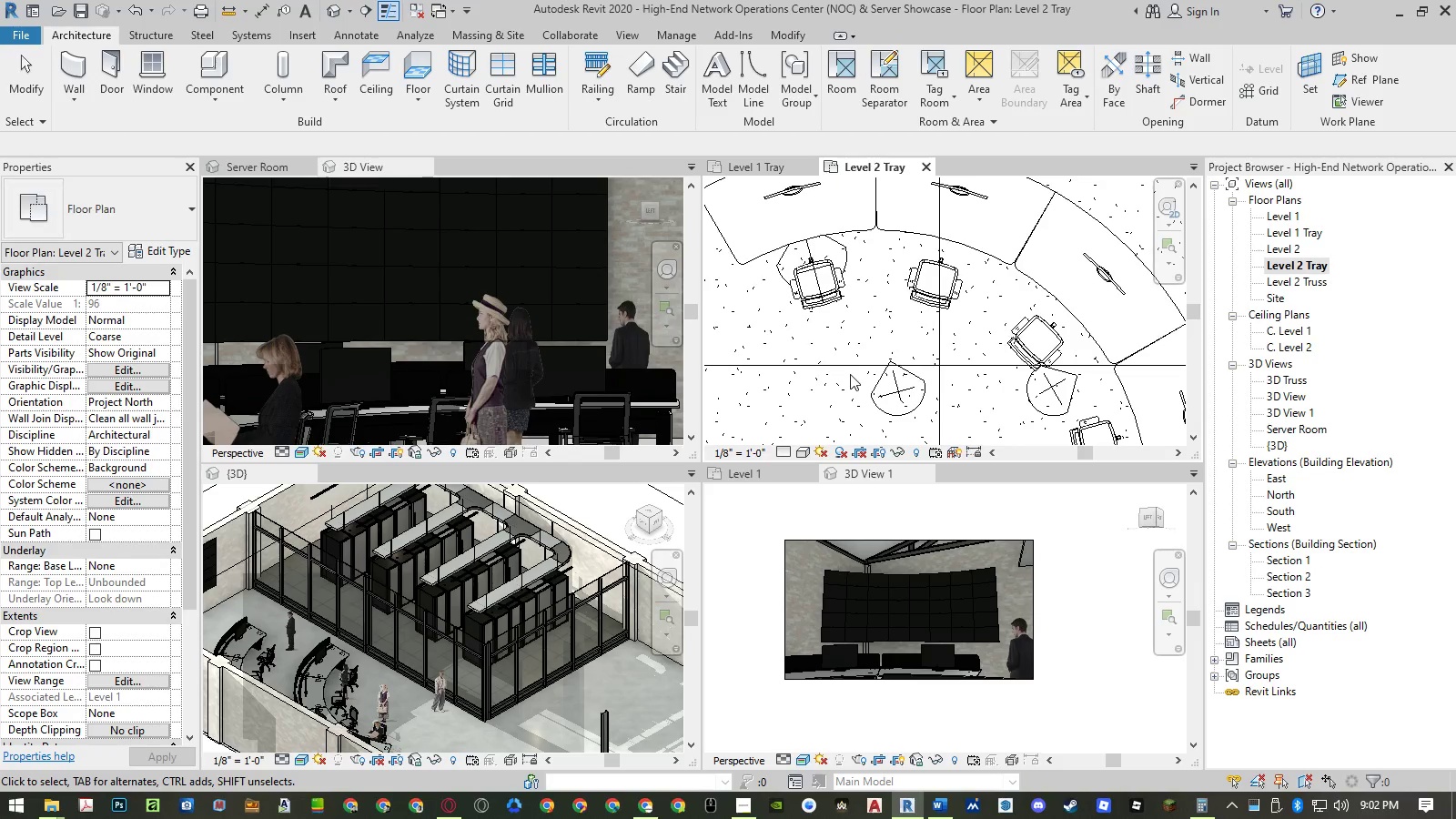 
left_click([892, 395])
 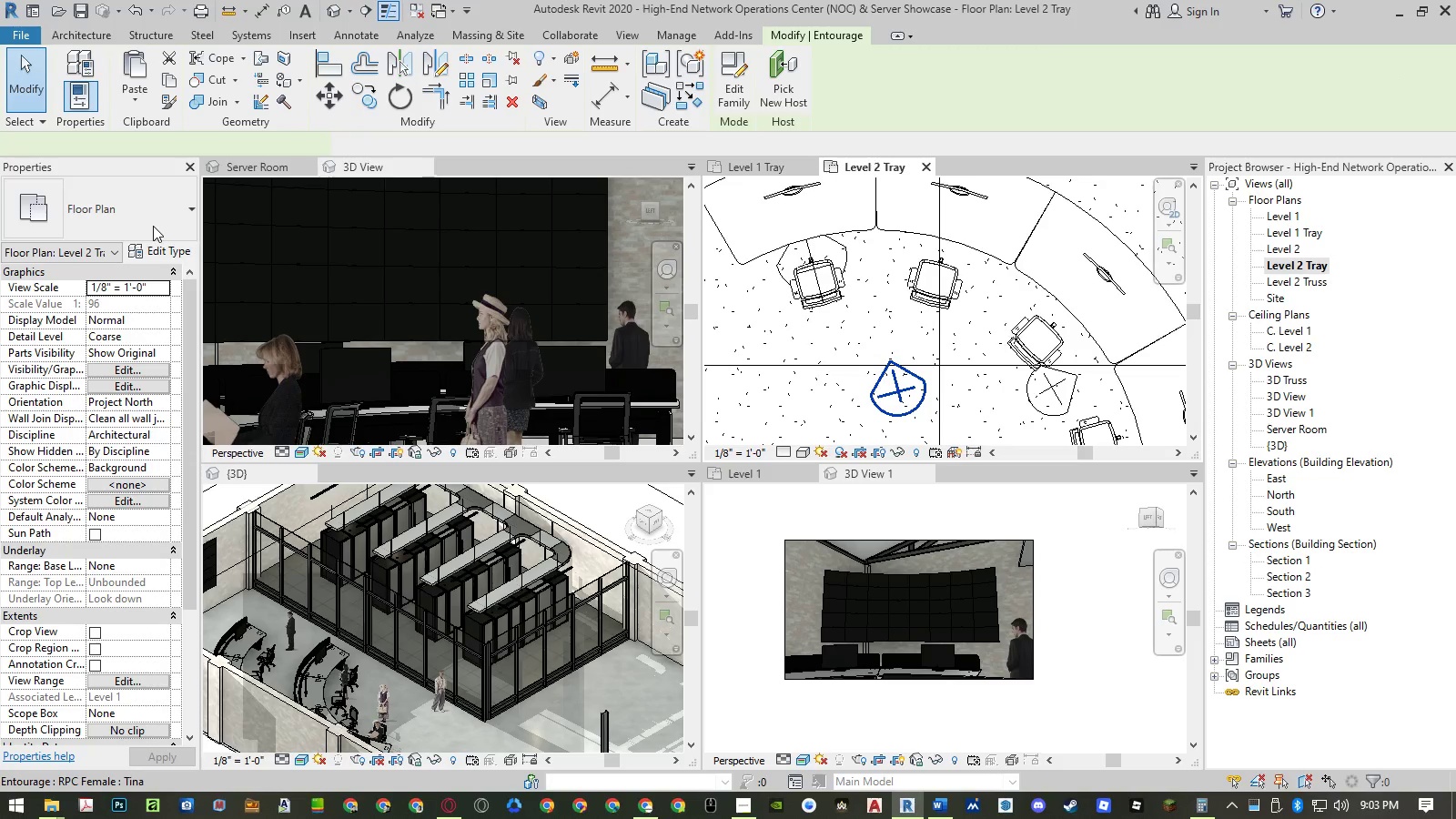 
left_click([153, 226])
 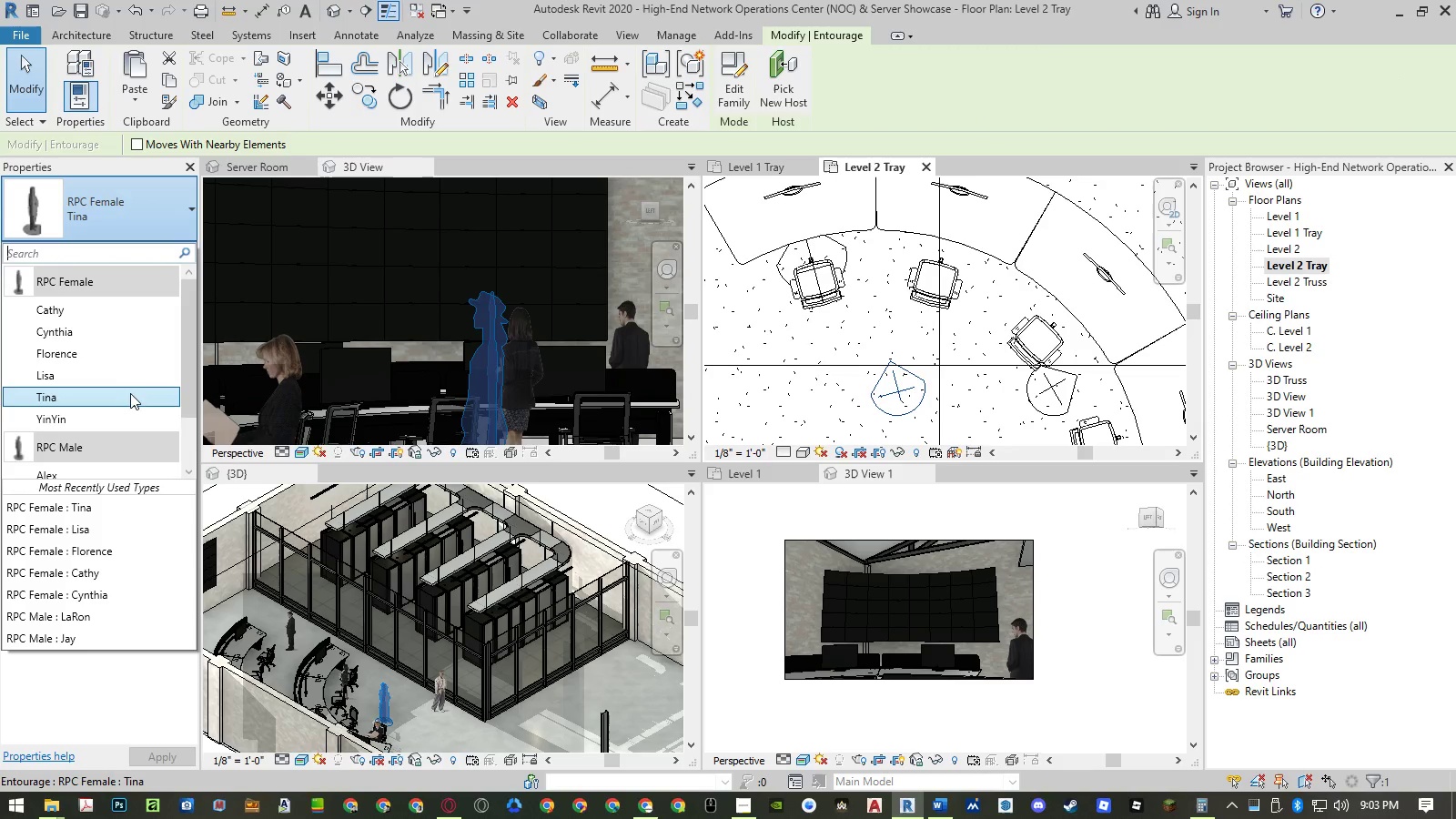 
left_click([123, 419])
 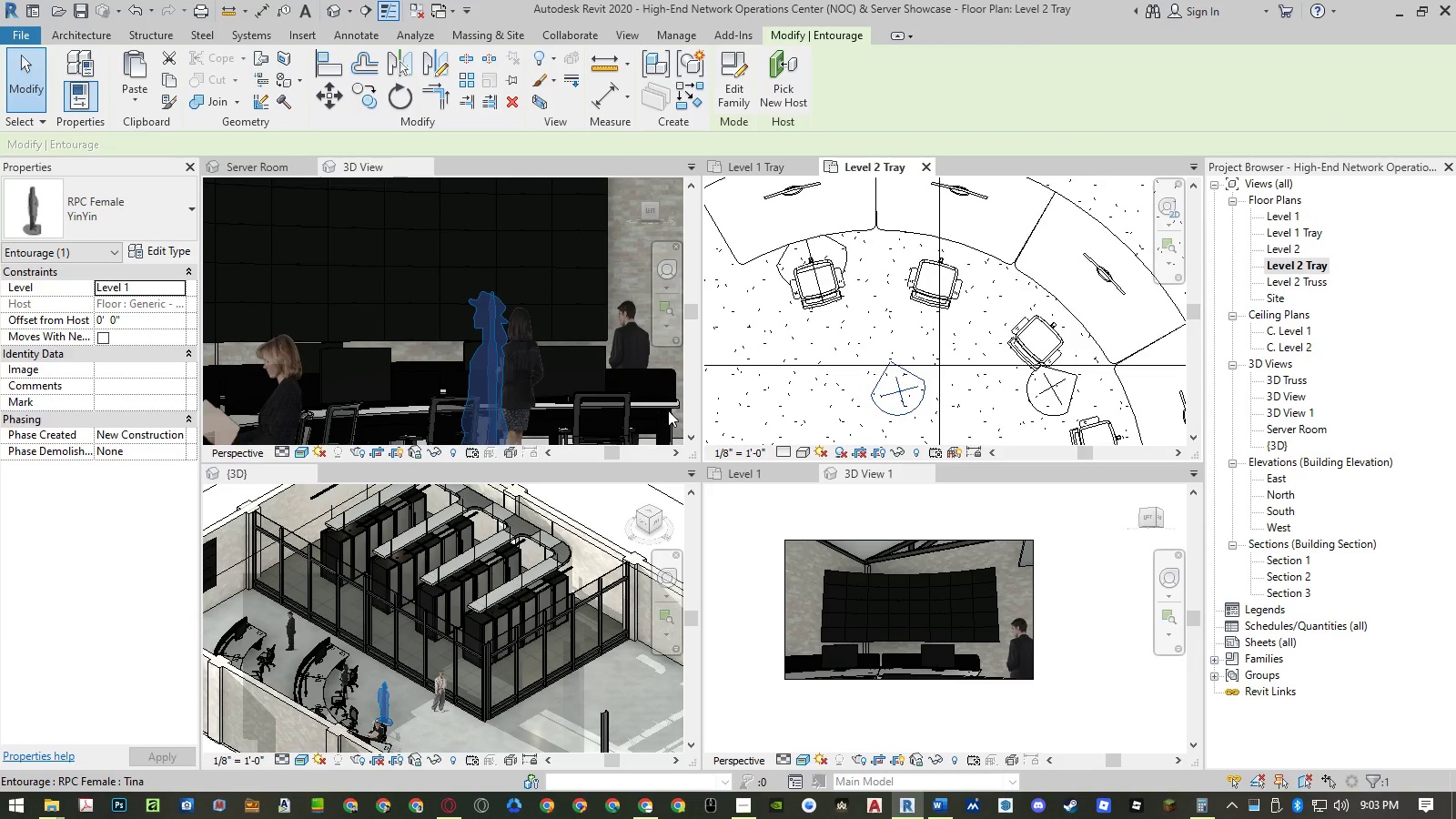 
key(Escape)
 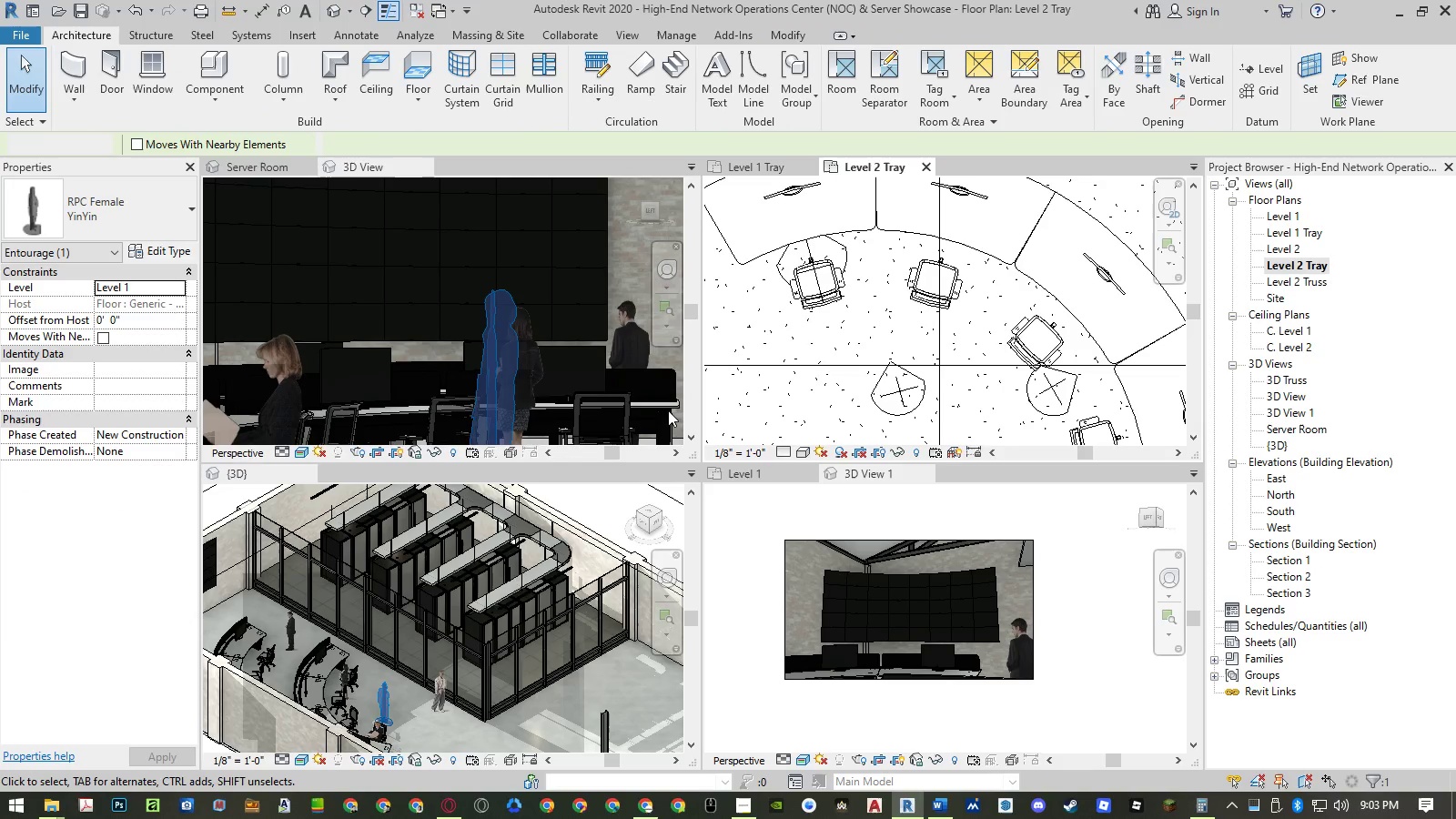 
key(Escape)
 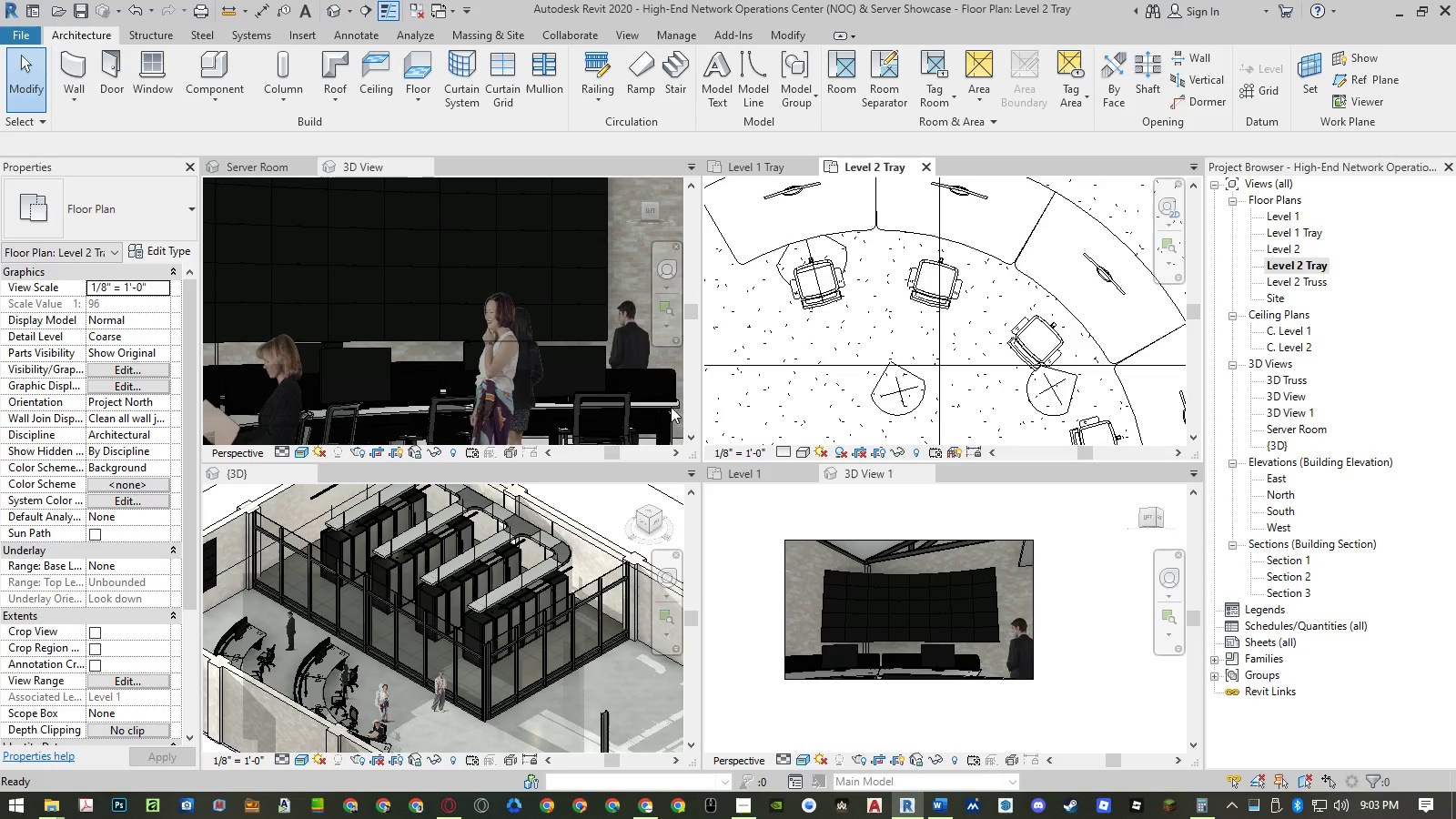 
left_click([919, 387])
 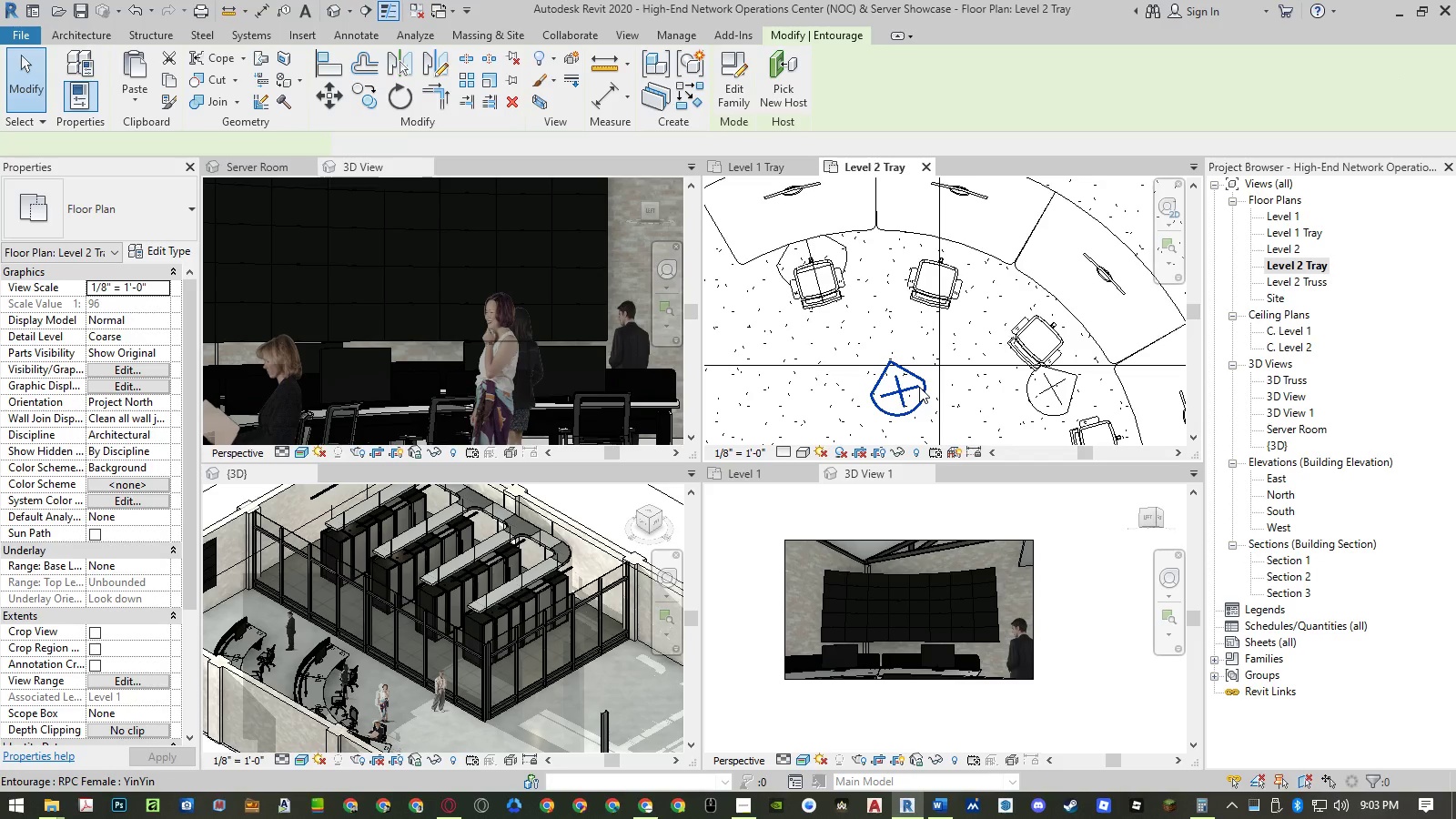 
key(Delete)
 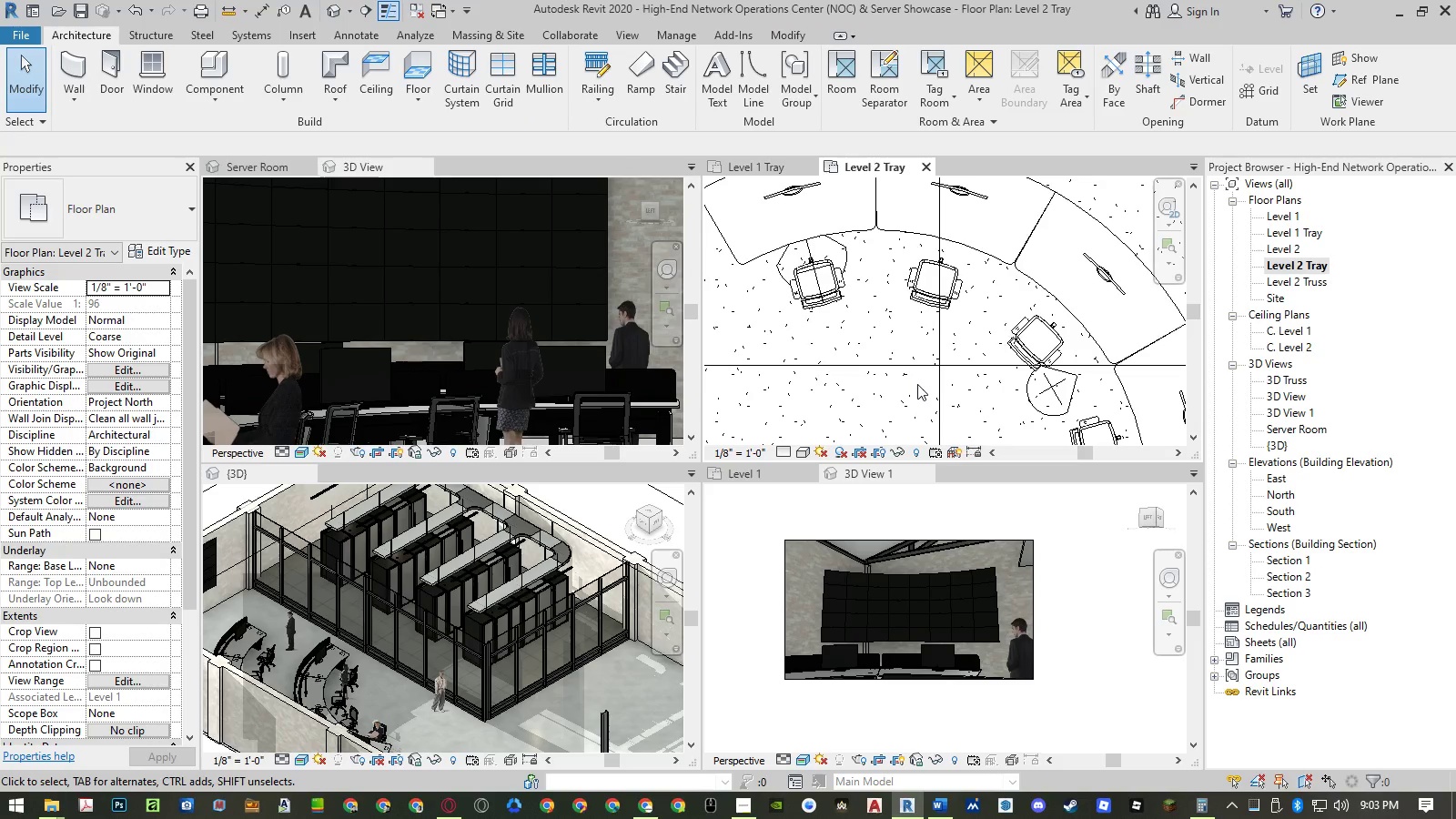 
wait(13.27)
 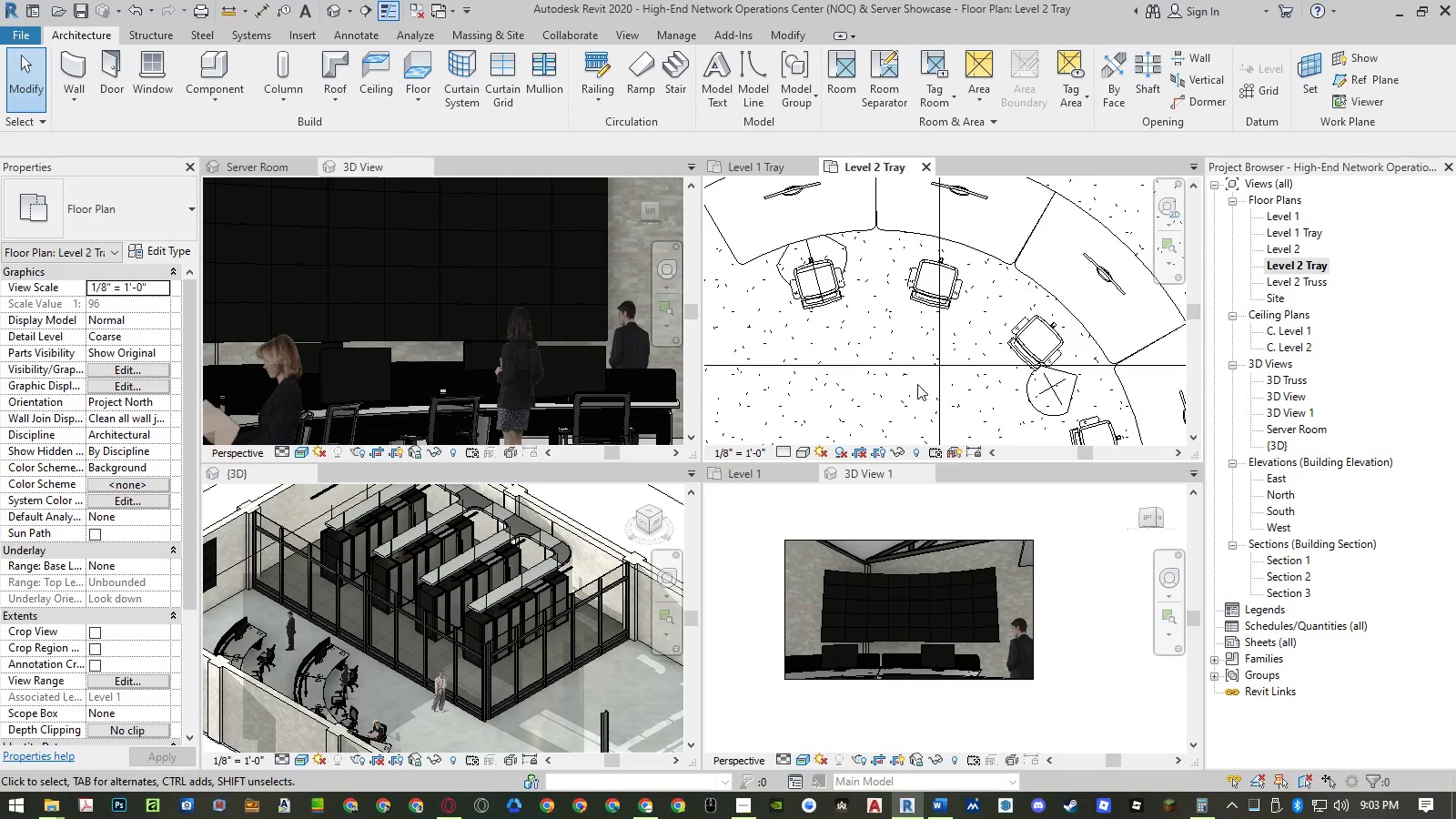 
scroll: coordinate [441, 560], scroll_direction: down, amount: 3.0
 